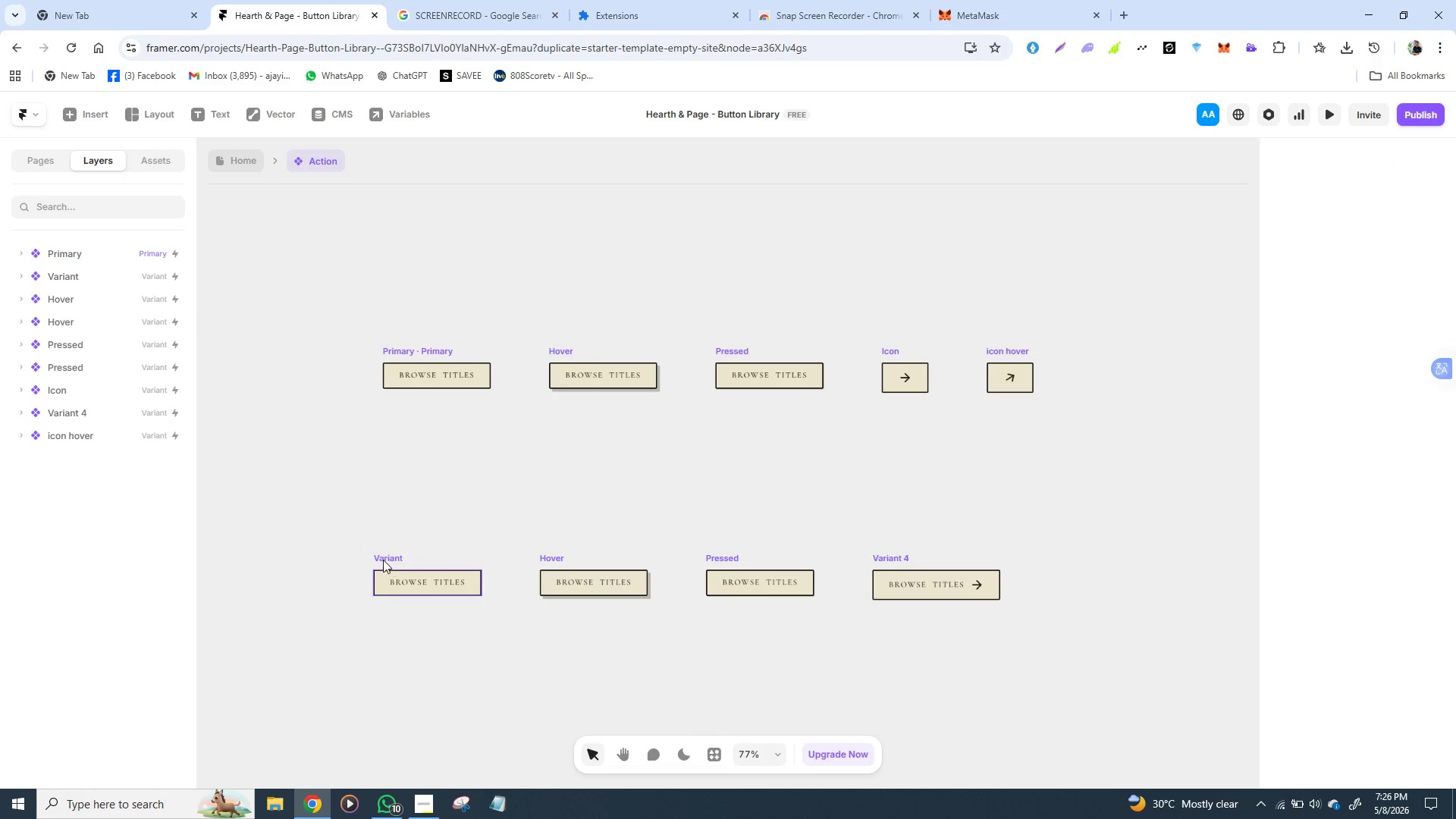 
left_click([383, 558])
 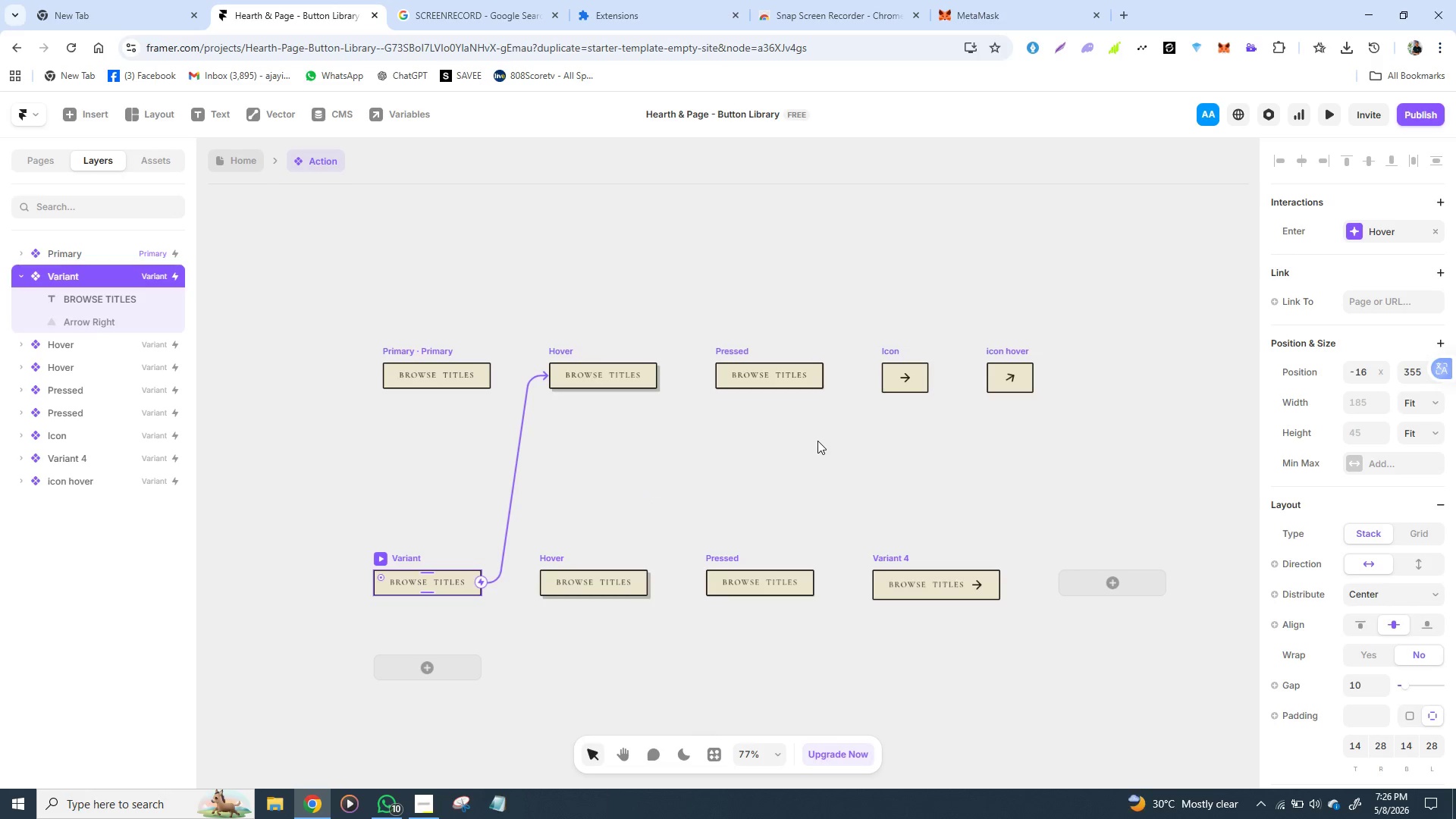 
wait(9.67)
 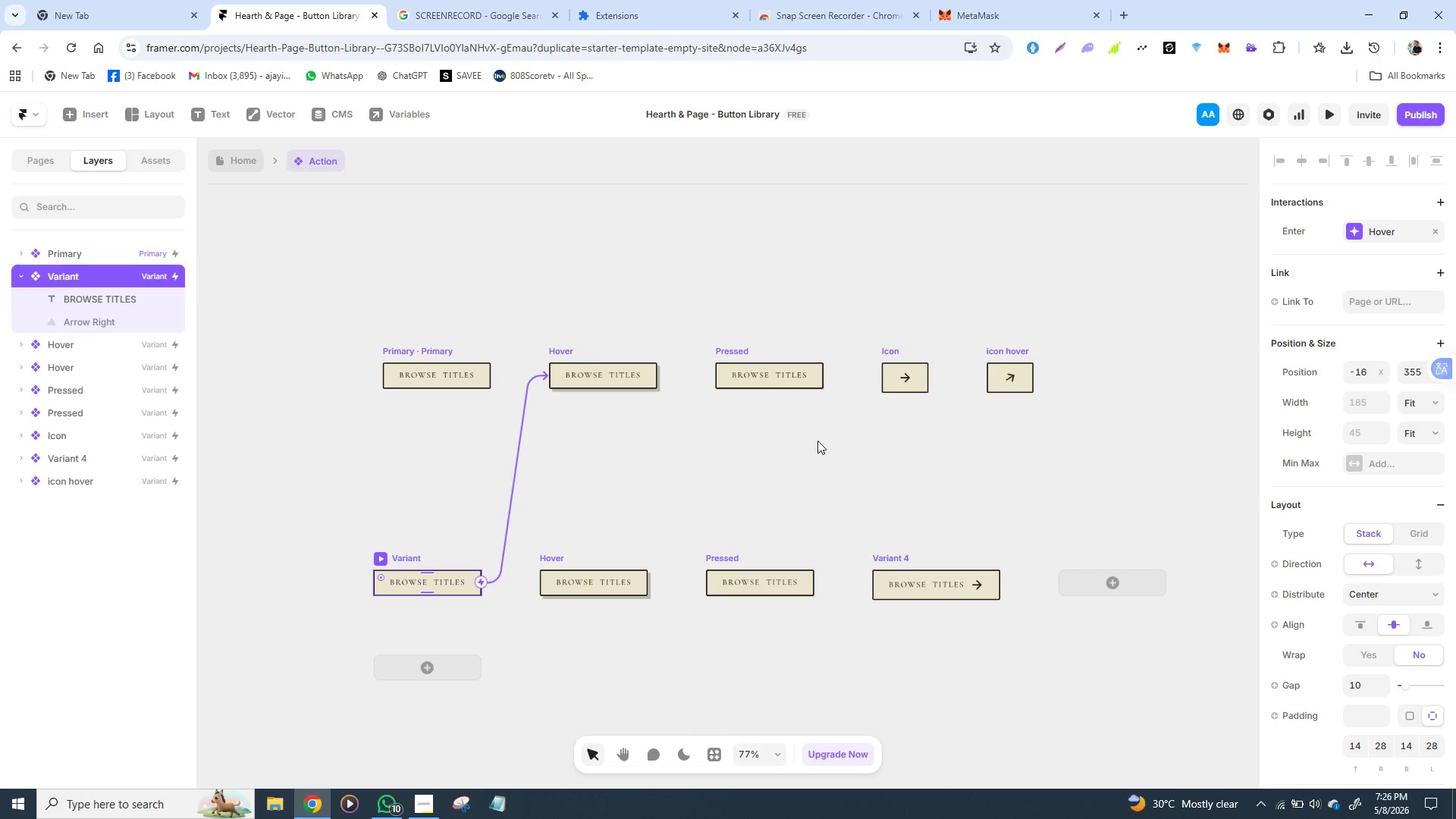 
left_click([1434, 230])
 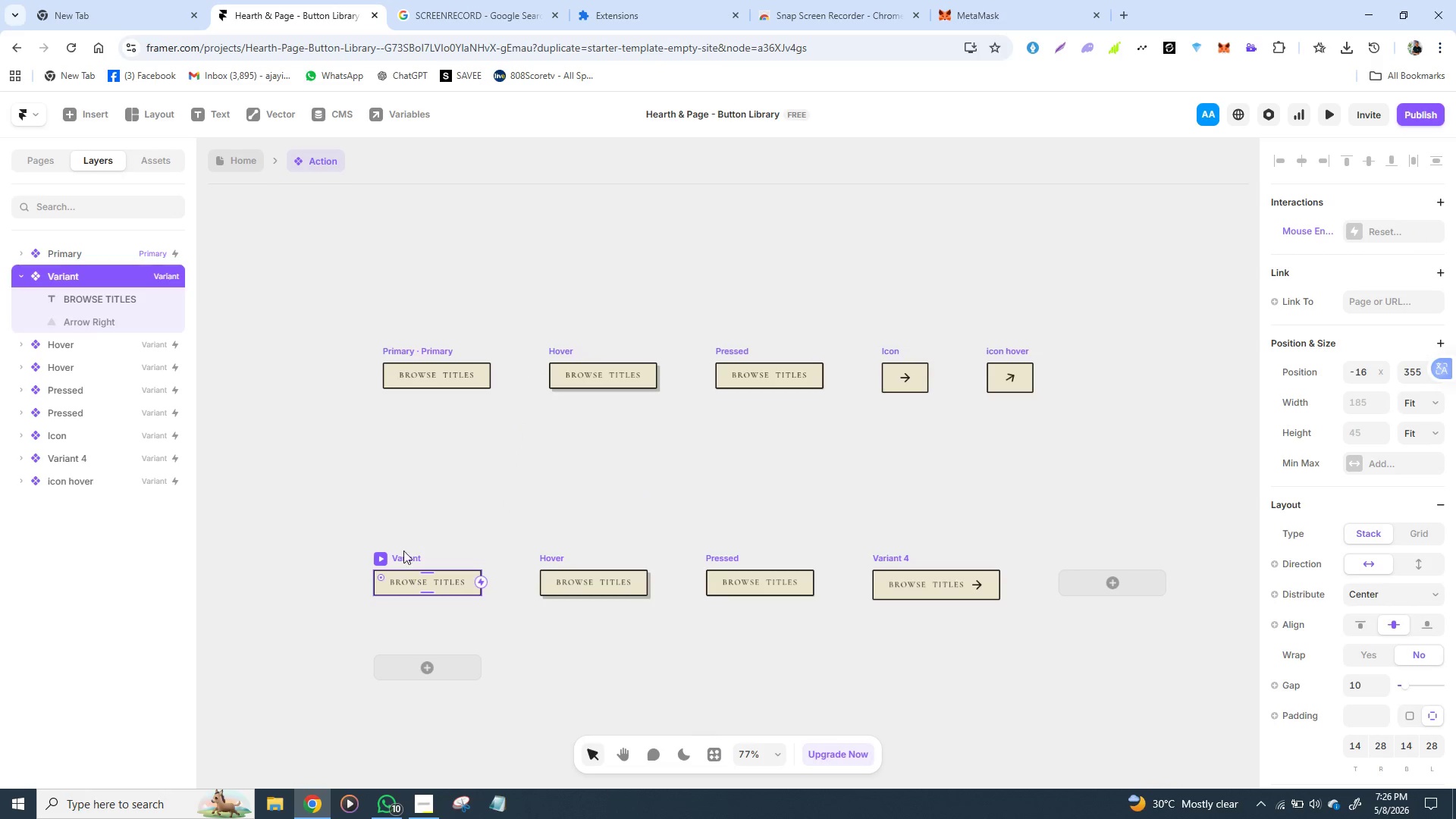 
left_click([399, 557])
 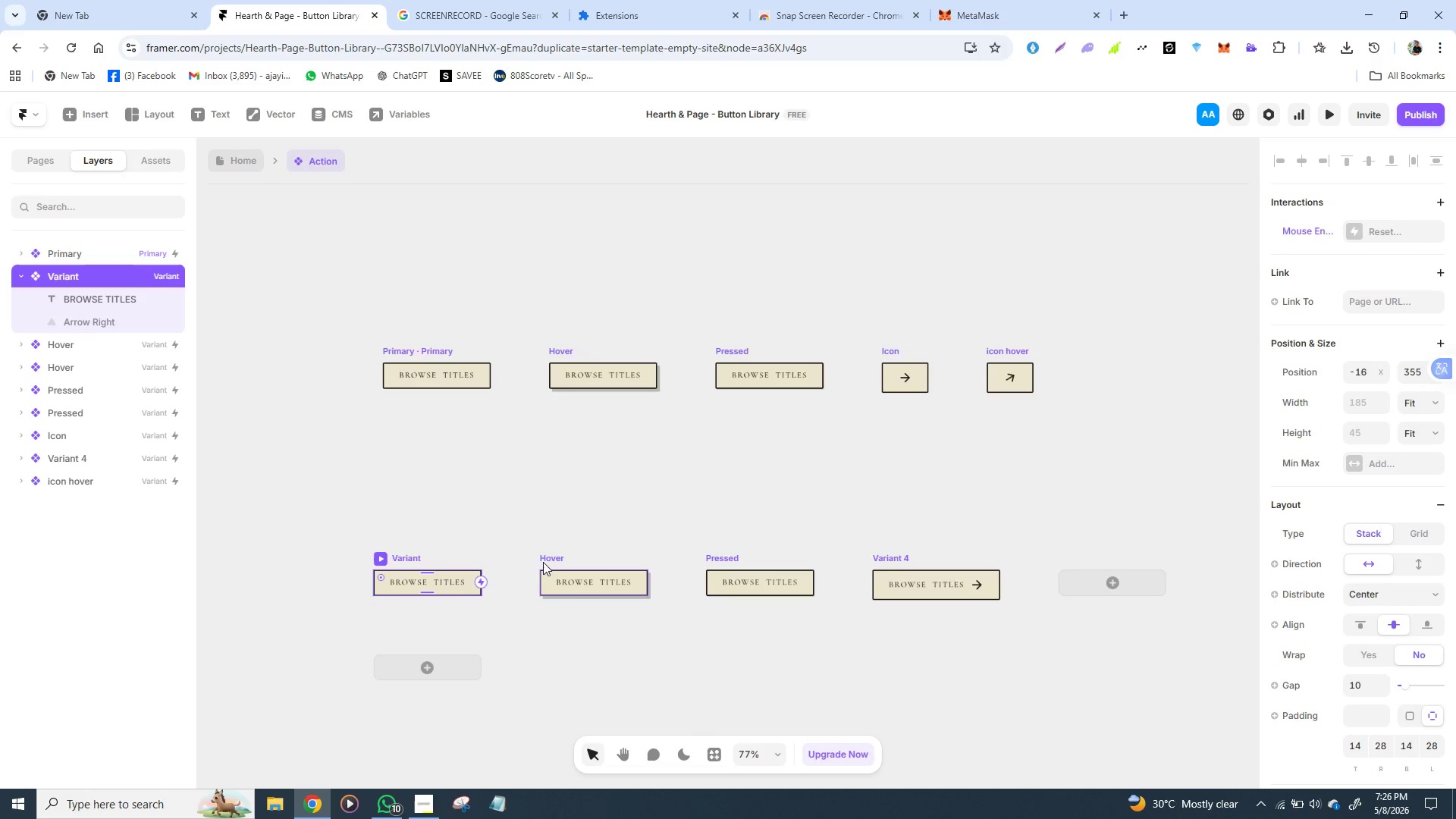 
left_click([546, 559])
 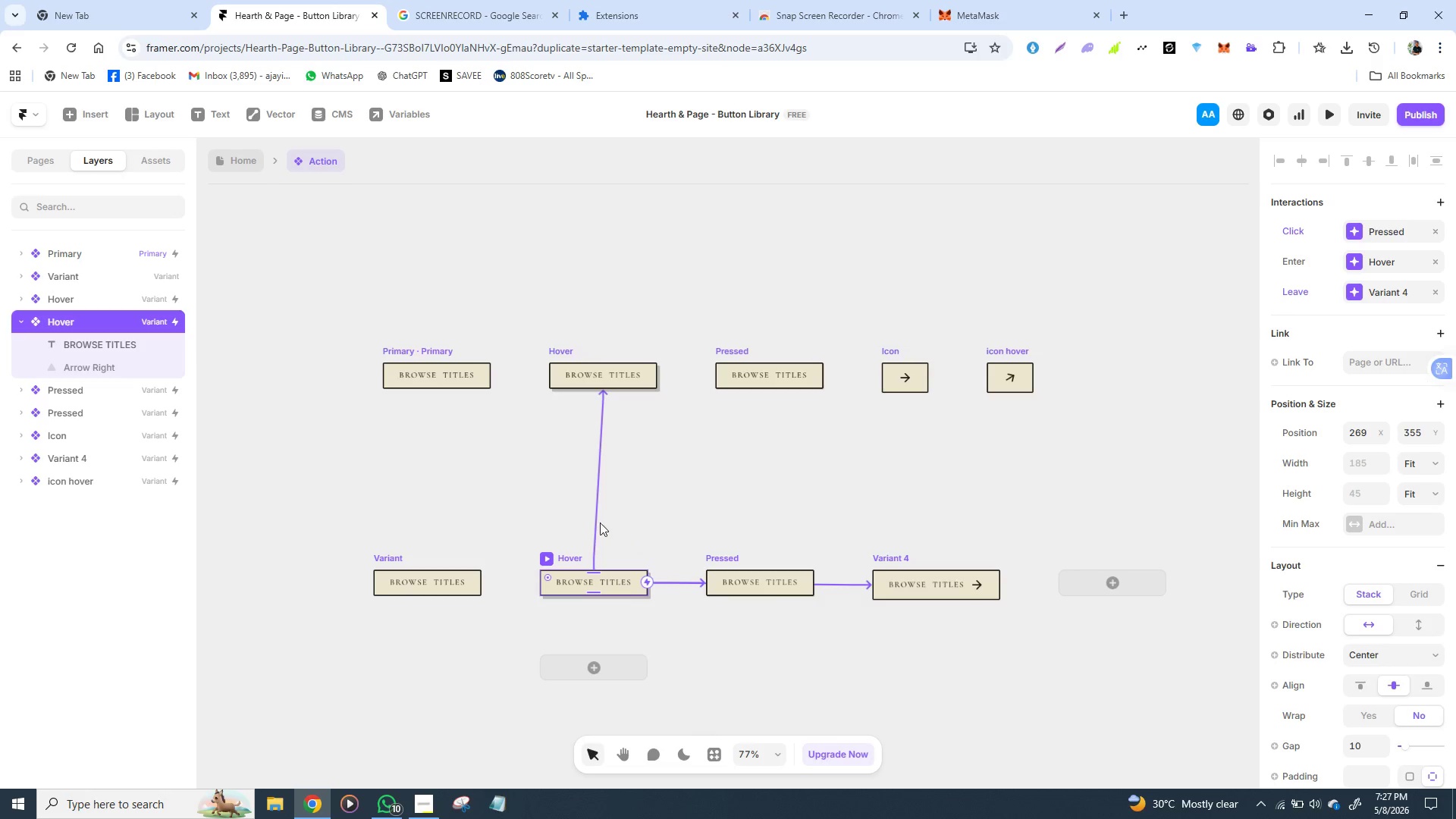 
left_click([595, 522])
 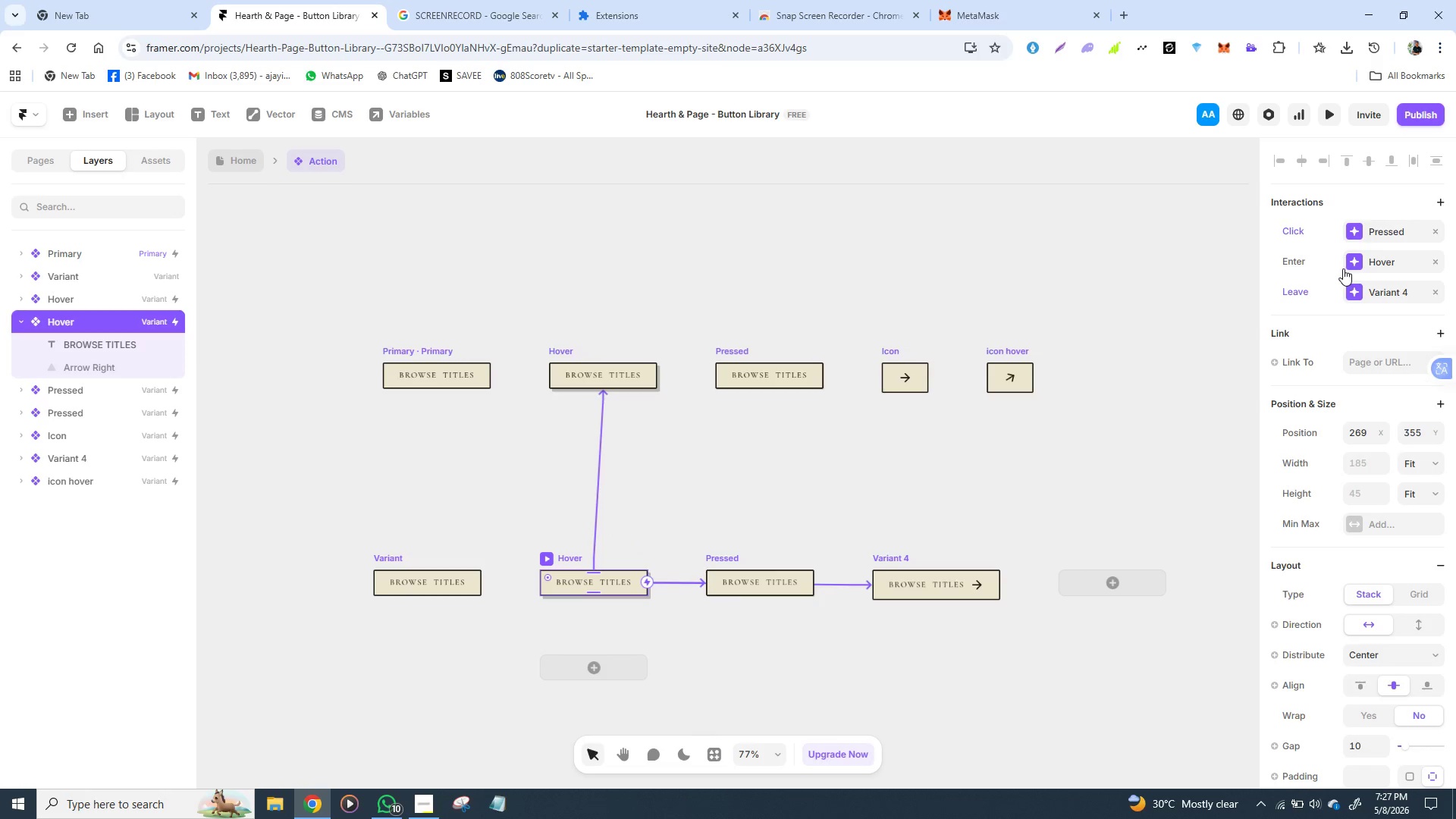 
wait(10.53)
 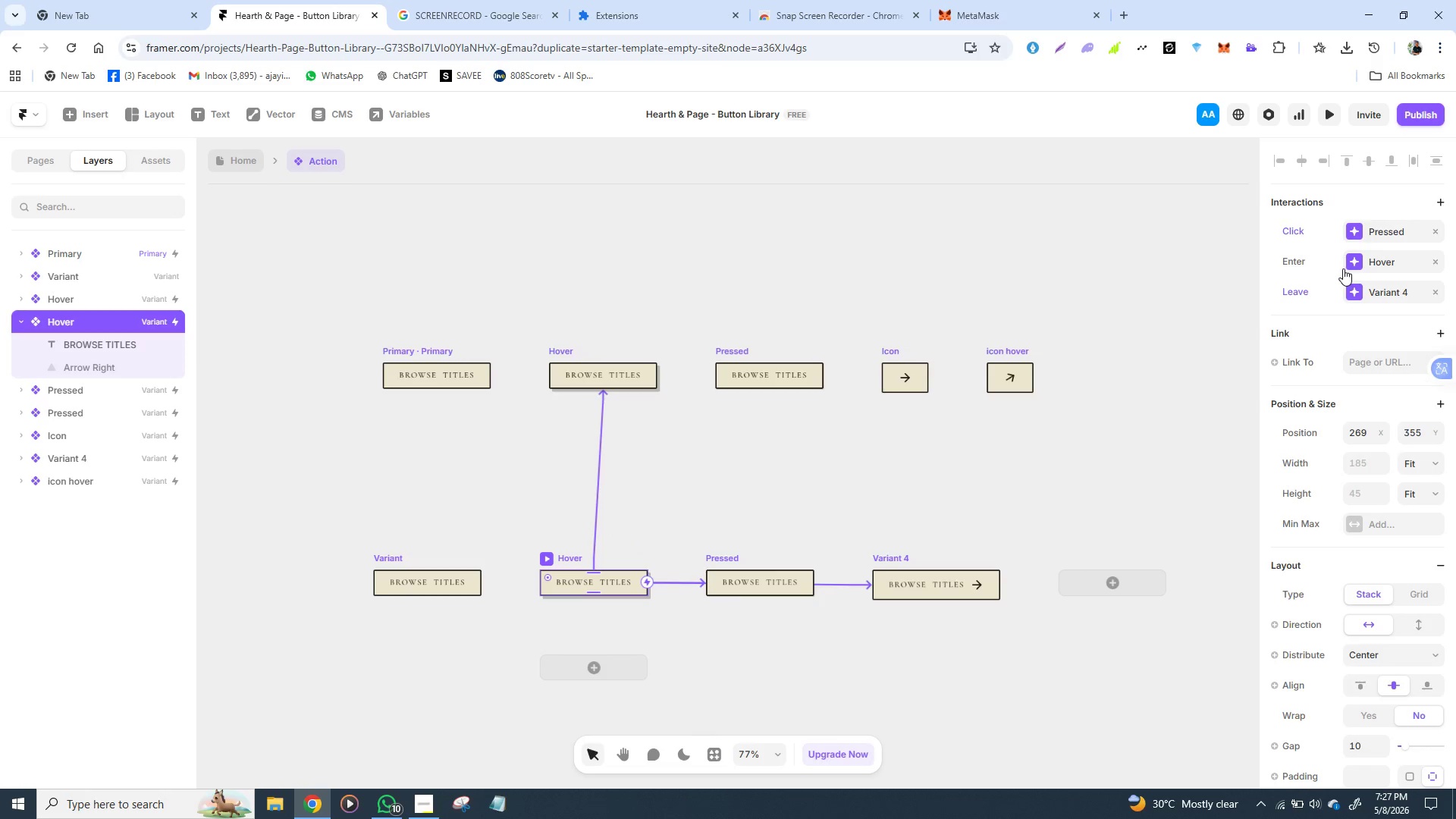 
left_click([415, 350])
 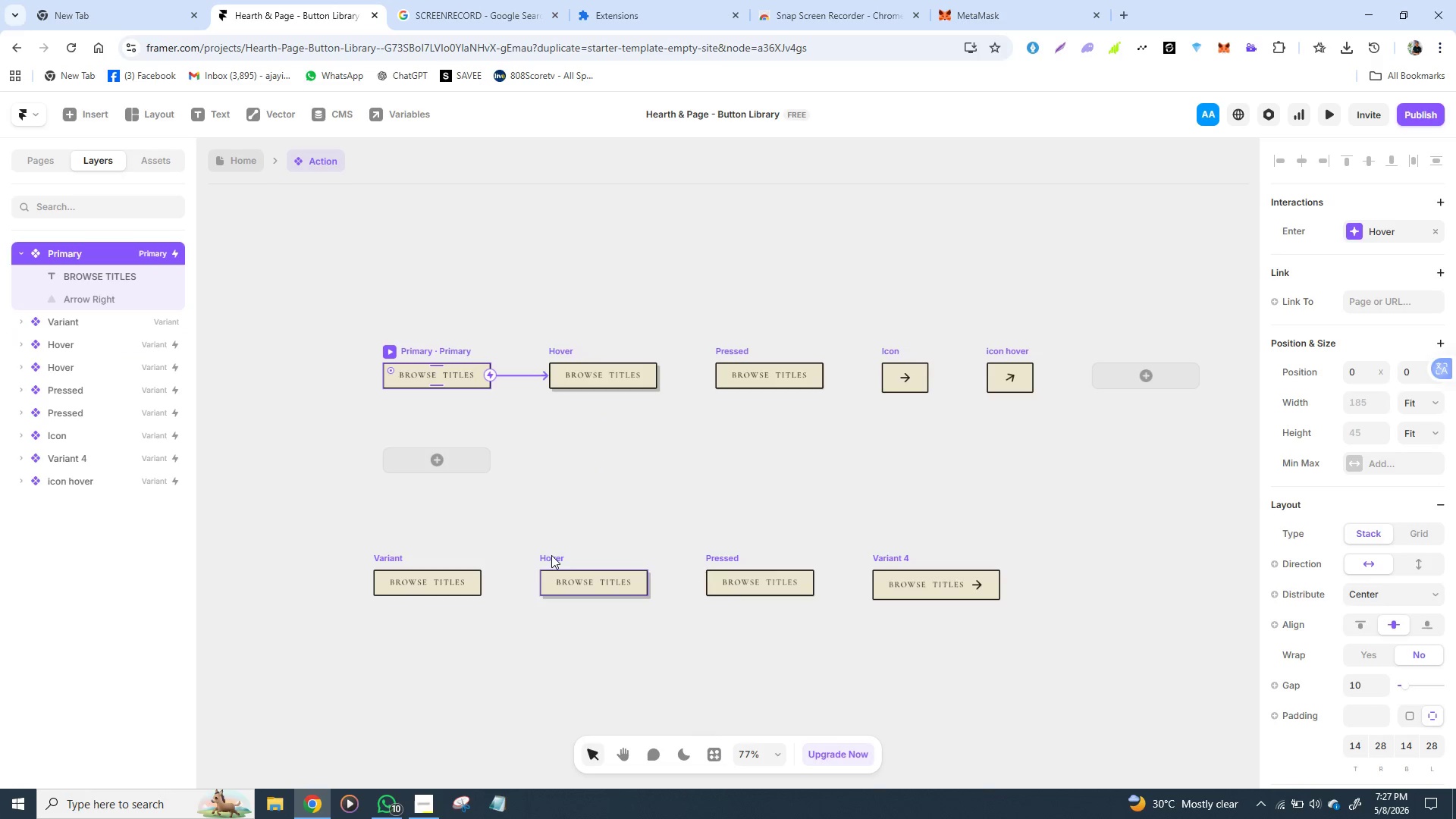 
left_click([549, 557])
 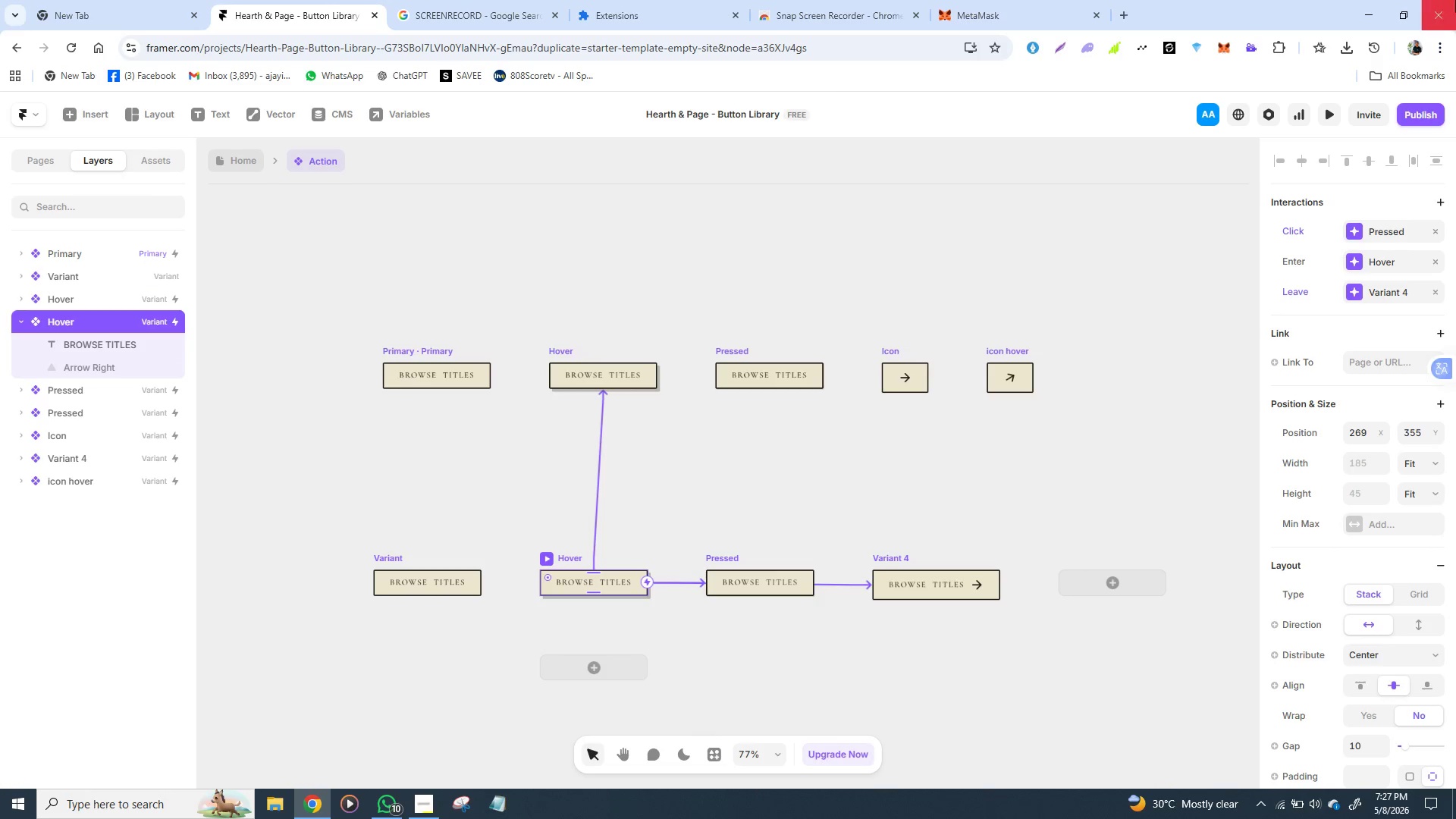 
wait(7.45)
 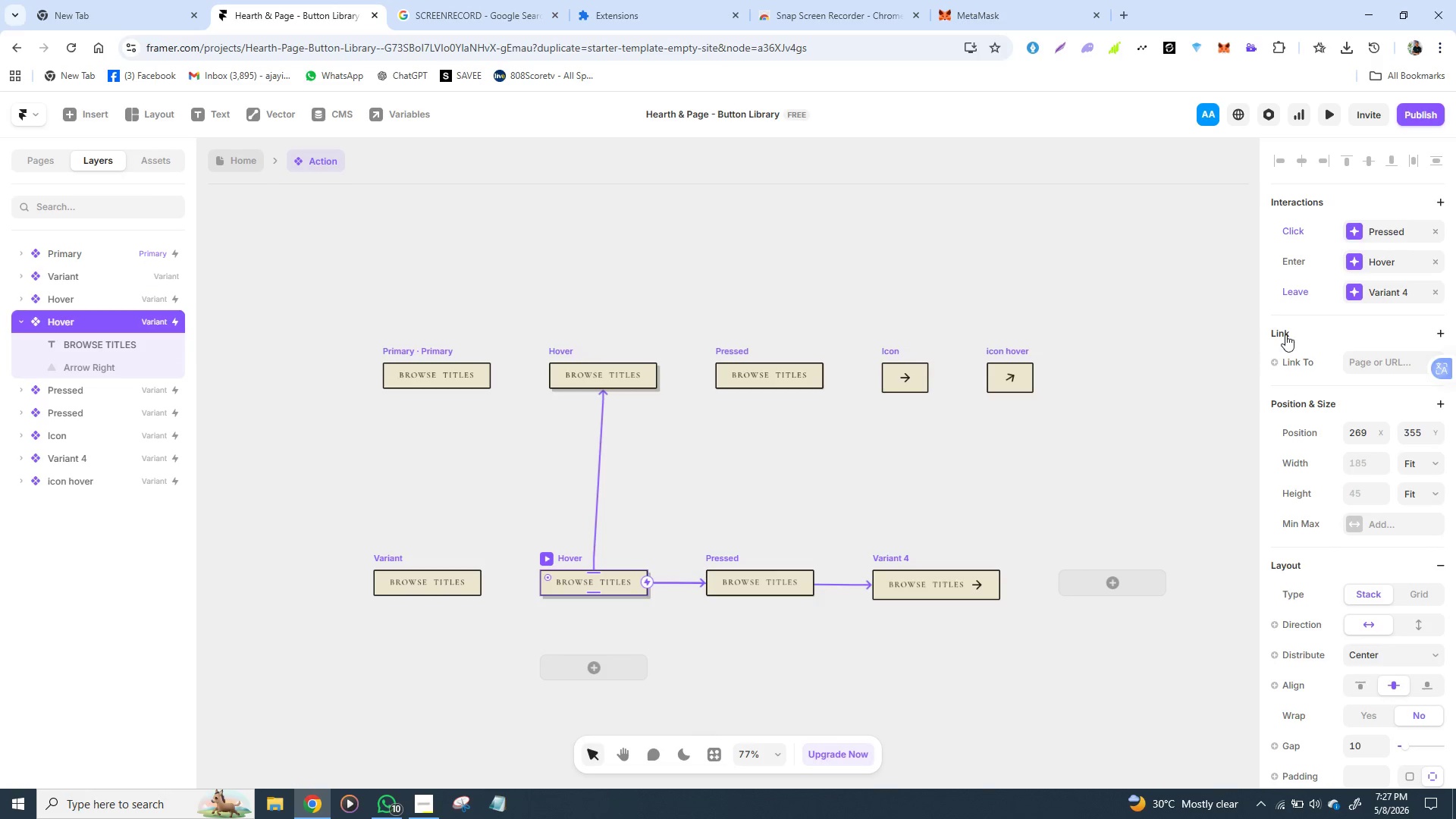 
left_click([1437, 228])
 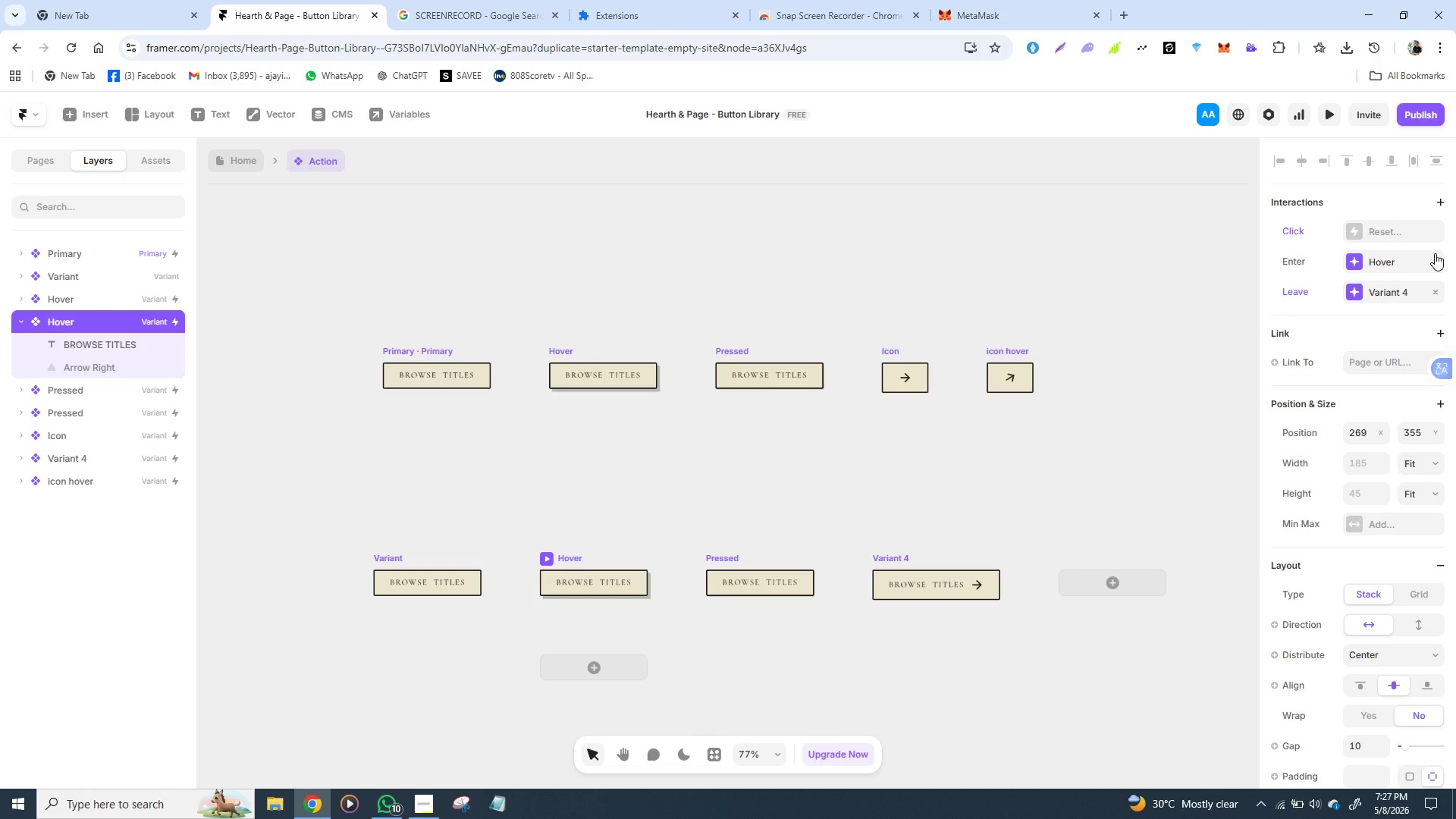 
left_click([1434, 256])
 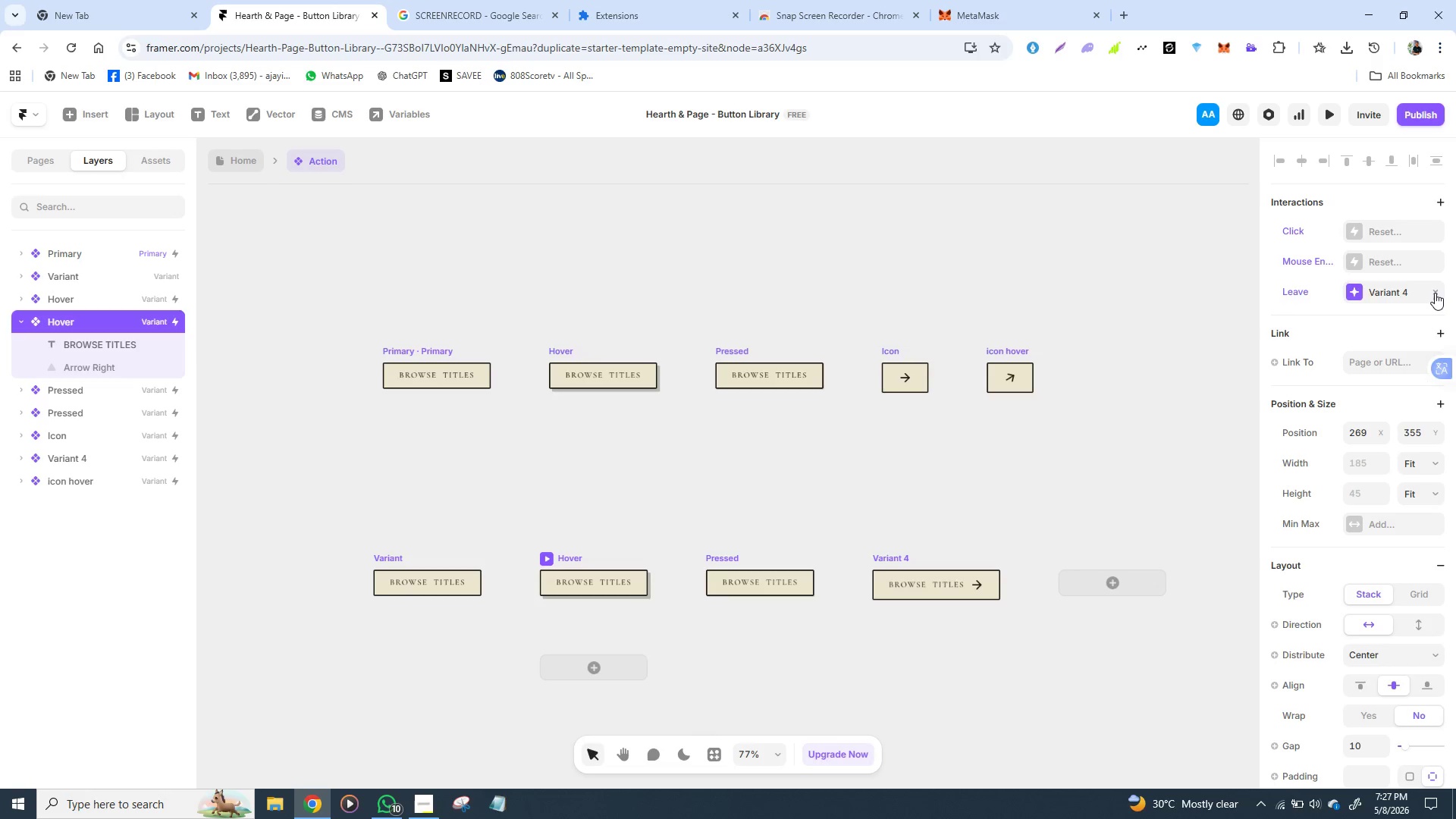 
left_click([1435, 293])
 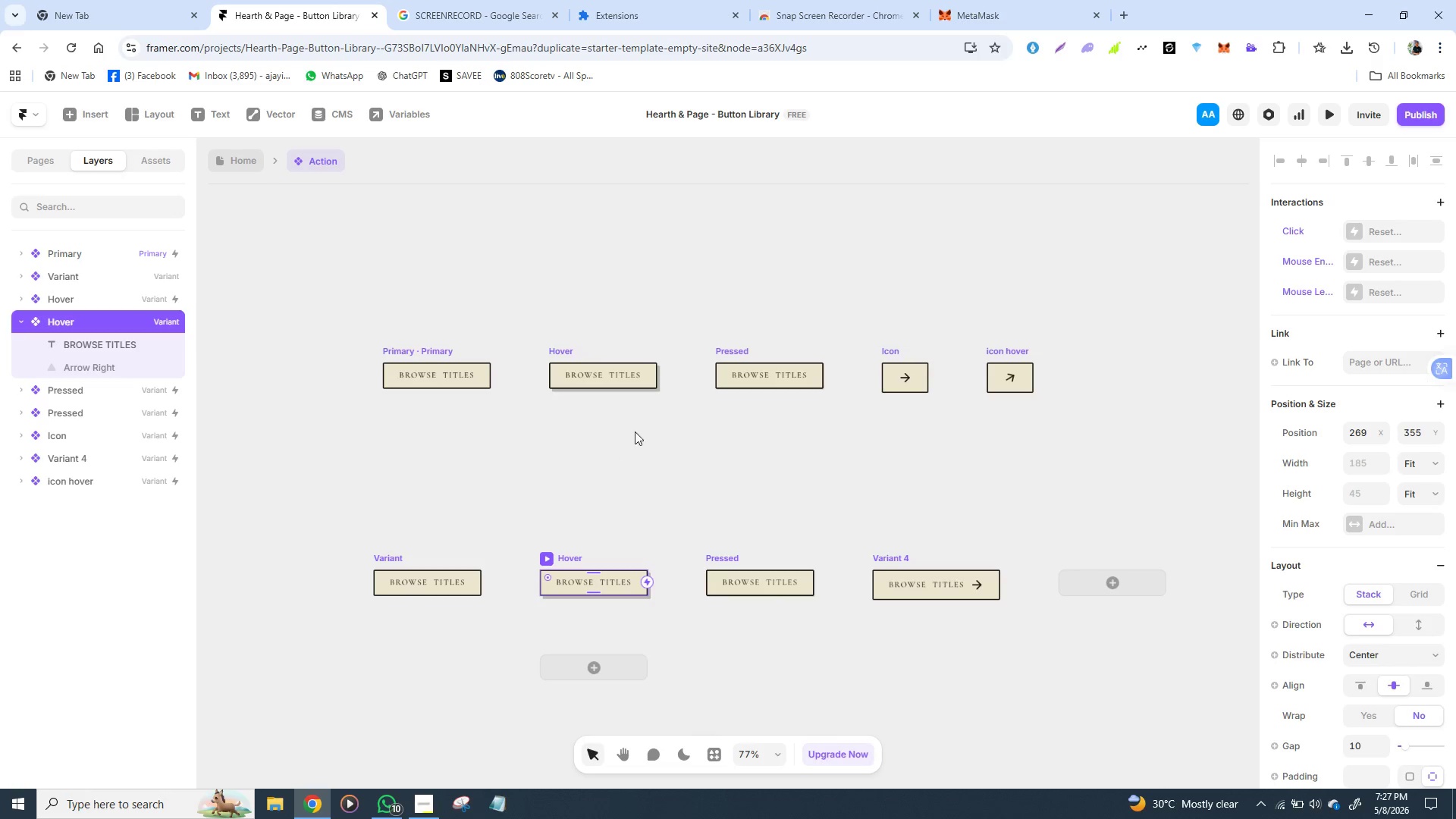 
mouse_move([577, 372])
 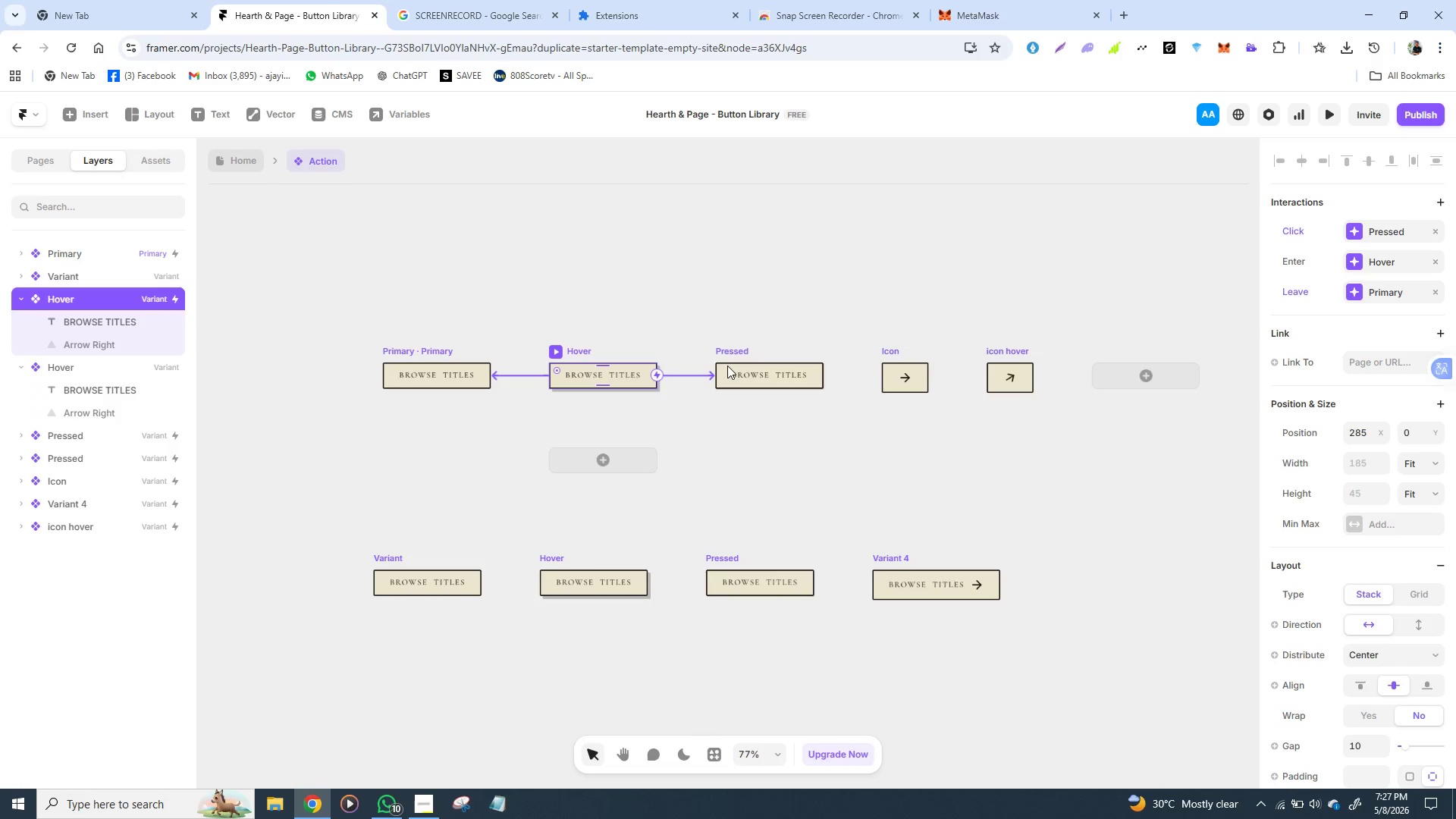 
mouse_move([720, 529])
 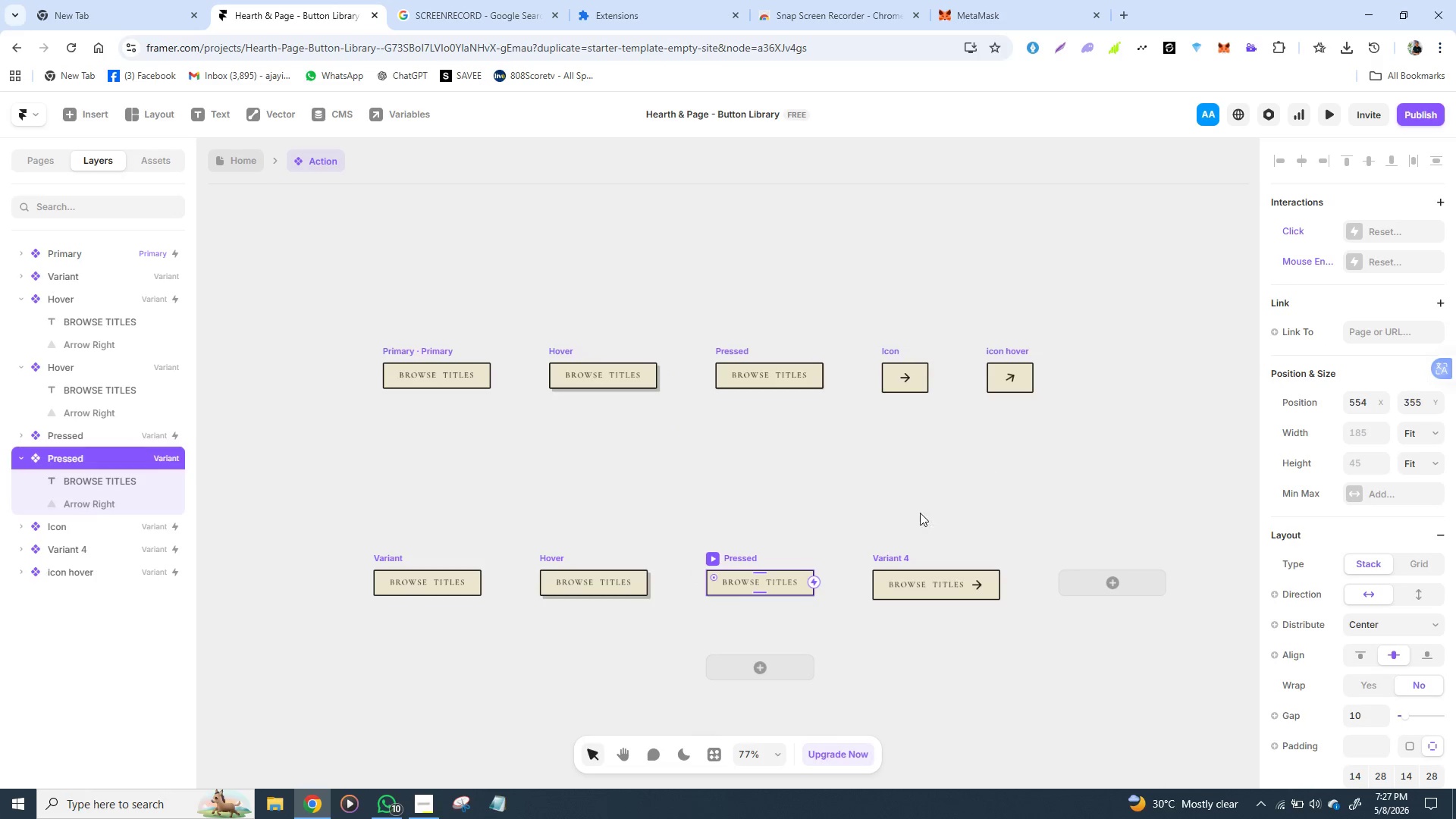 
left_click([635, 381])
 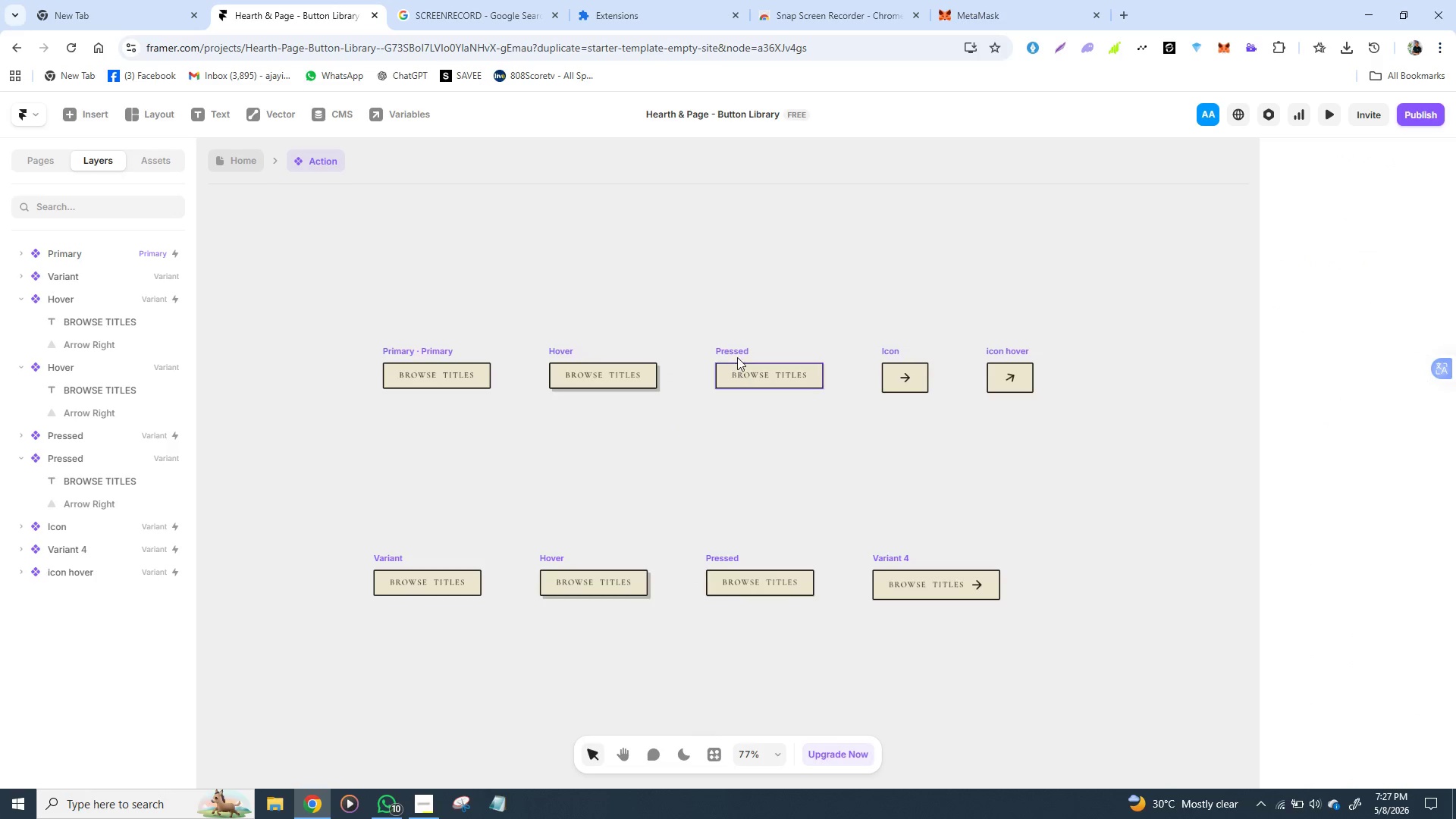 
left_click([737, 351])
 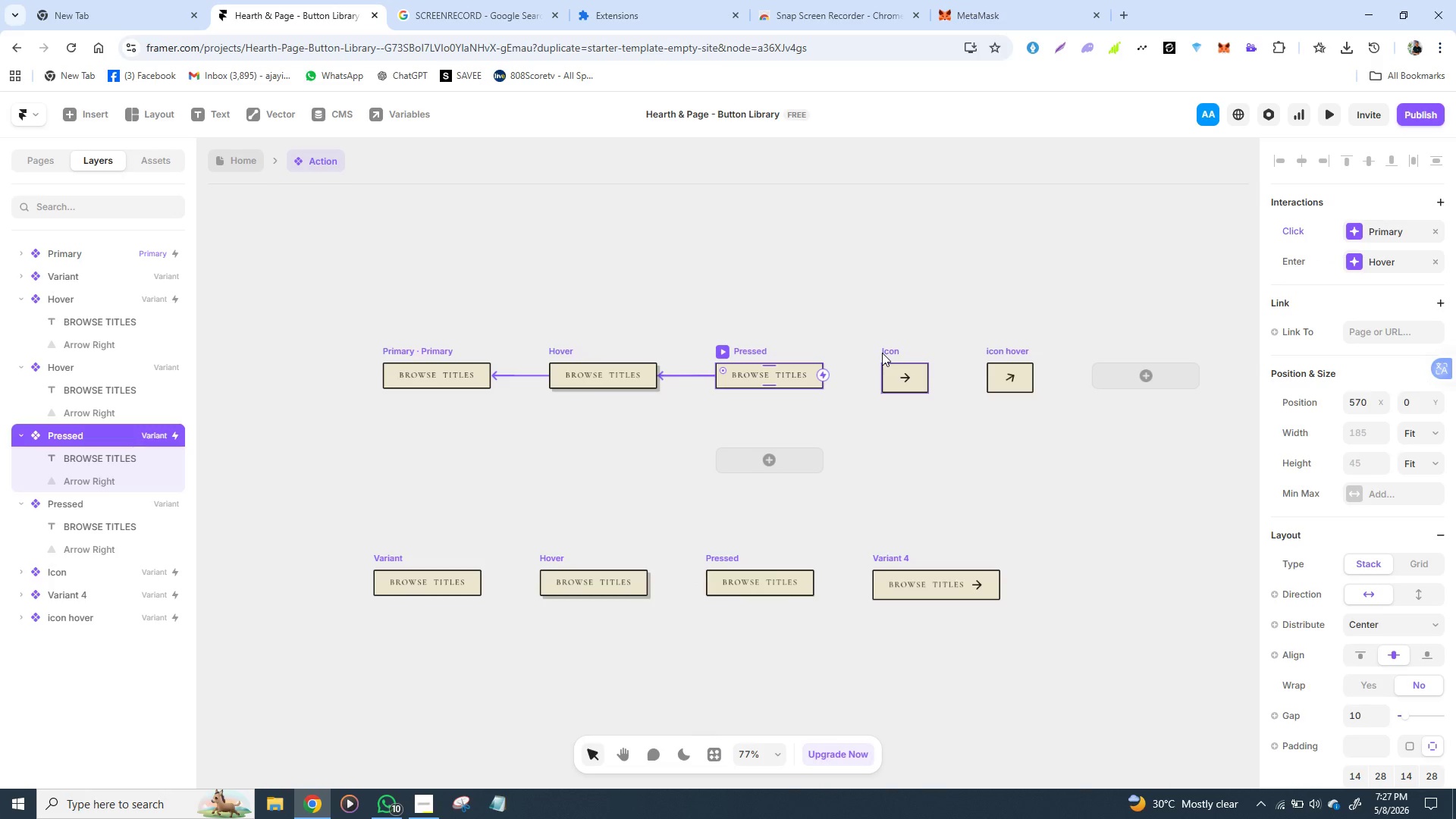 
left_click([883, 353])
 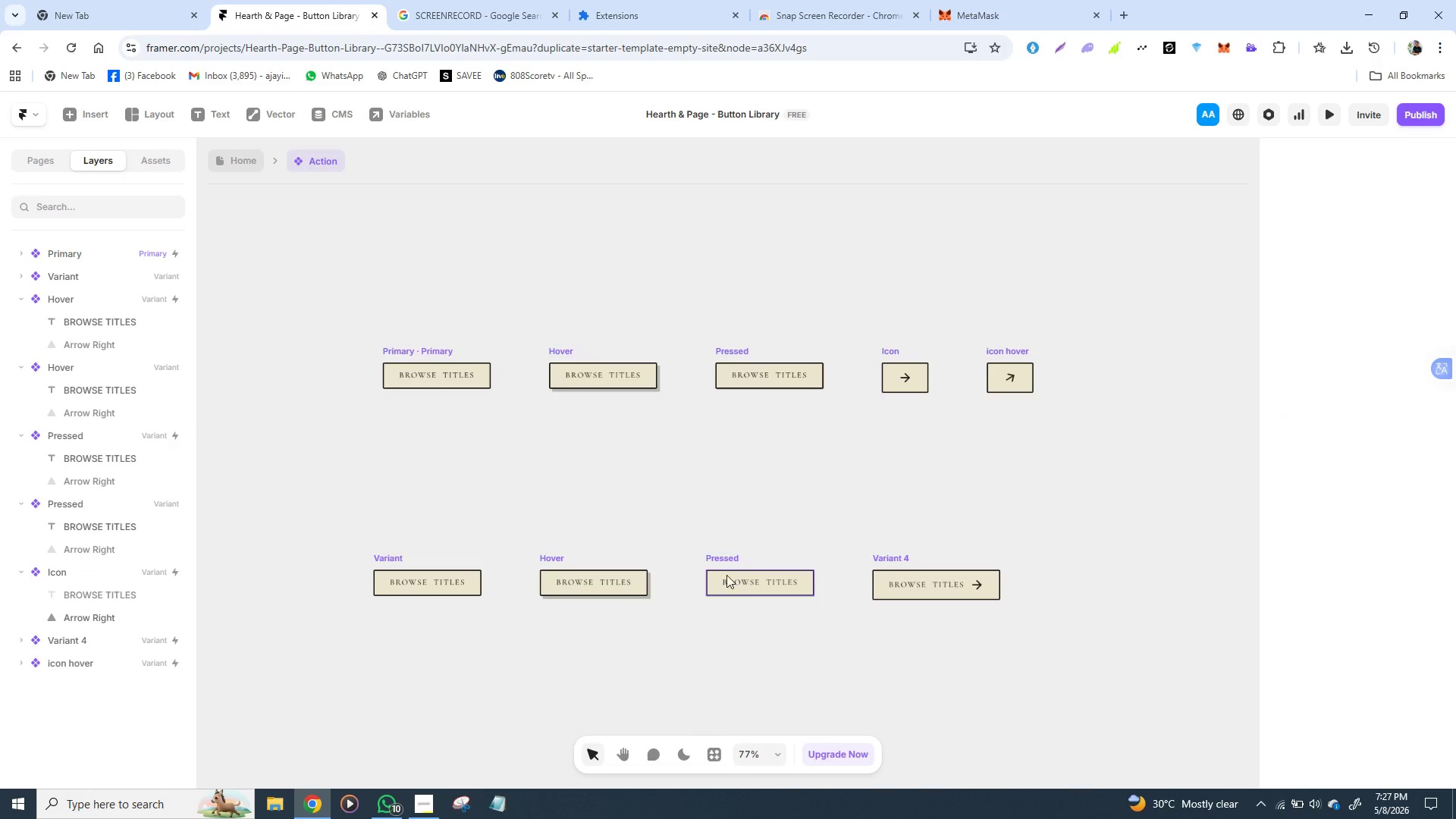 
left_click([716, 560])
 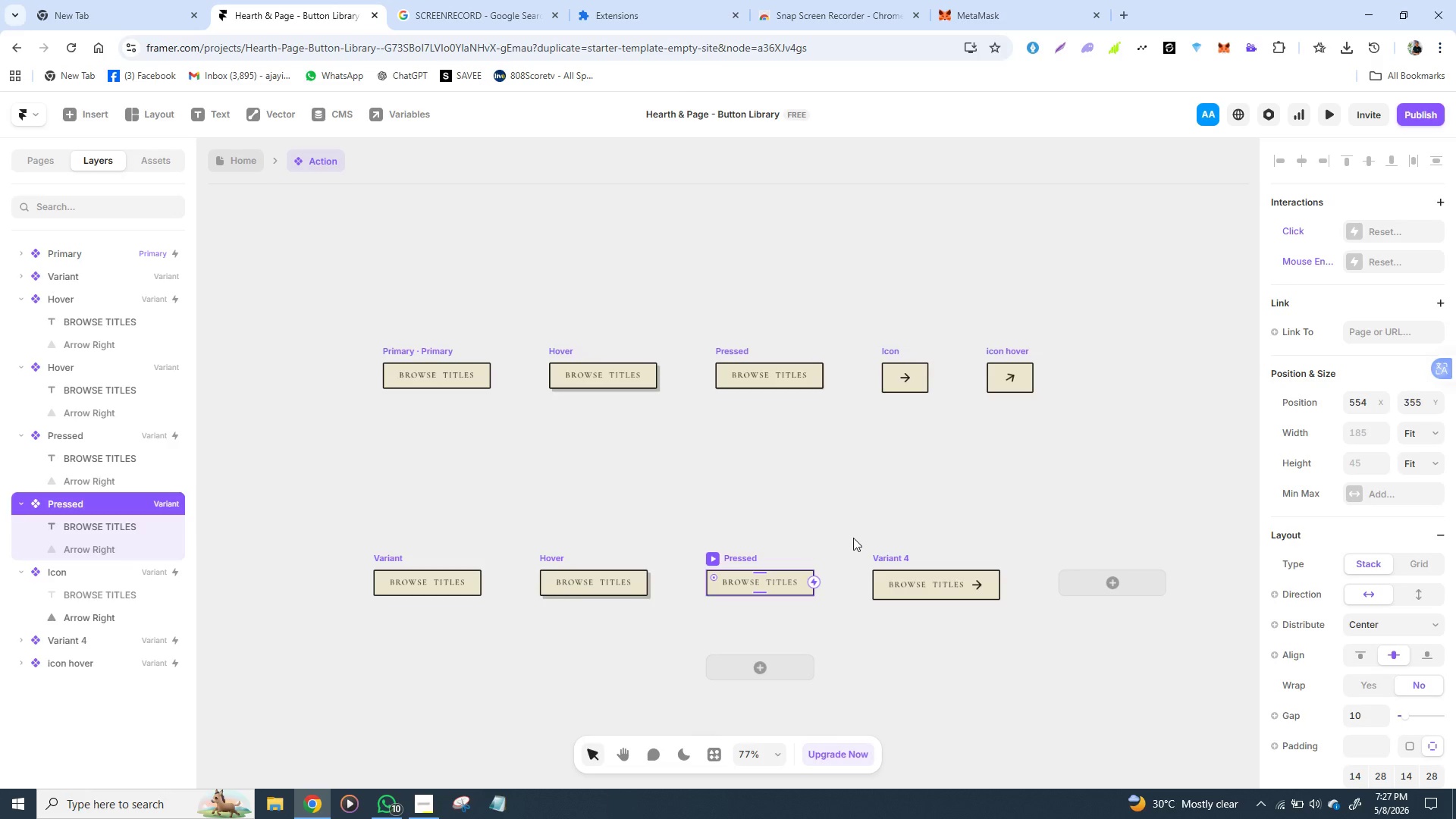 
left_click([880, 557])
 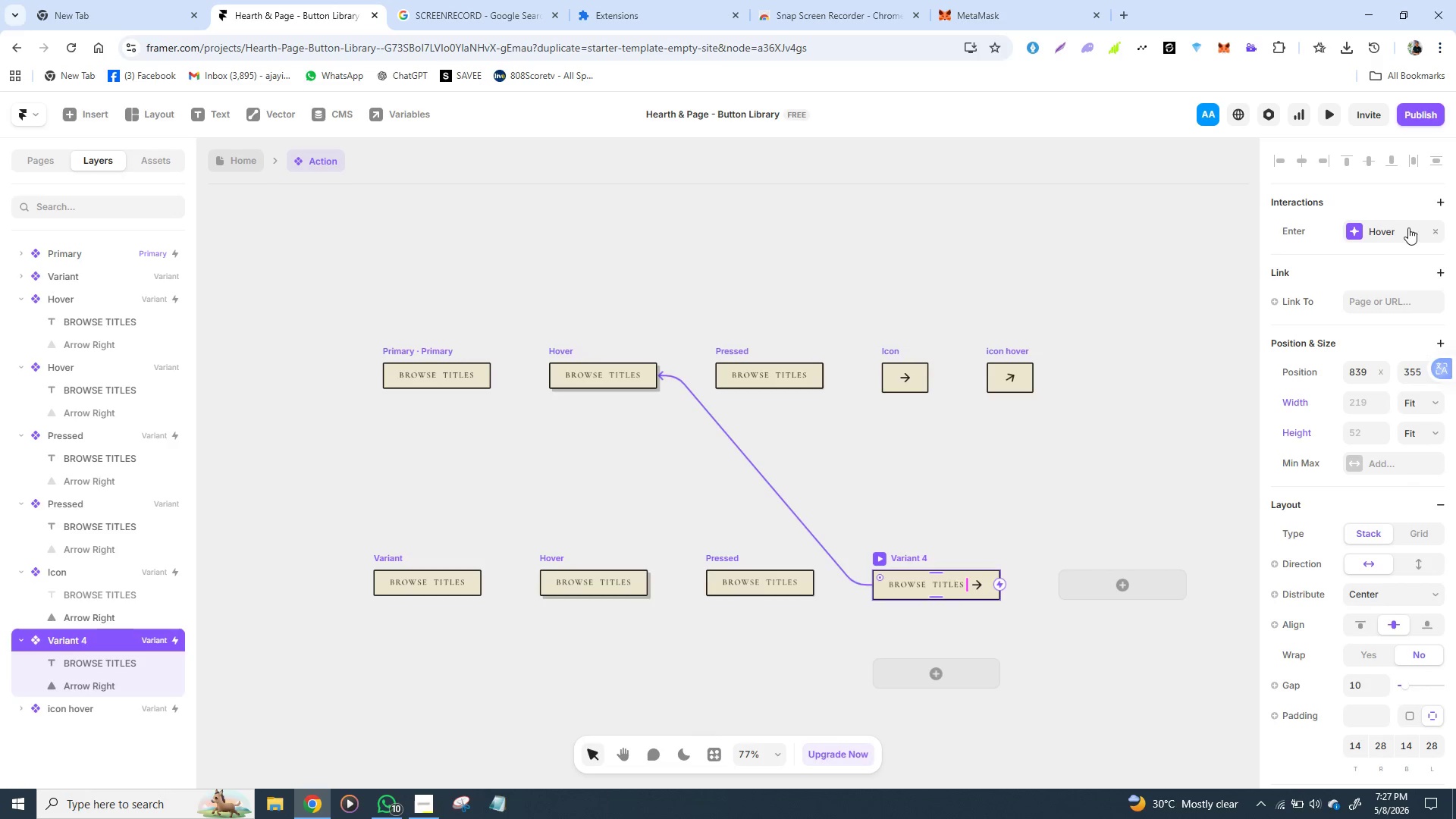 
left_click([1433, 231])
 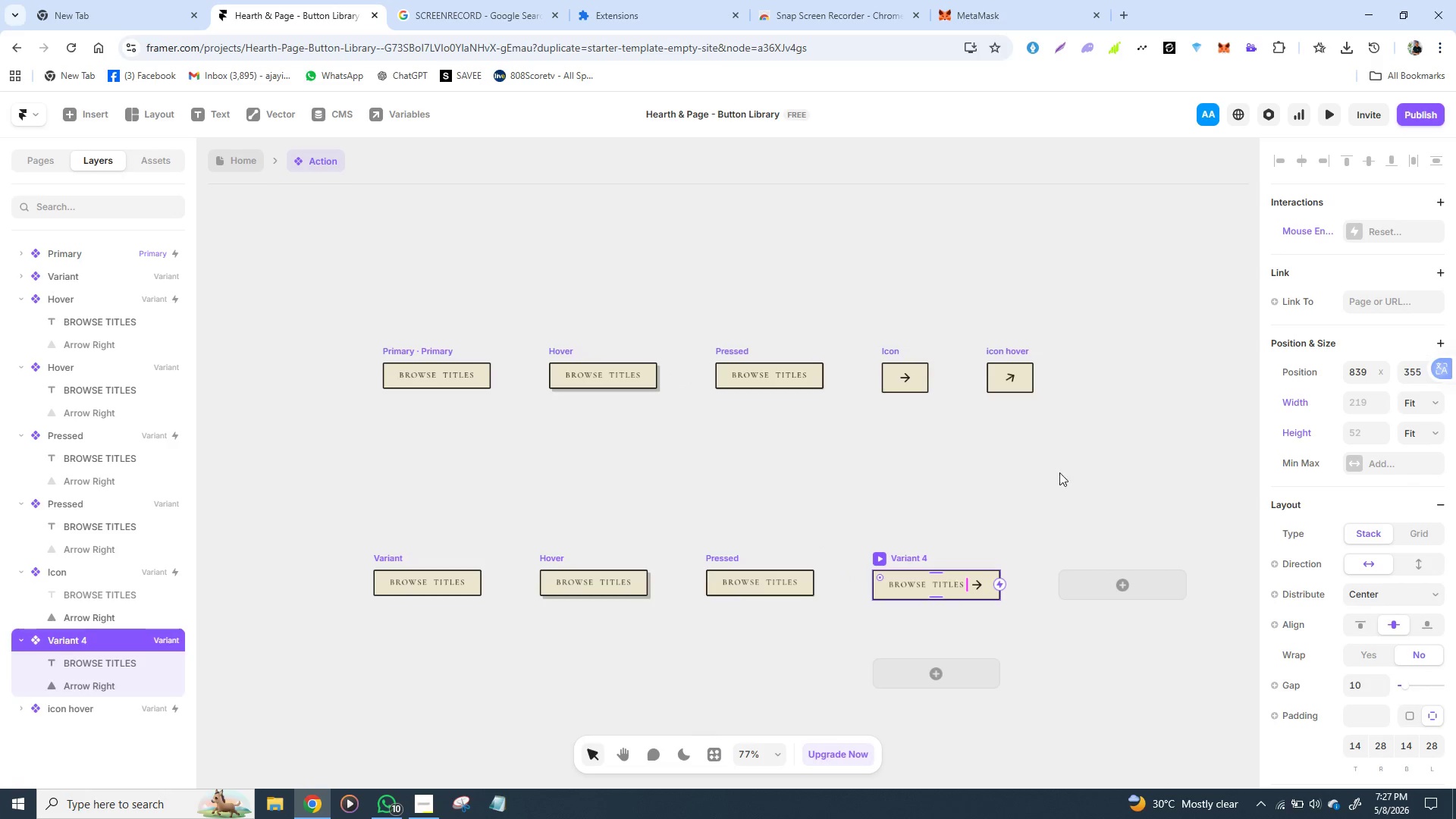 
left_click([1037, 475])
 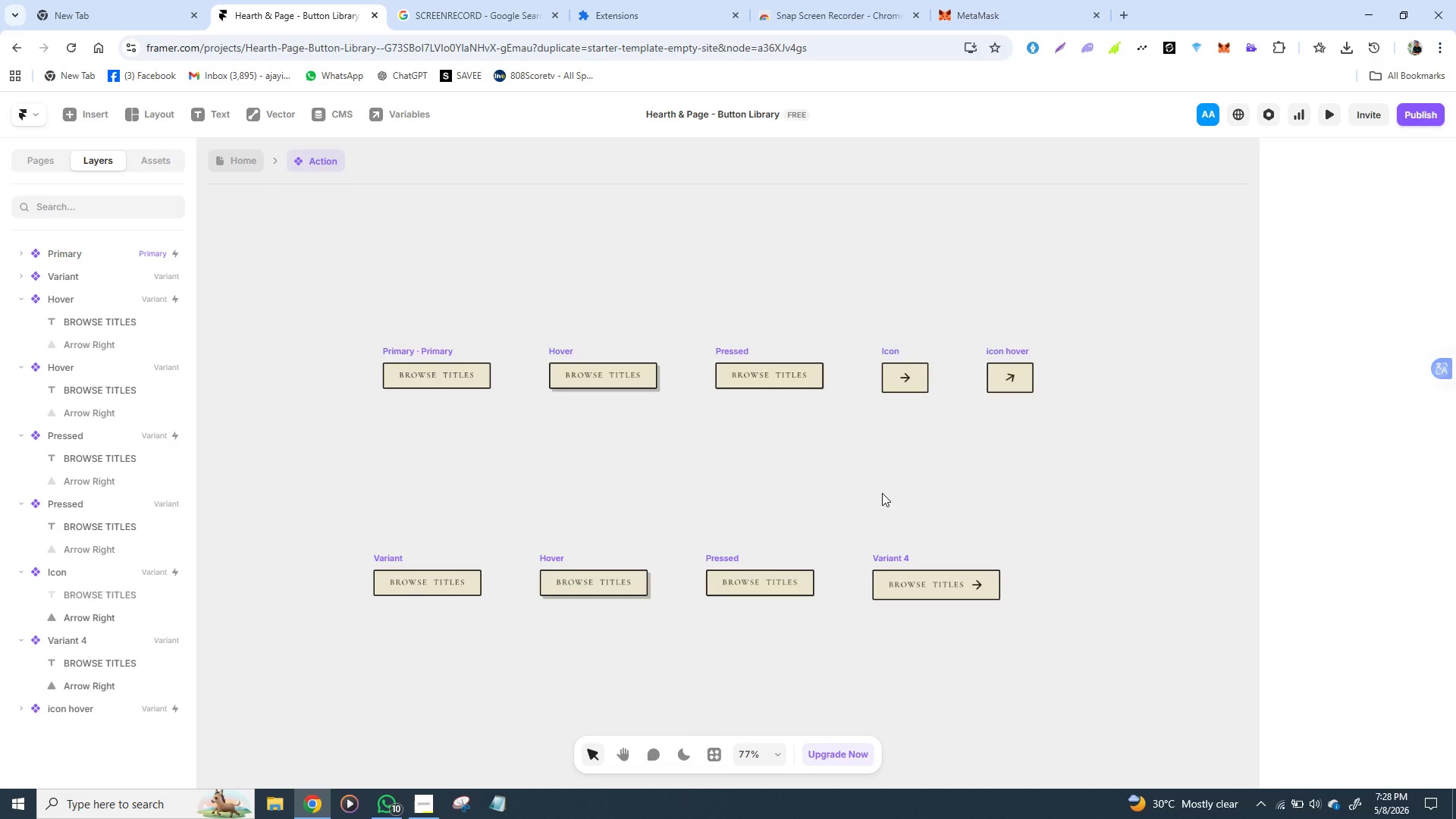 
wait(35.99)
 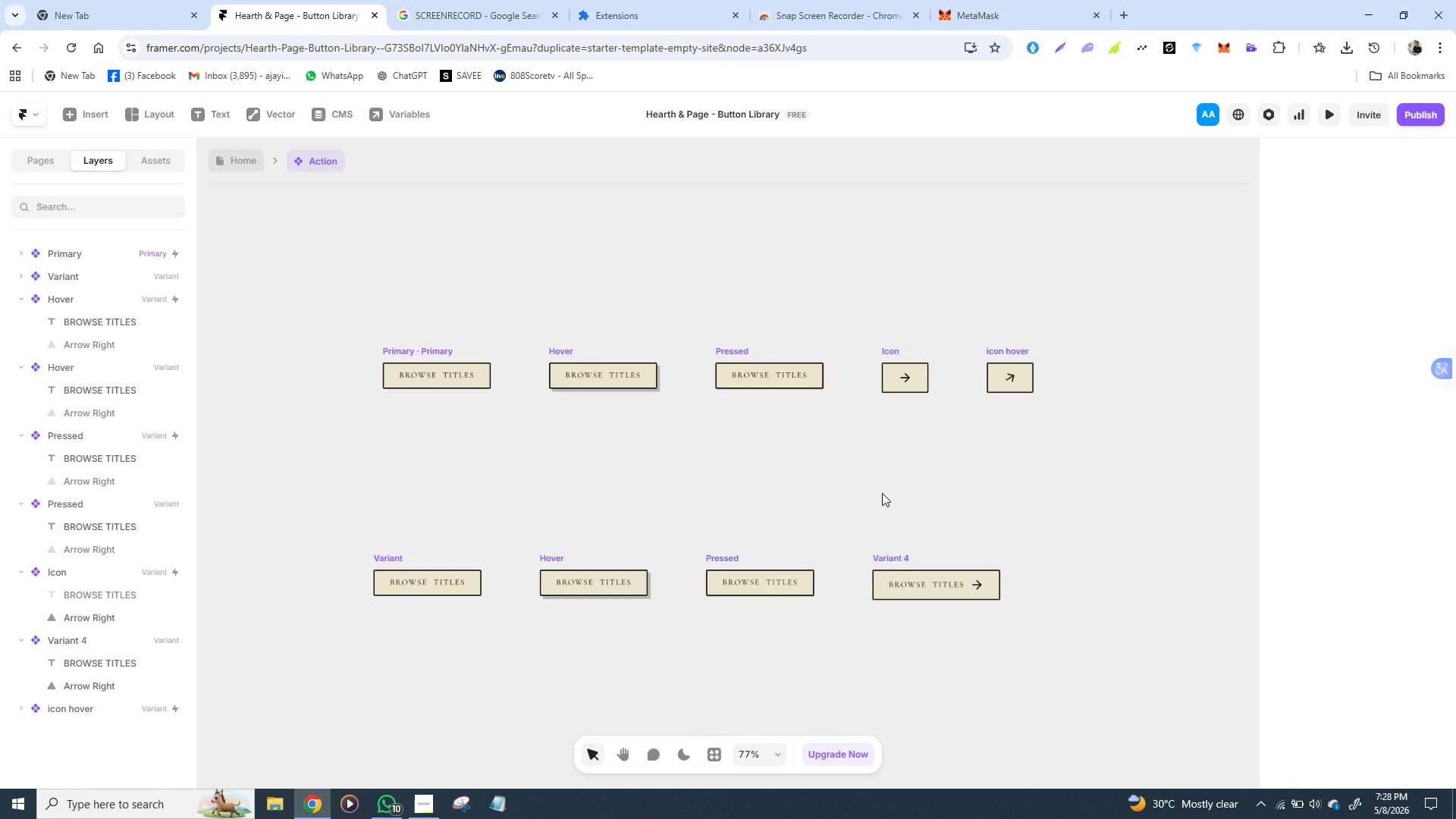 
left_click([422, 583])
 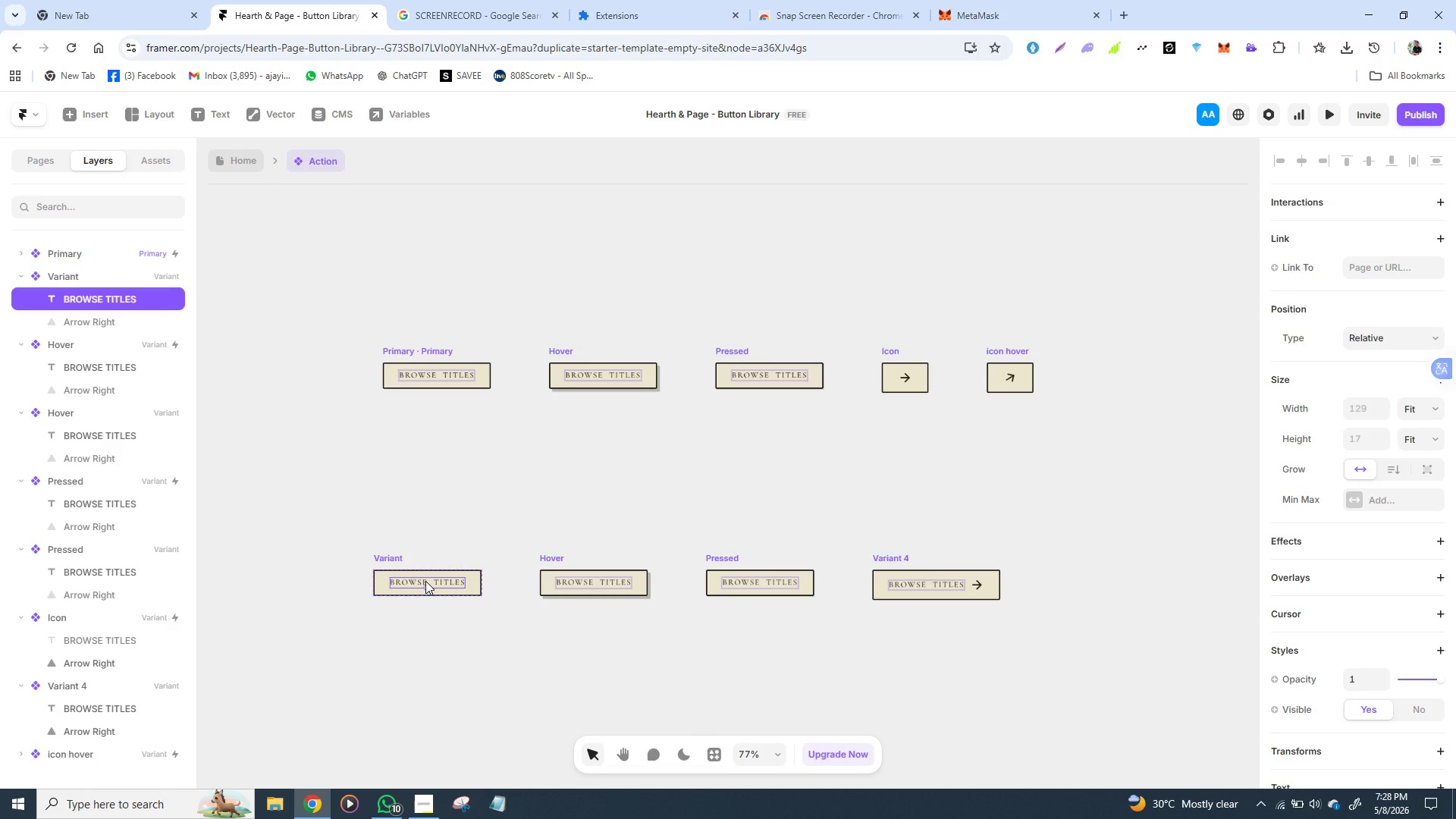 
double_click([425, 581])
 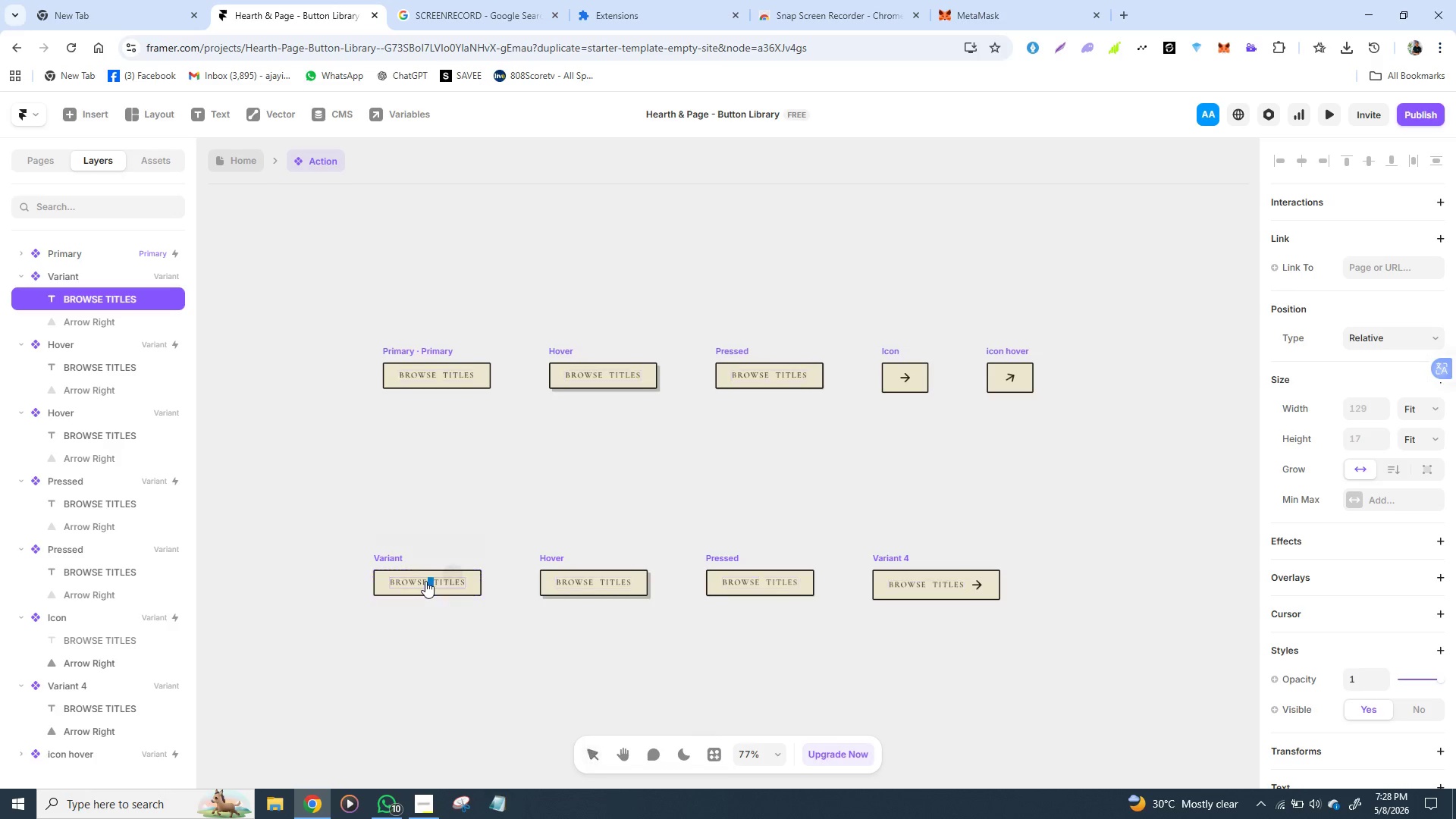 
triple_click([425, 581])
 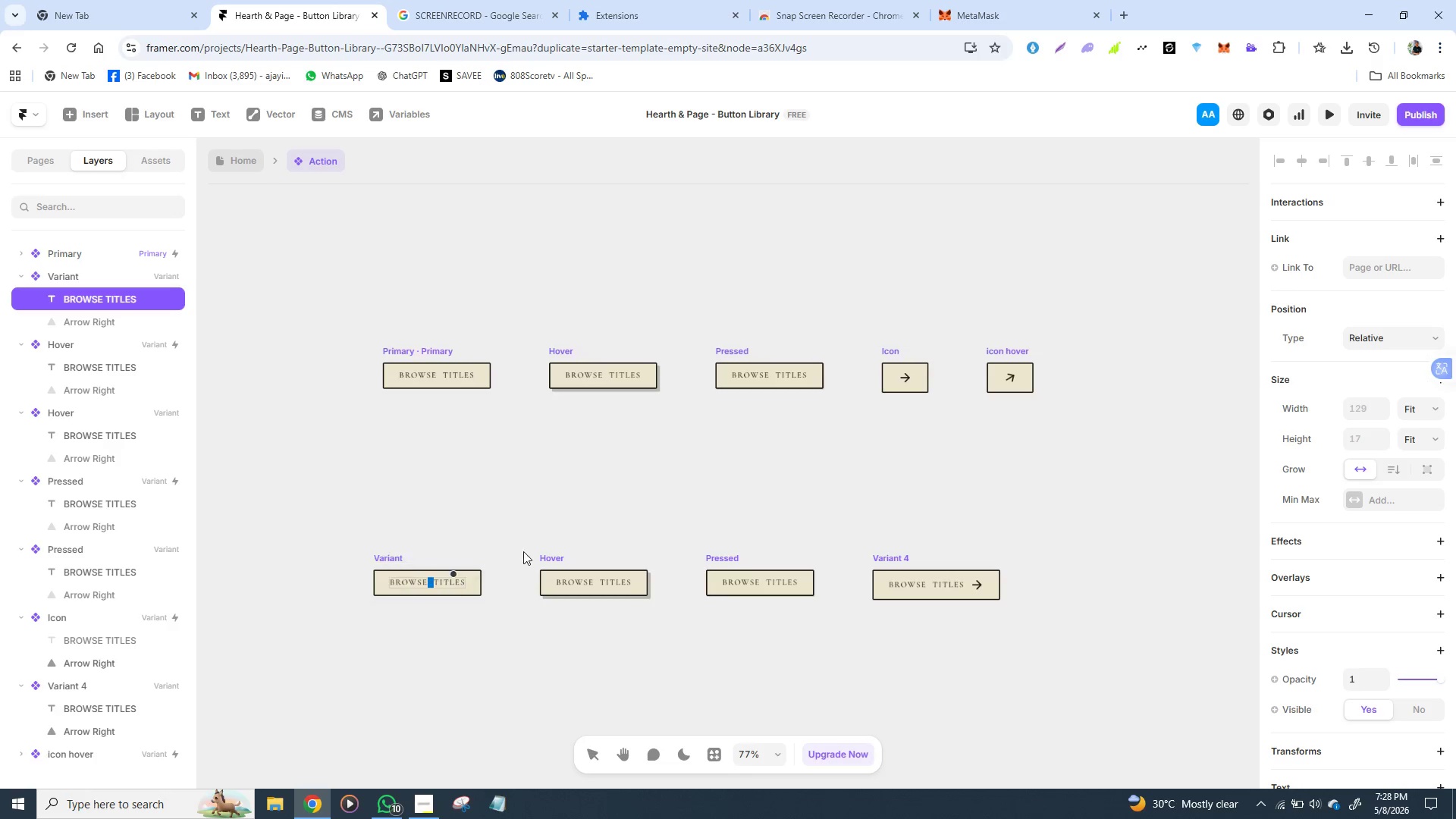 
left_click([535, 540])
 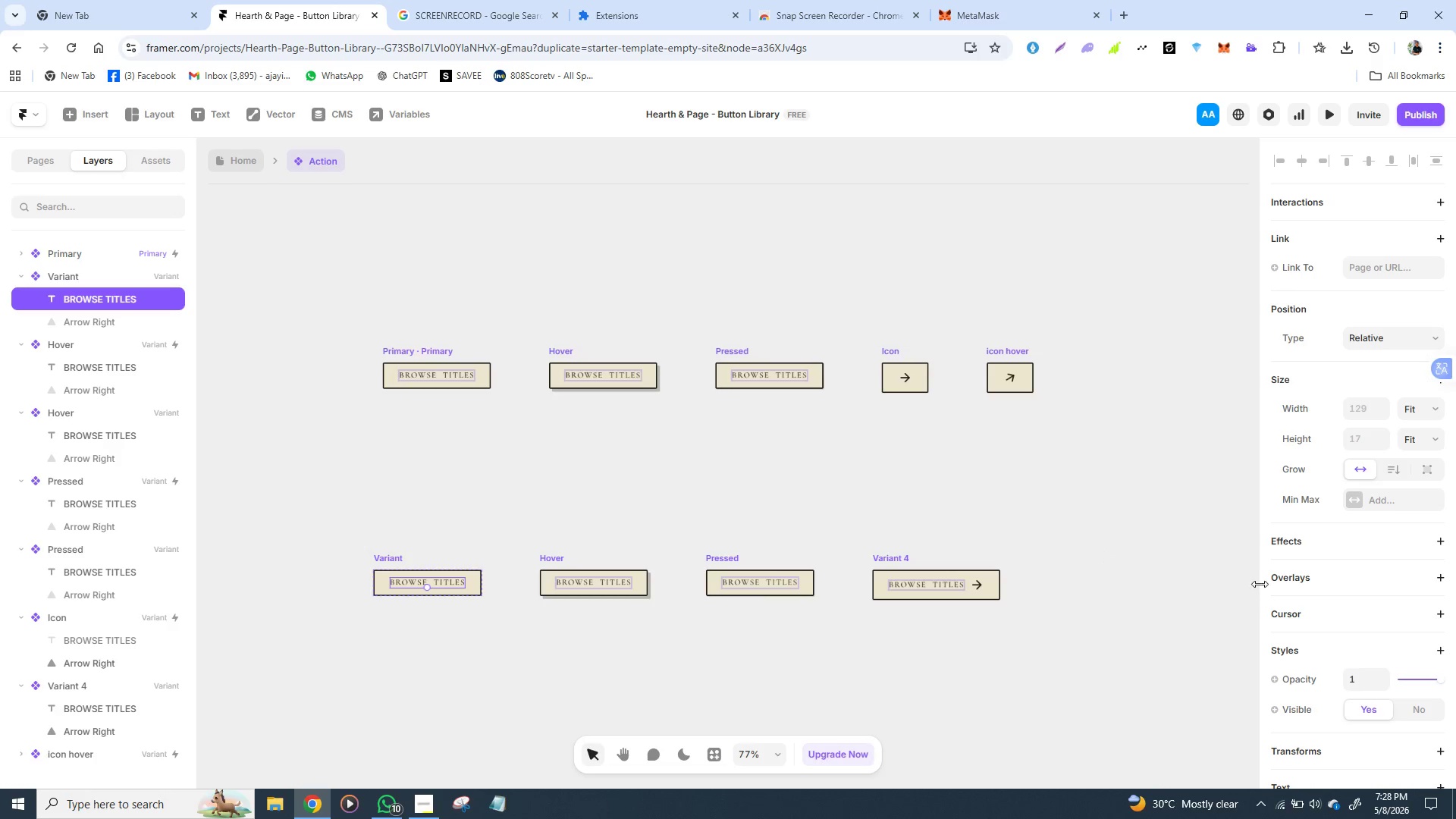 
scroll: coordinate [1303, 554], scroll_direction: down, amount: 3.0
 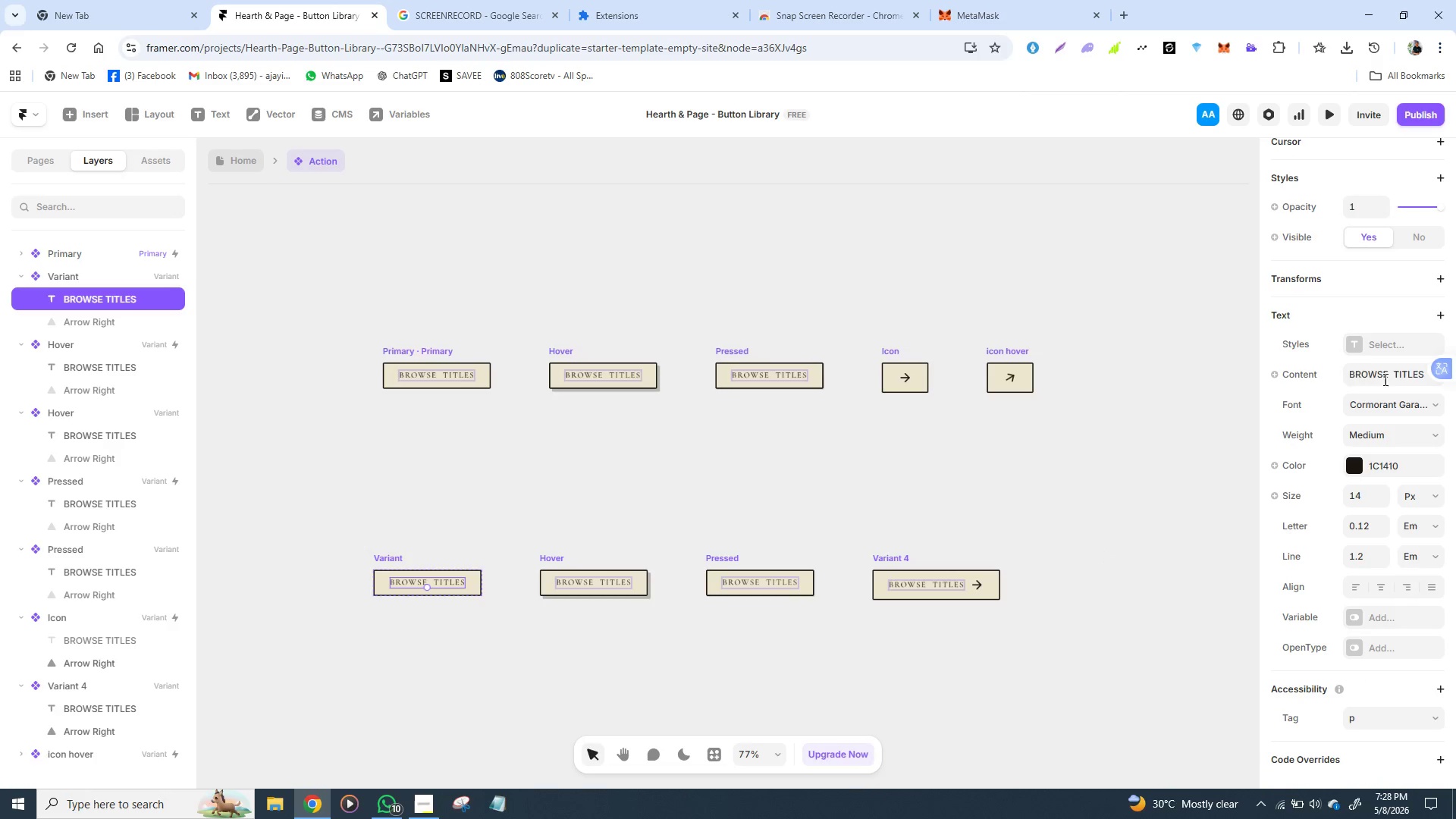 
double_click([1385, 379])
 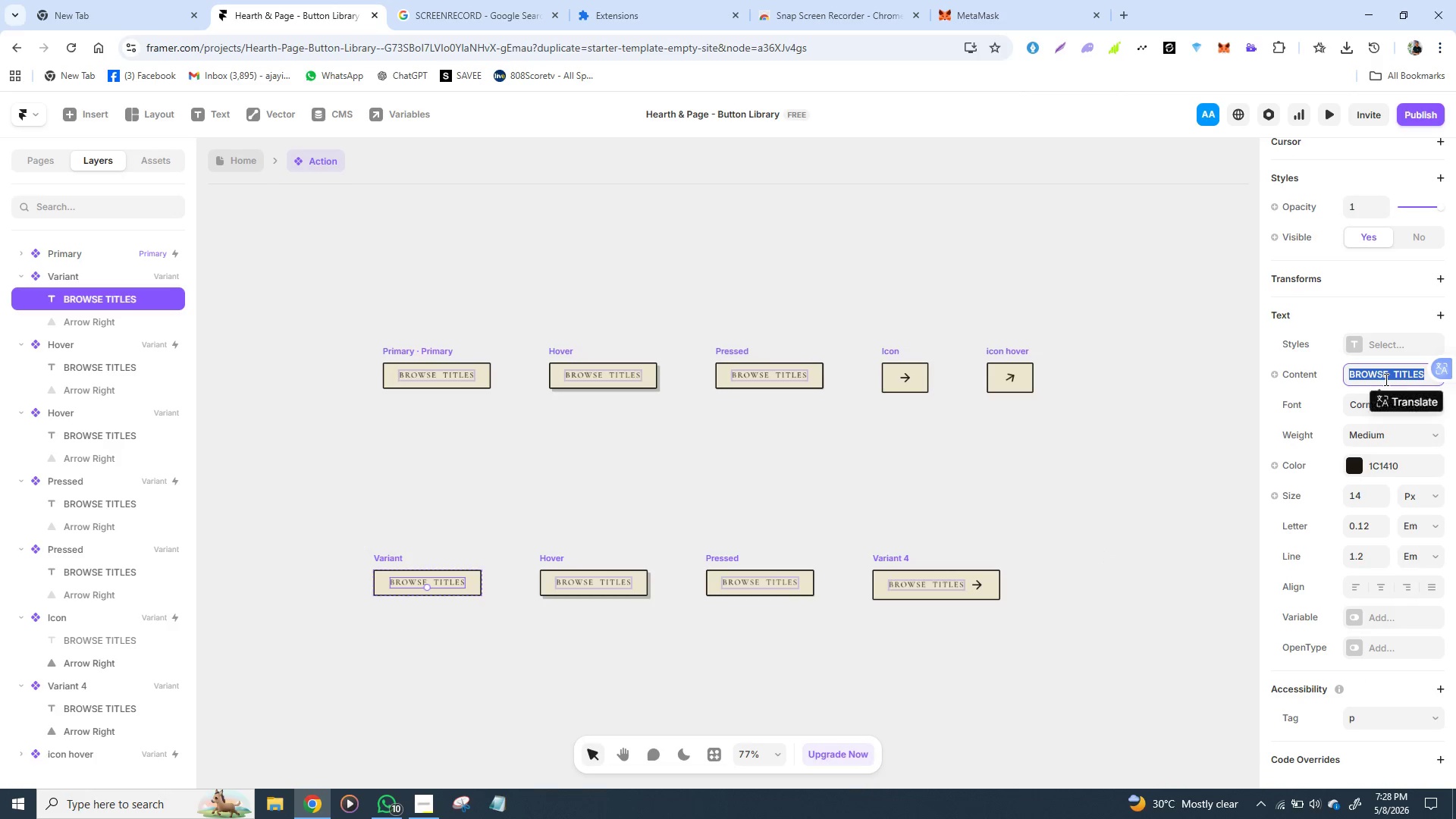 
triple_click([1385, 379])
 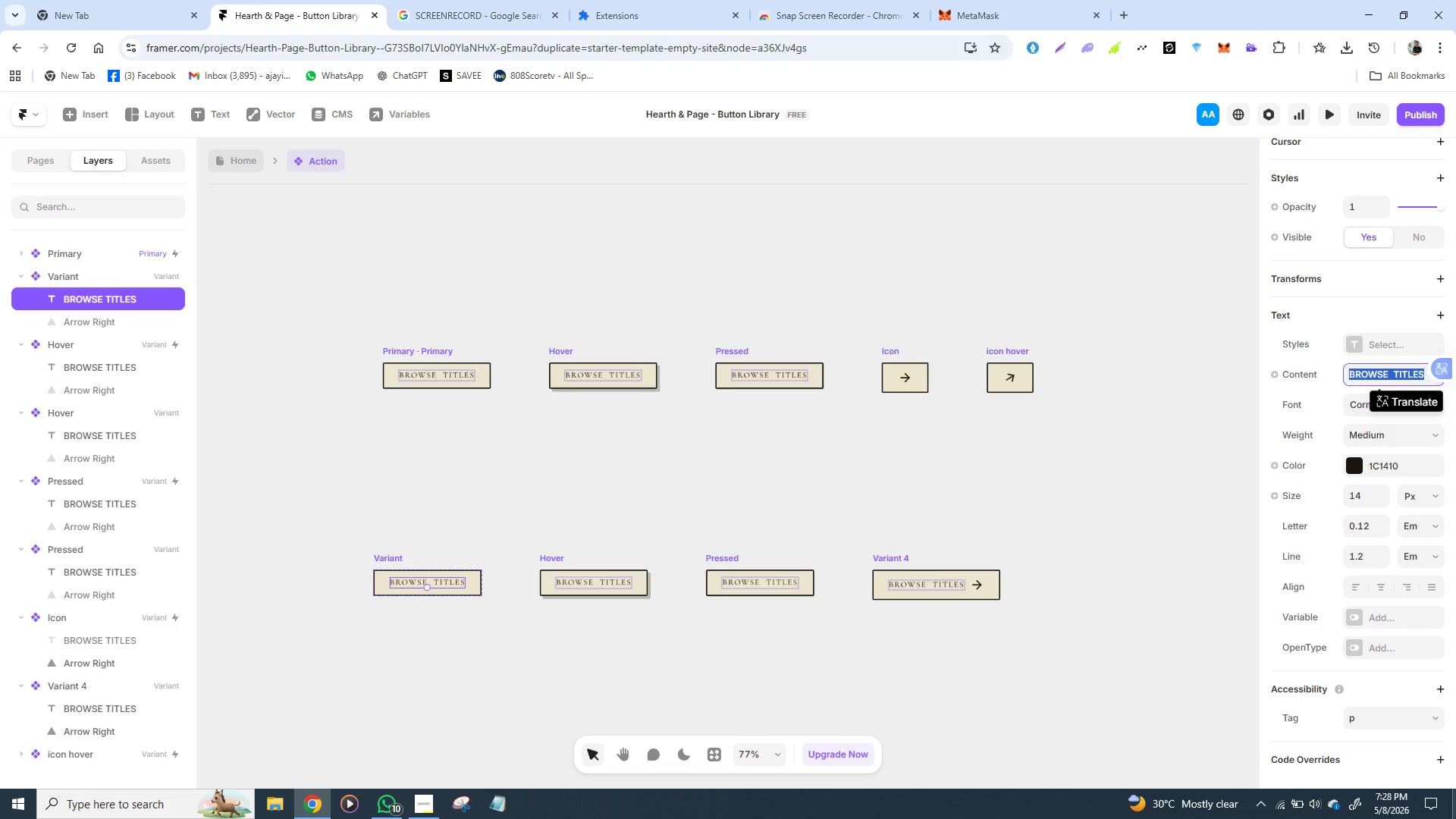 
wait(6.97)
 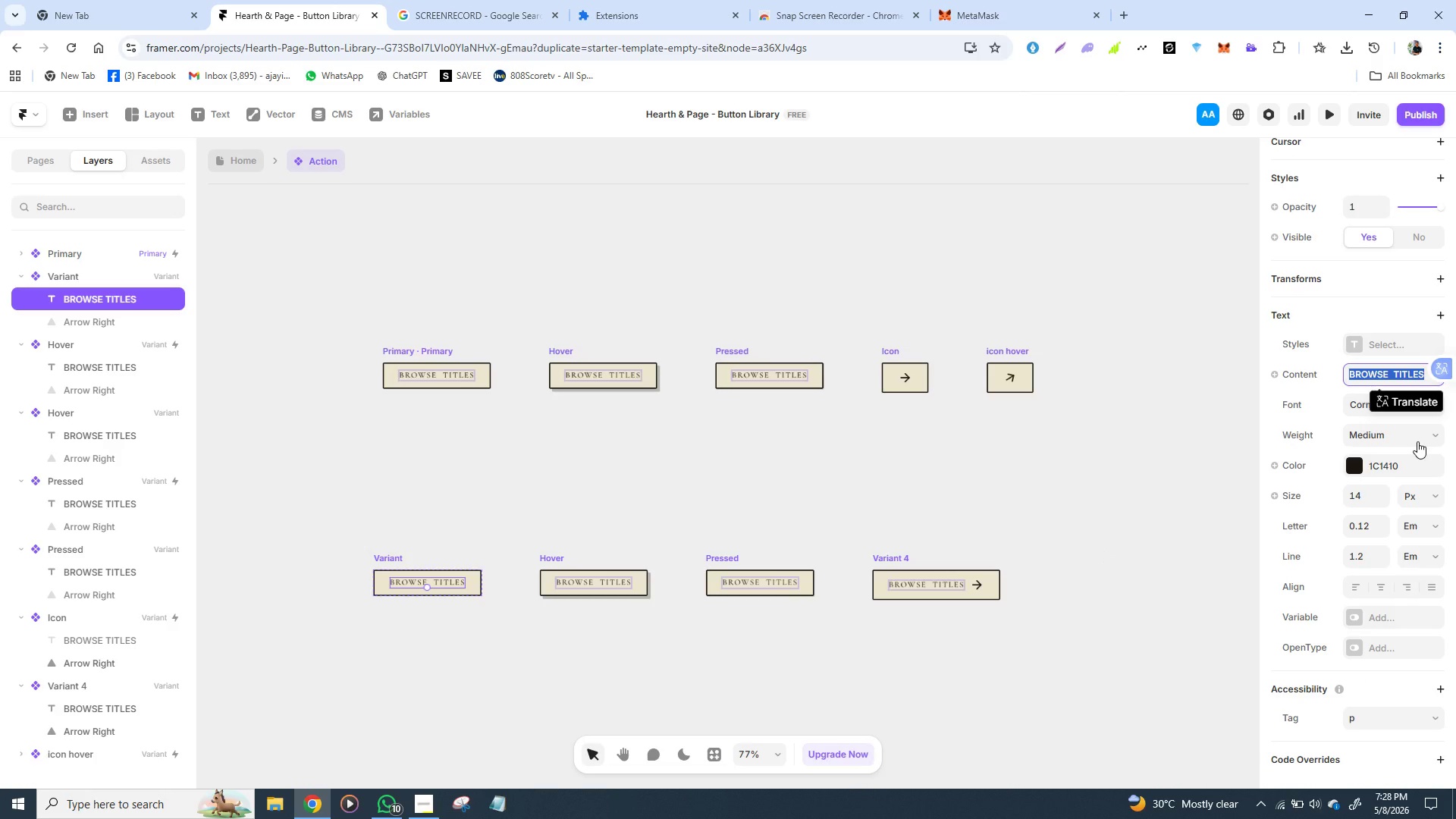 
type(ASK BOOL)
key(Backspace)
type(KSELLER)
 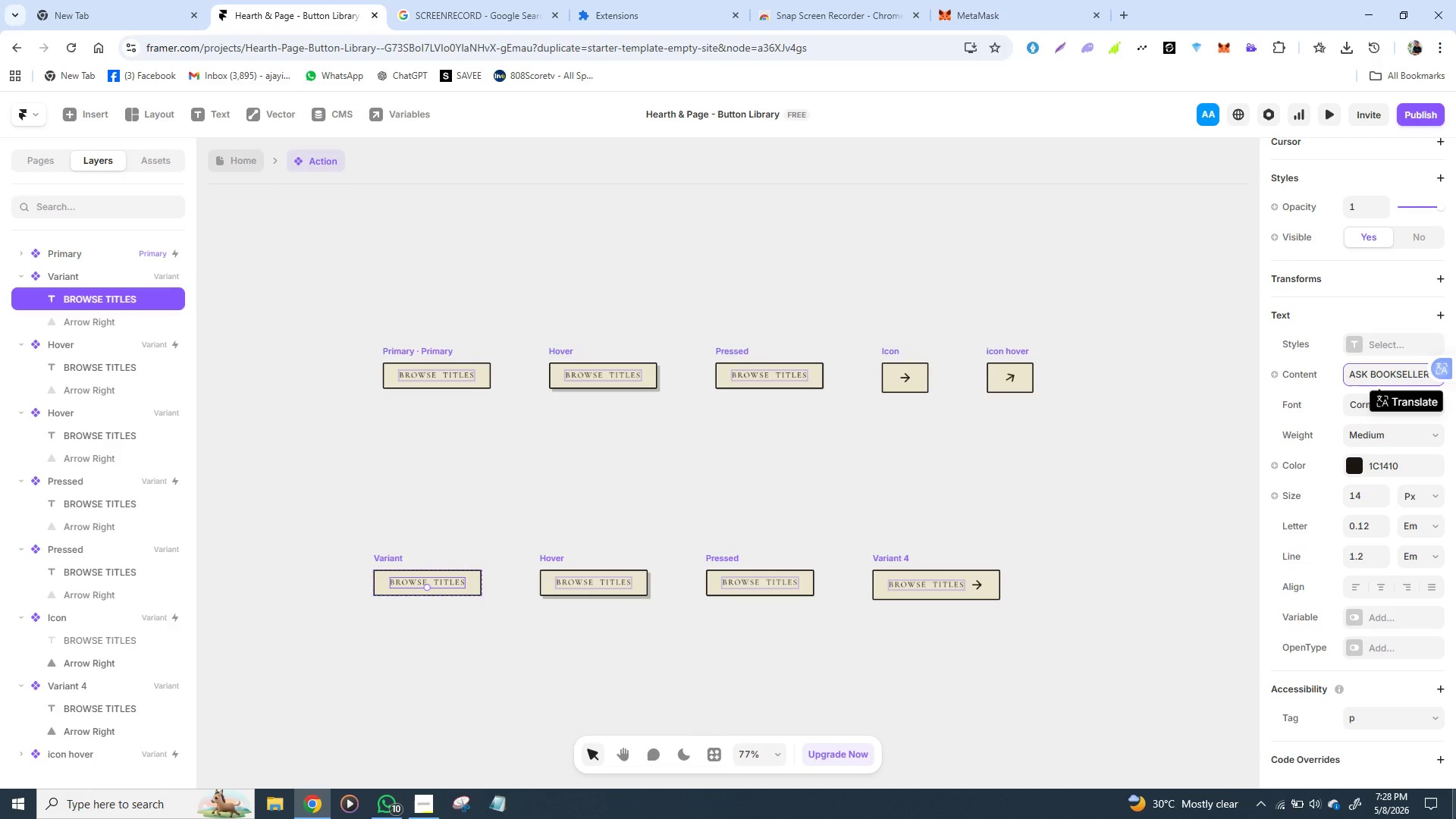 
key(Enter)
 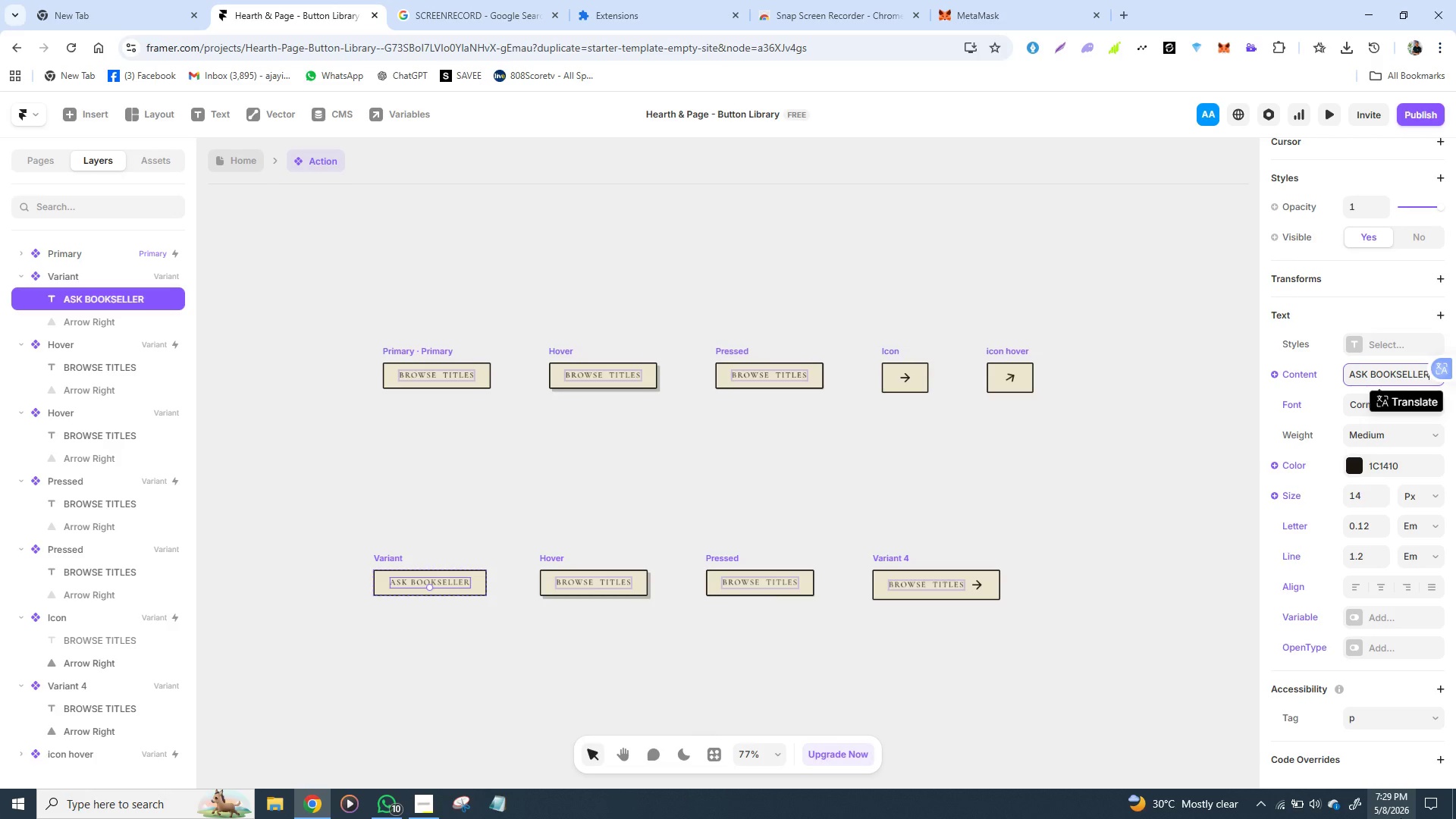 
wait(26.56)
 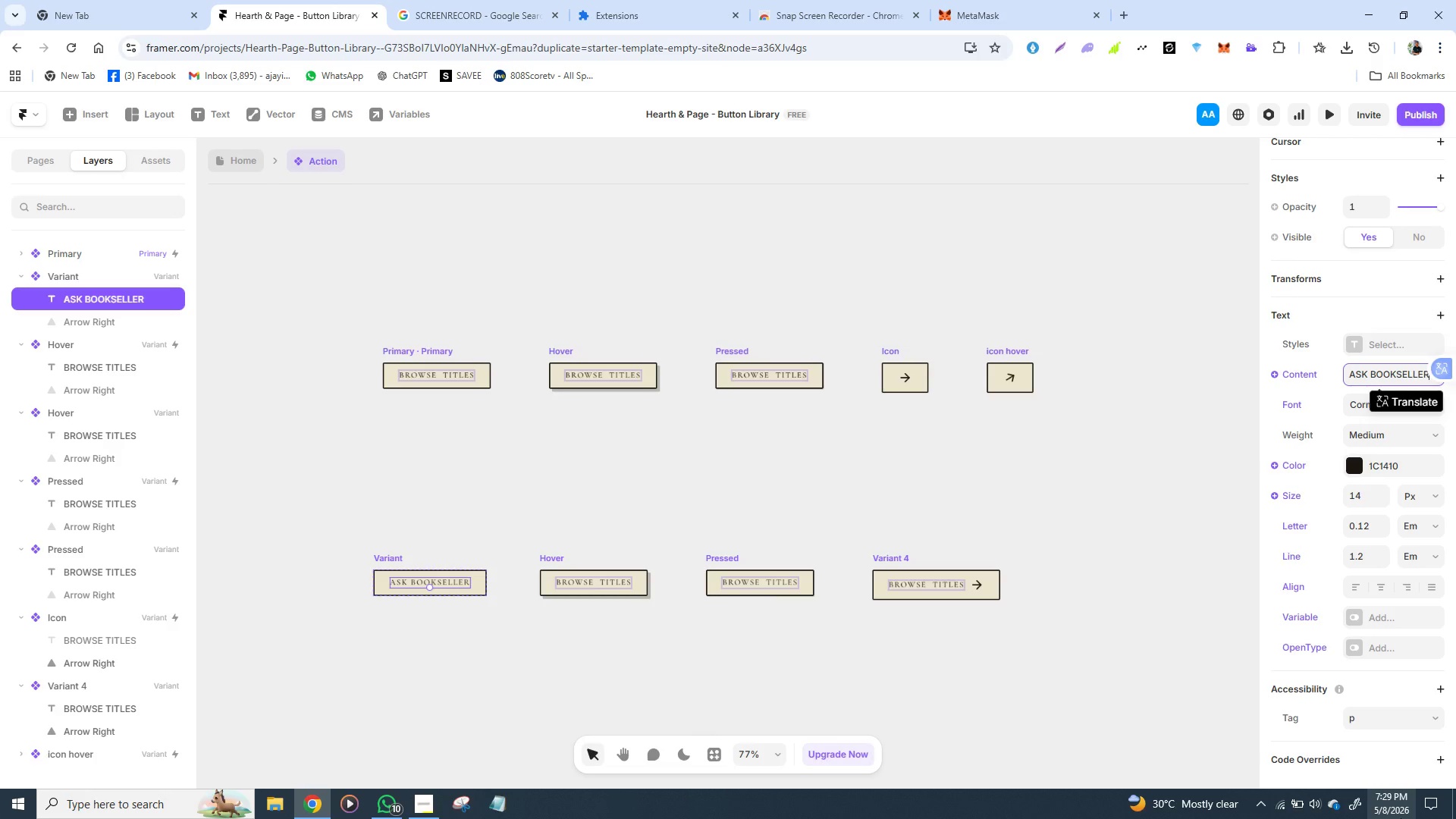 
left_click([1019, 384])
 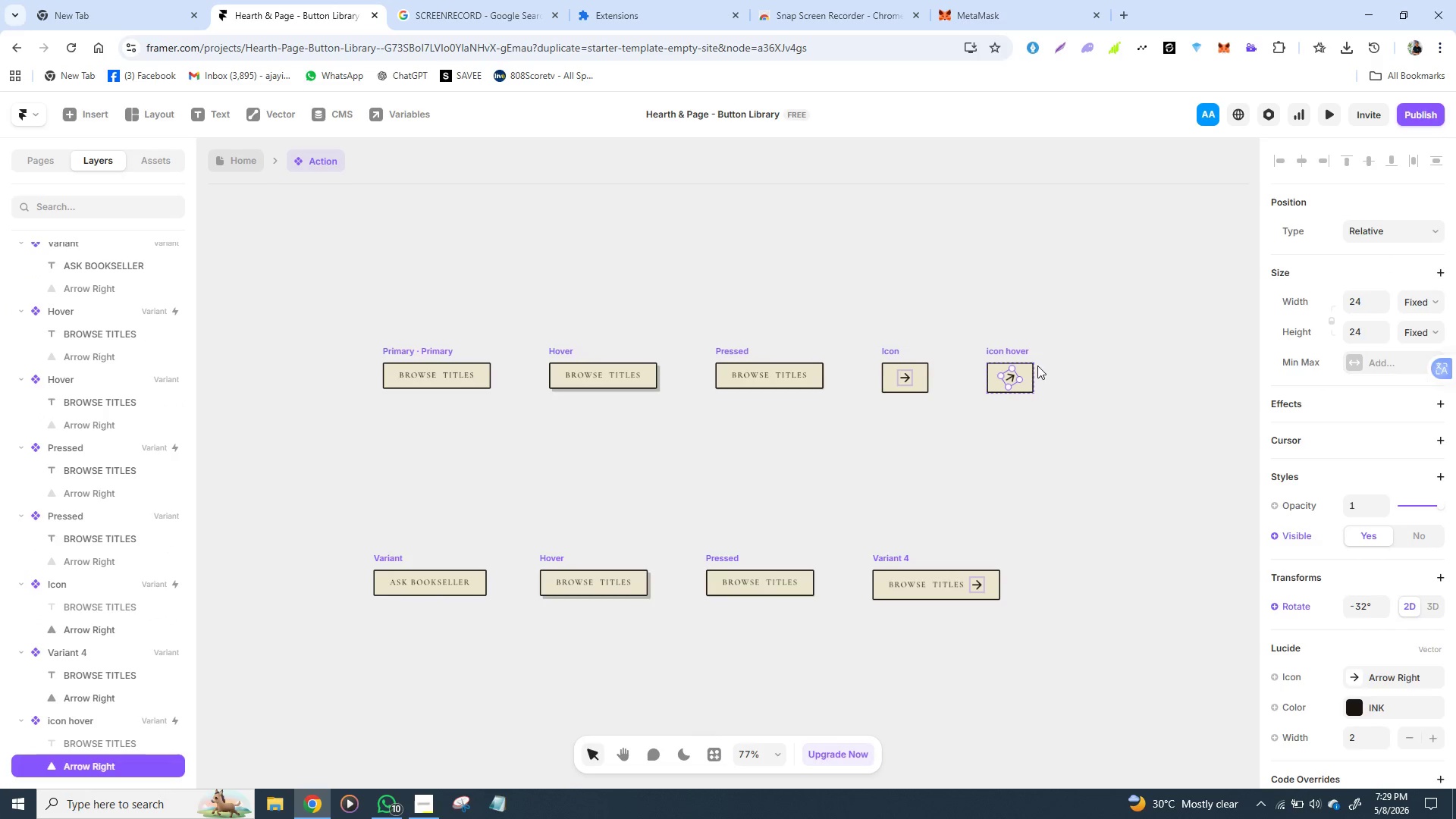 
left_click([1050, 357])
 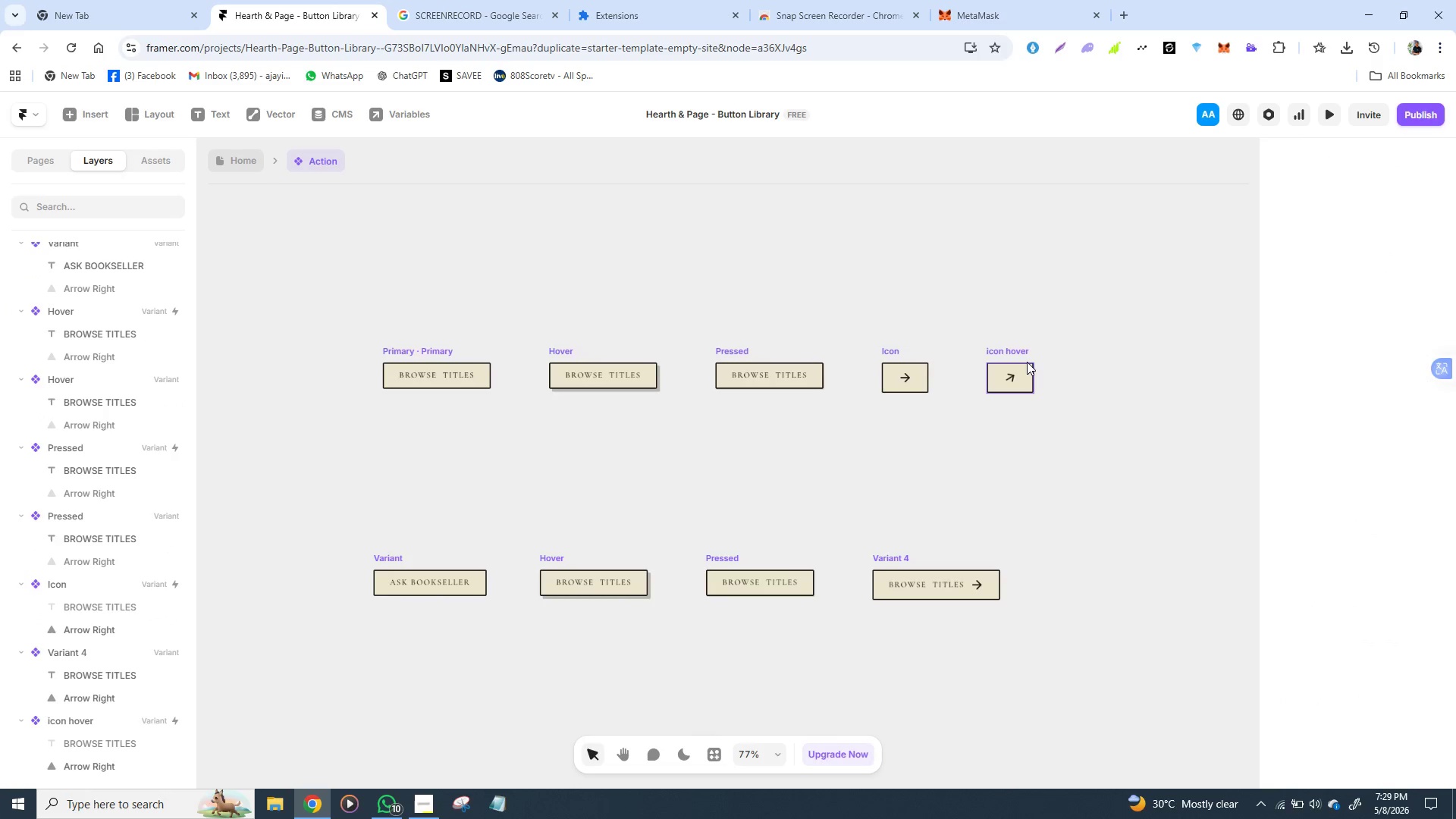 
left_click([1027, 362])
 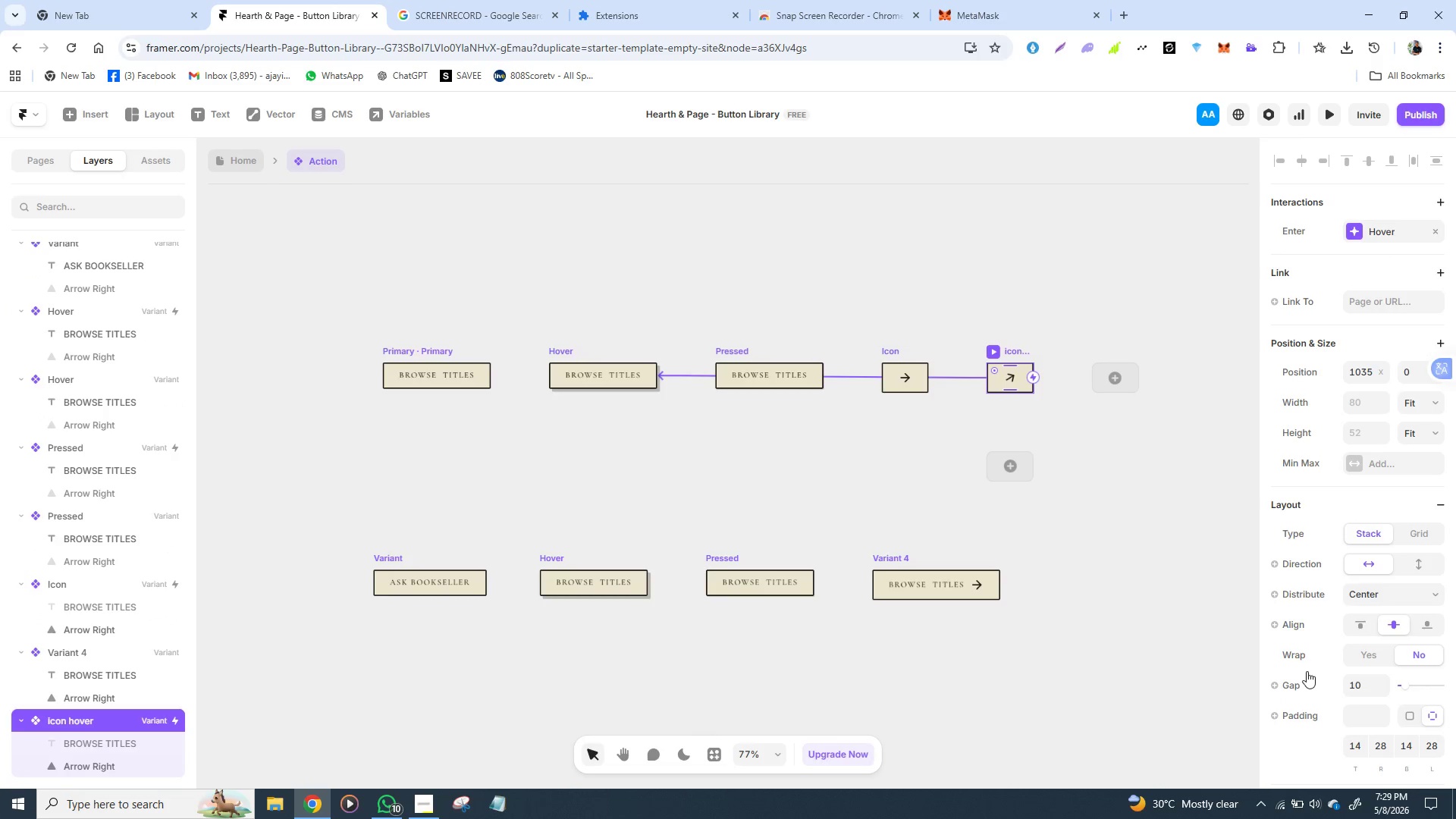 
scroll: coordinate [1312, 652], scroll_direction: down, amount: 3.0
 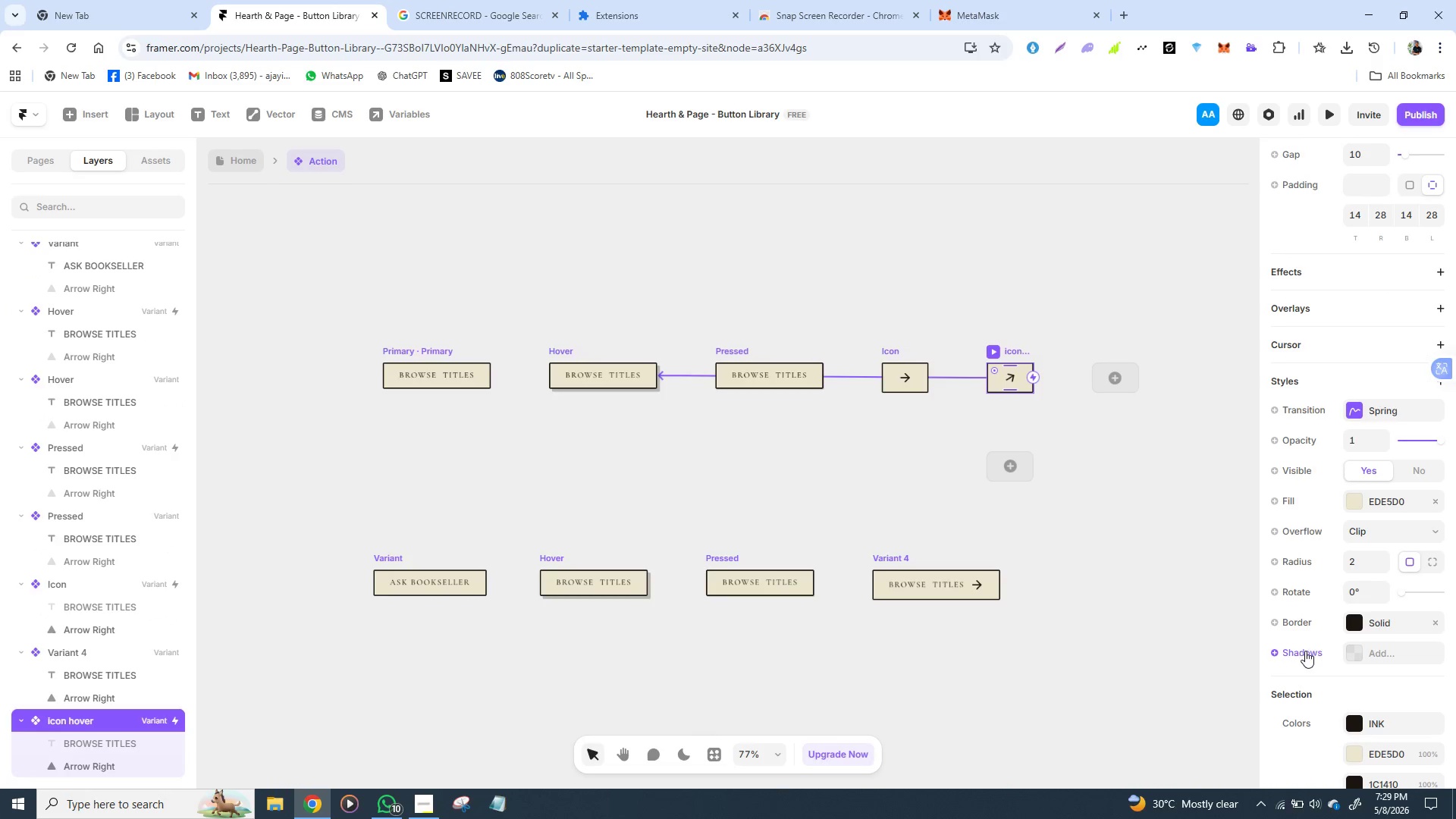 
left_click([1316, 651])
 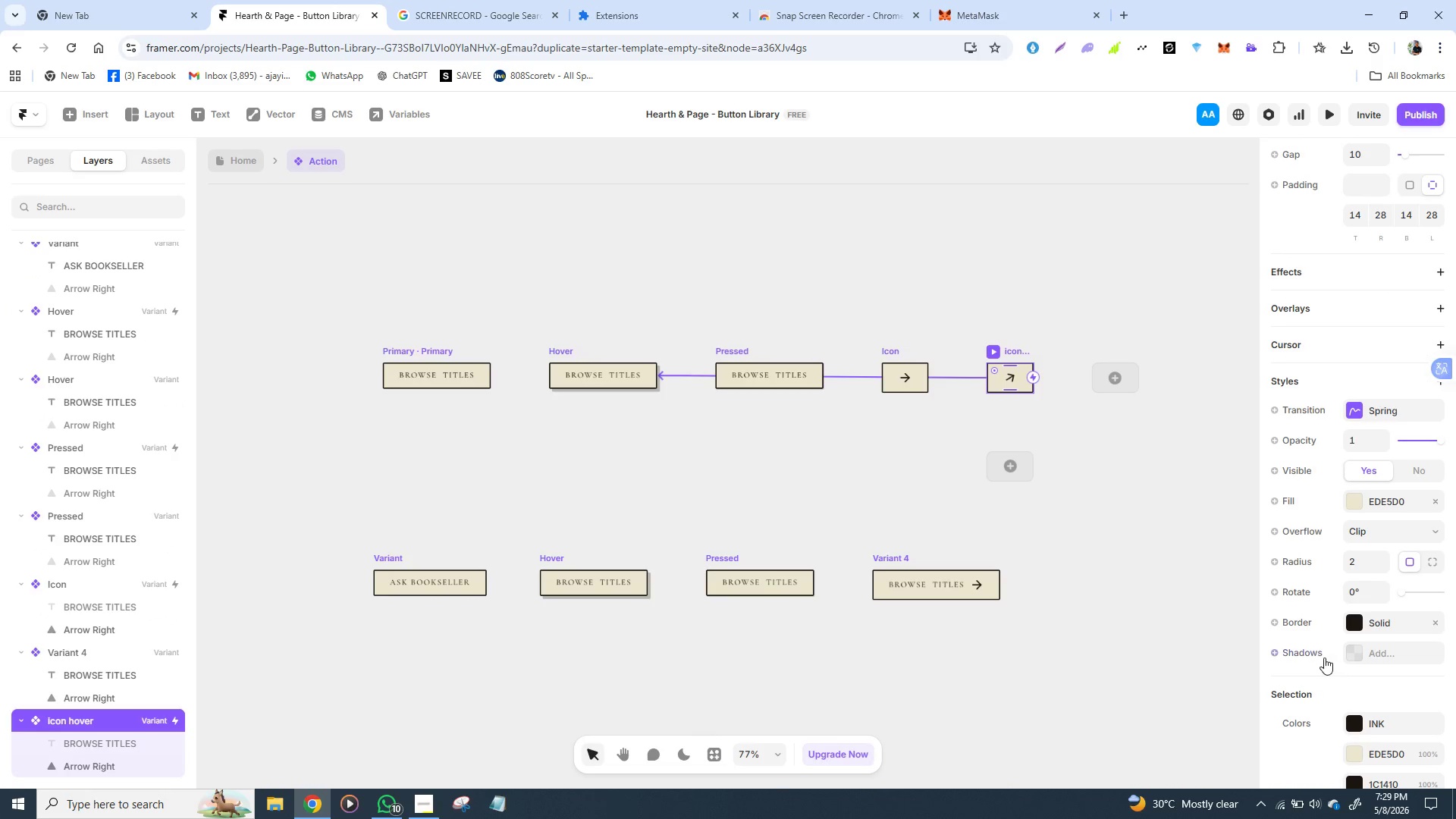 
left_click([1270, 649])
 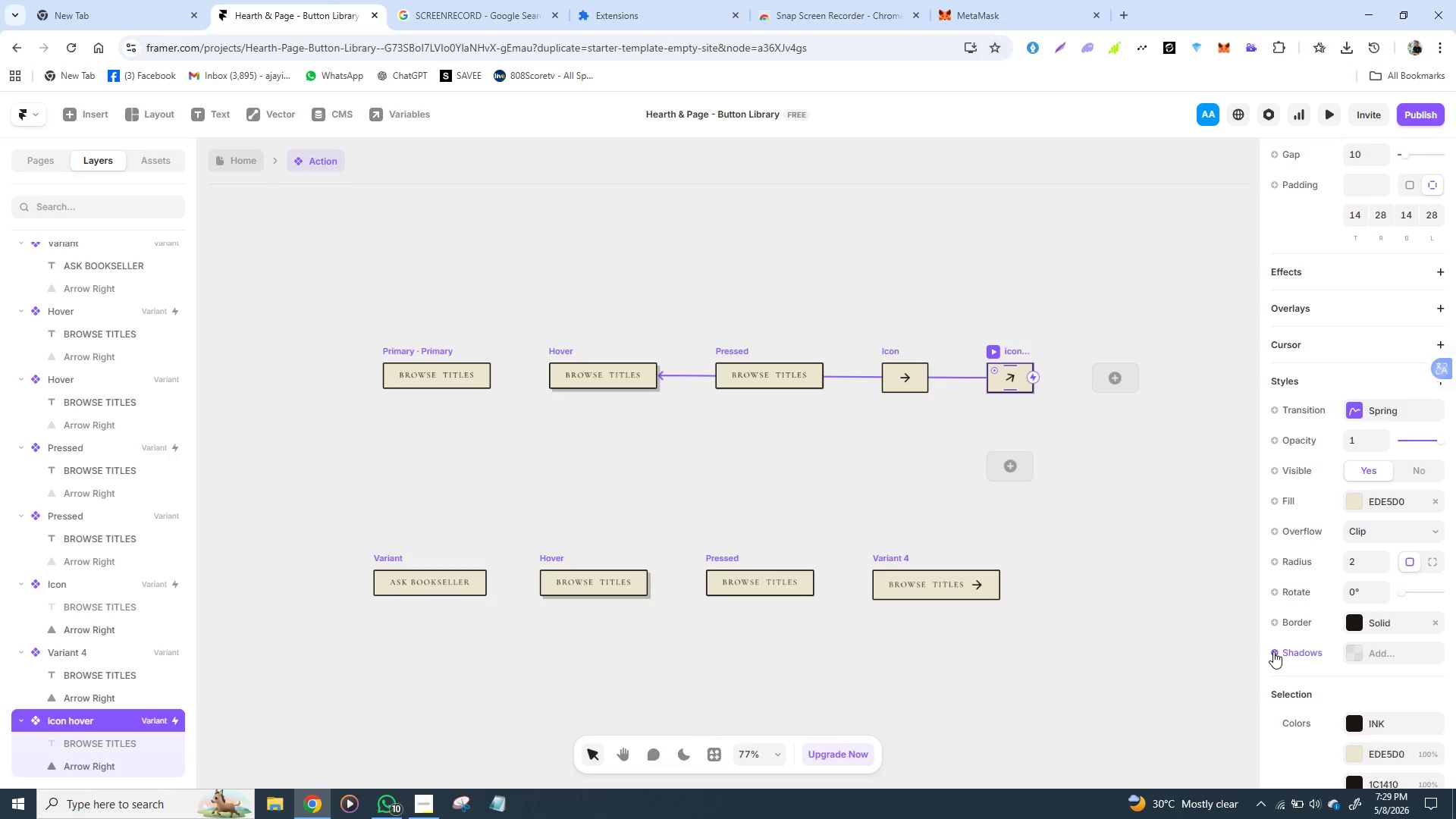 
left_click([1273, 651])
 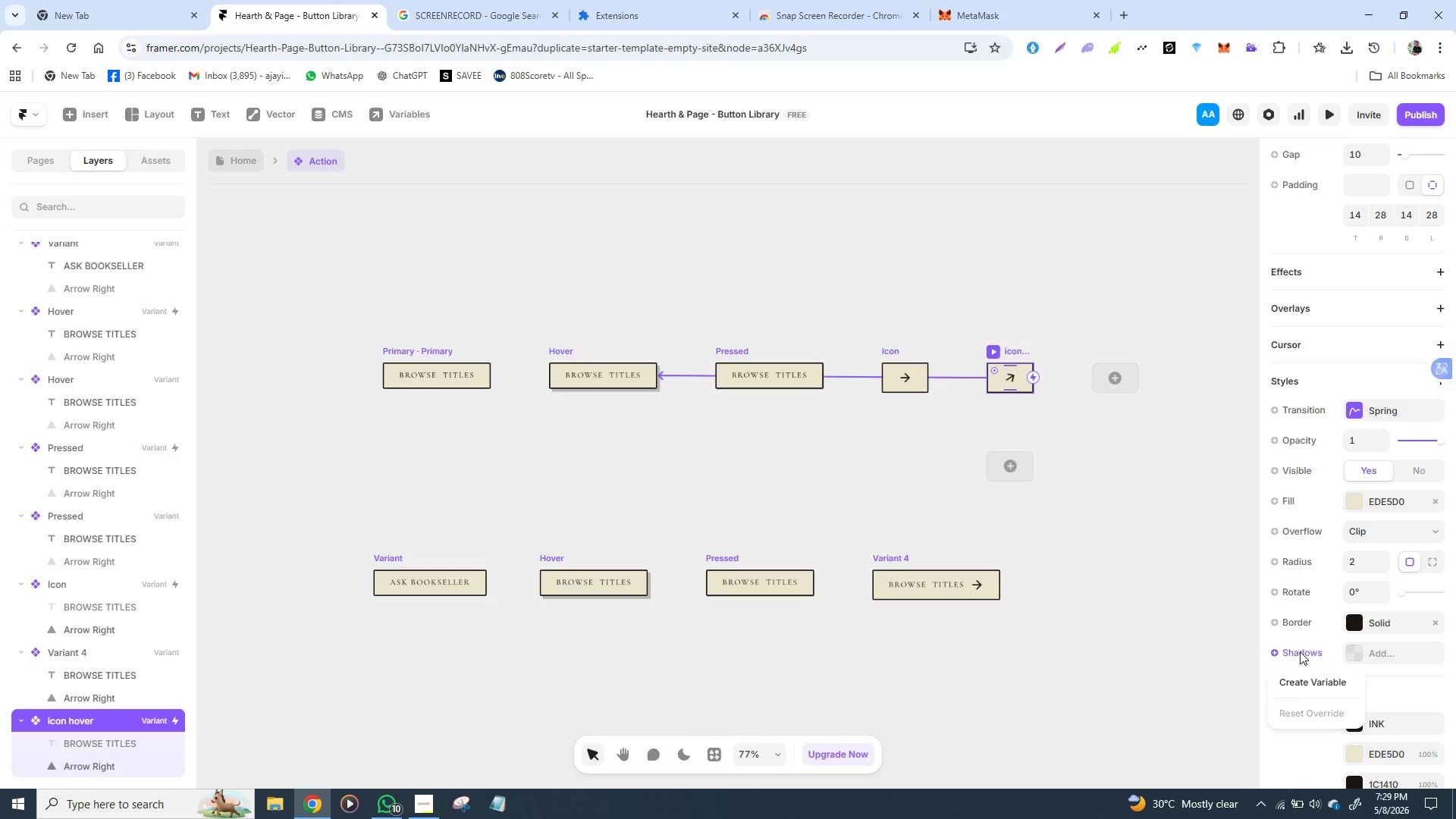 
left_click([1291, 625])
 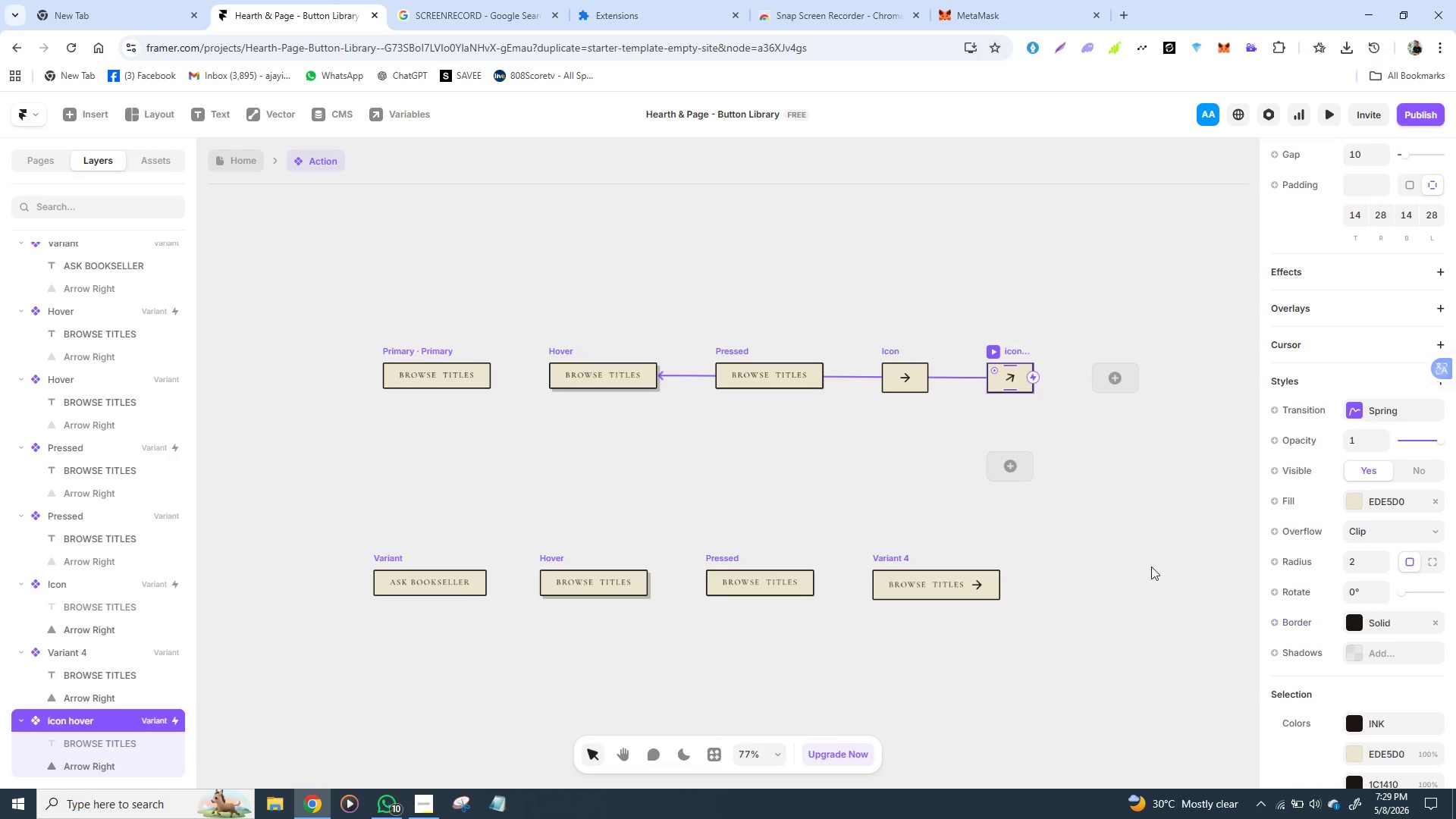 
left_click([1128, 541])
 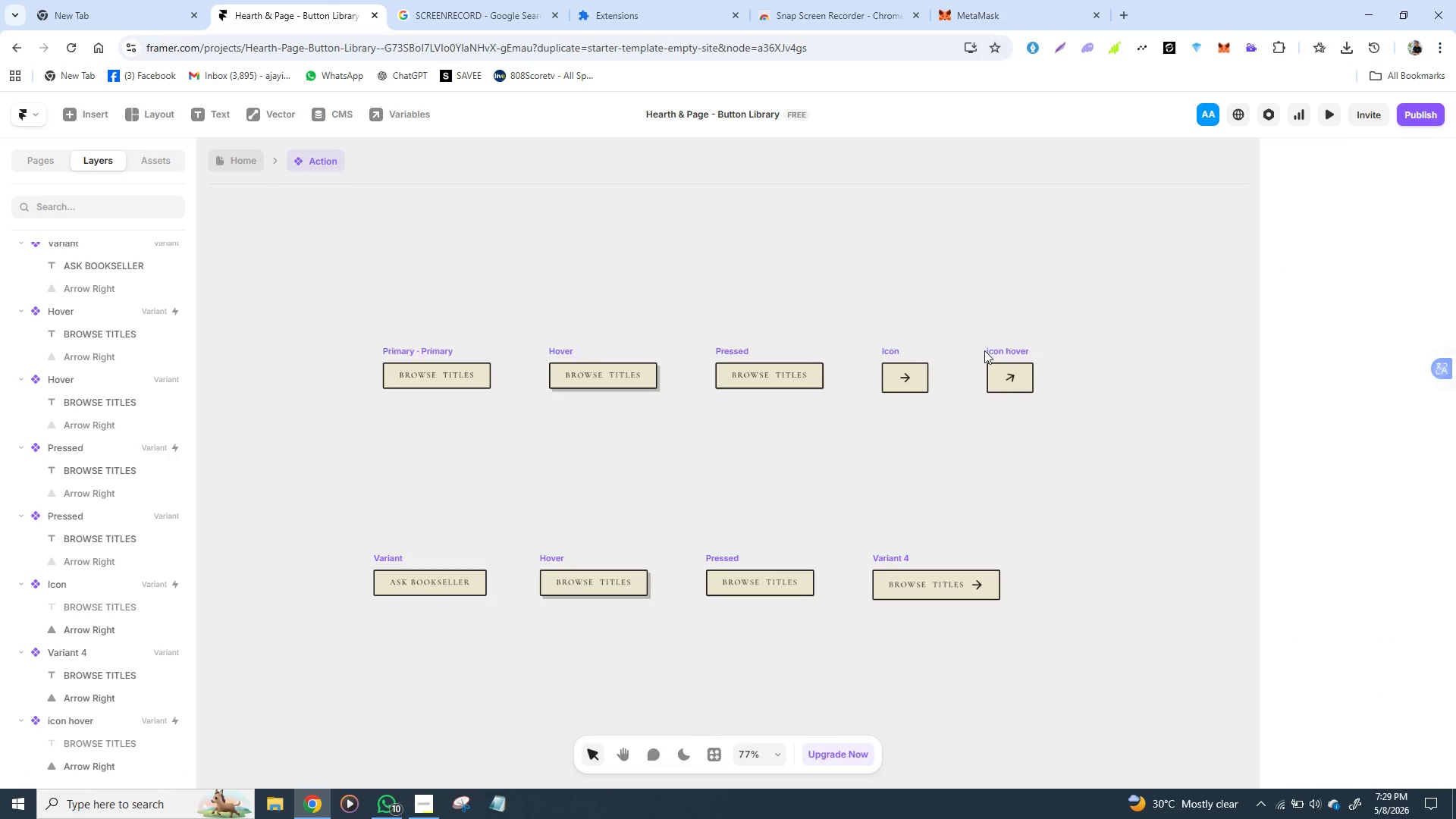 
left_click([990, 349])
 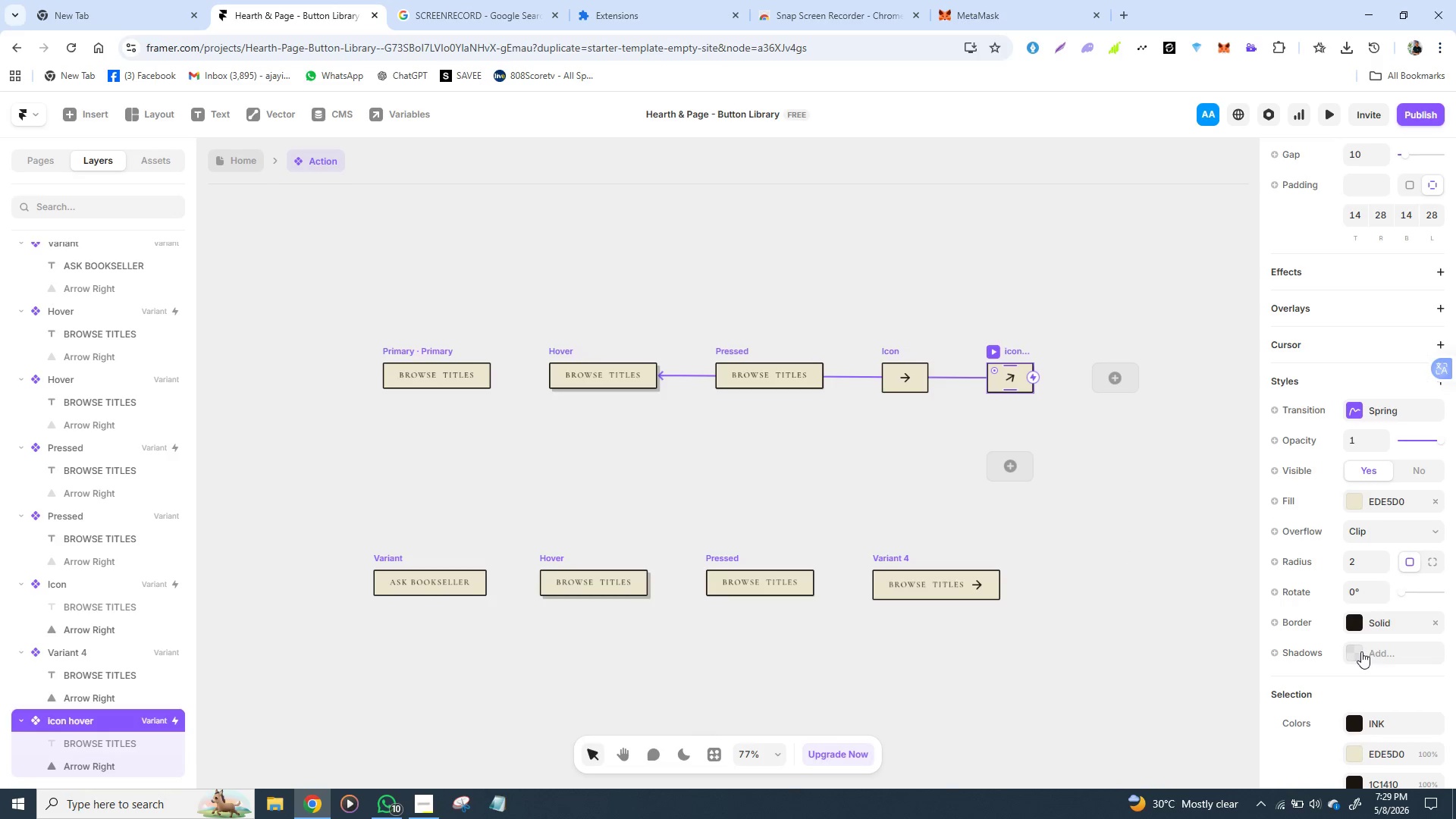 
left_click([1358, 652])
 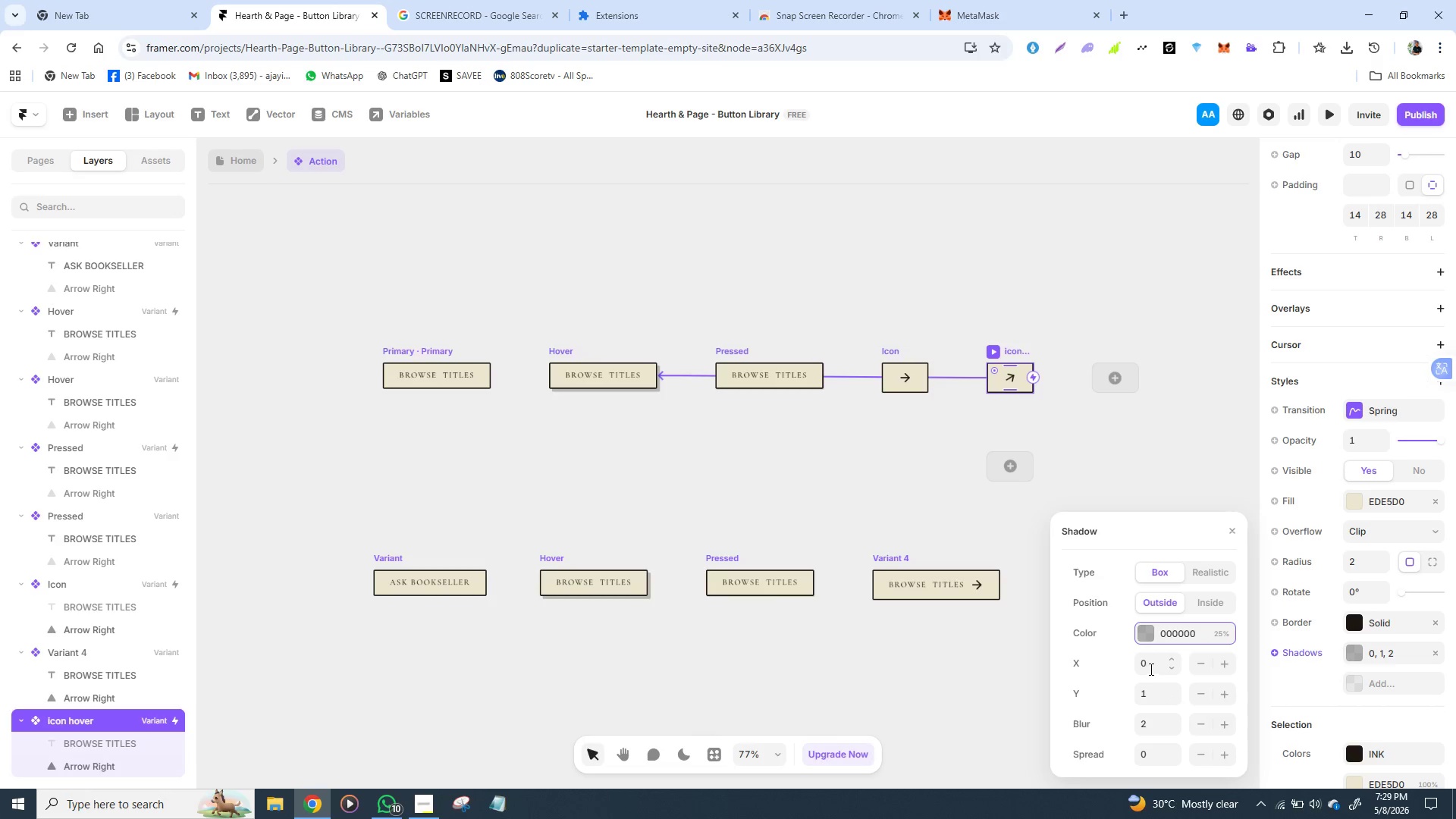 
left_click([1155, 665])
 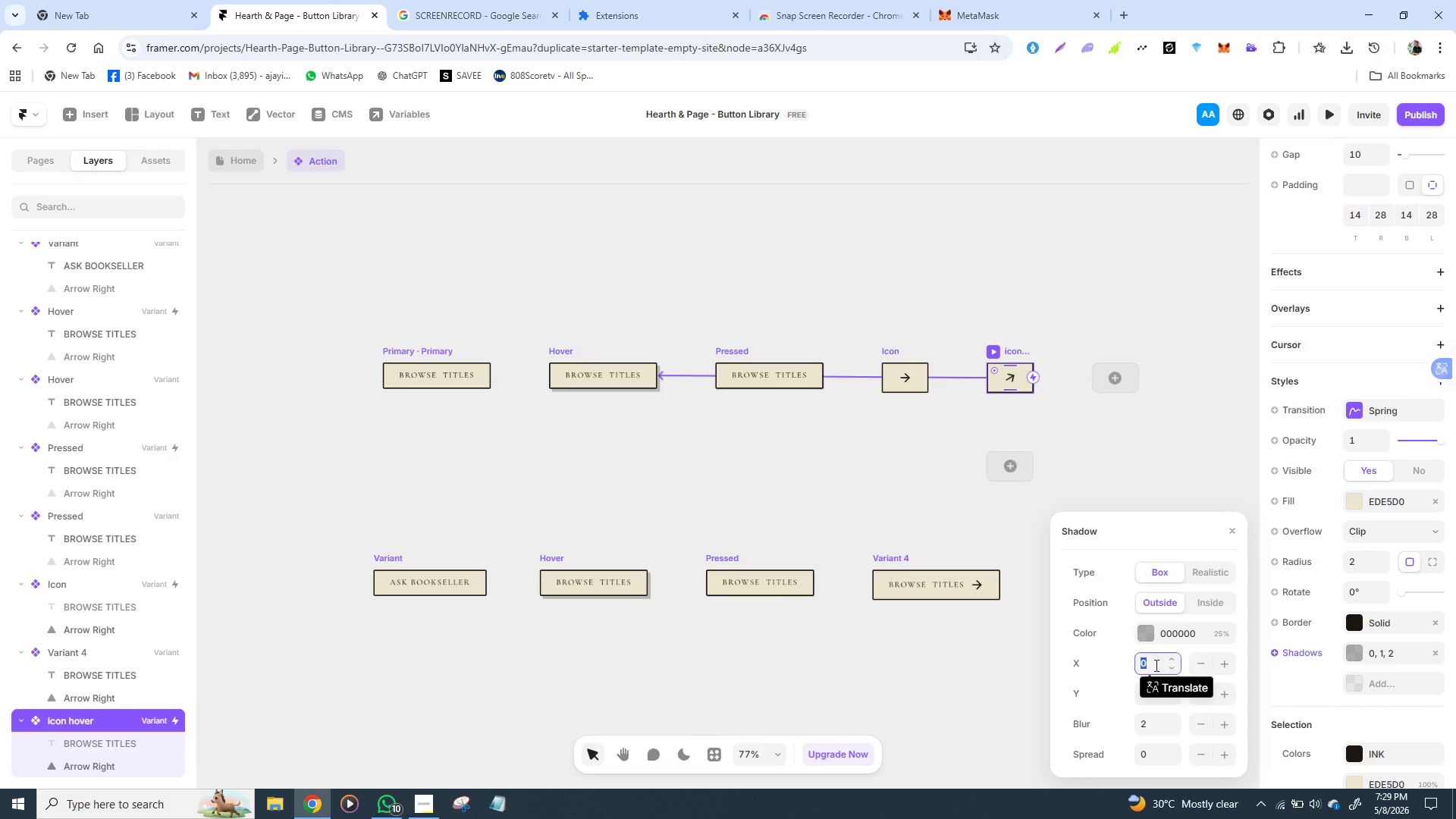 
wait(6.25)
 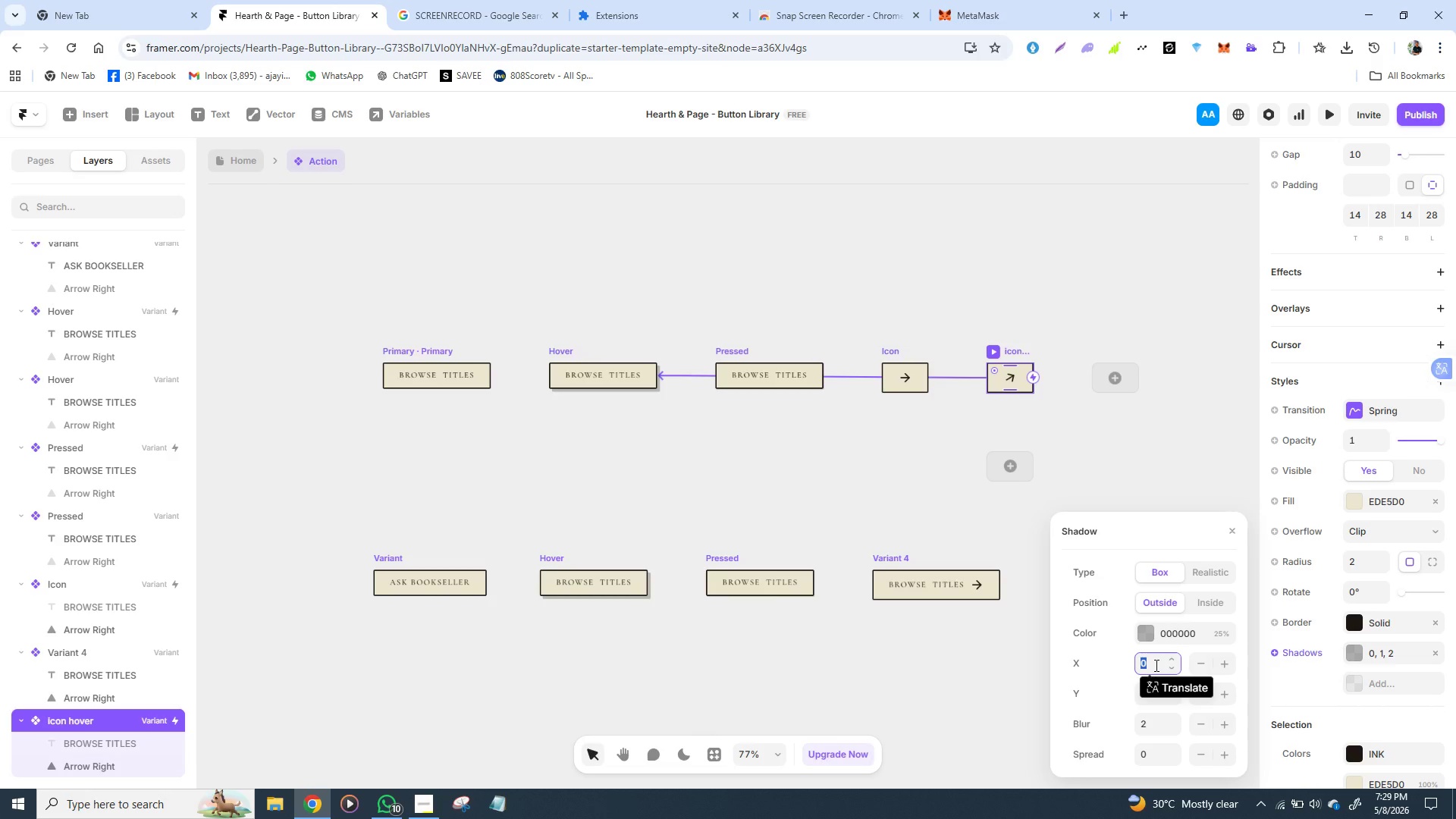 
left_click([1155, 665])
 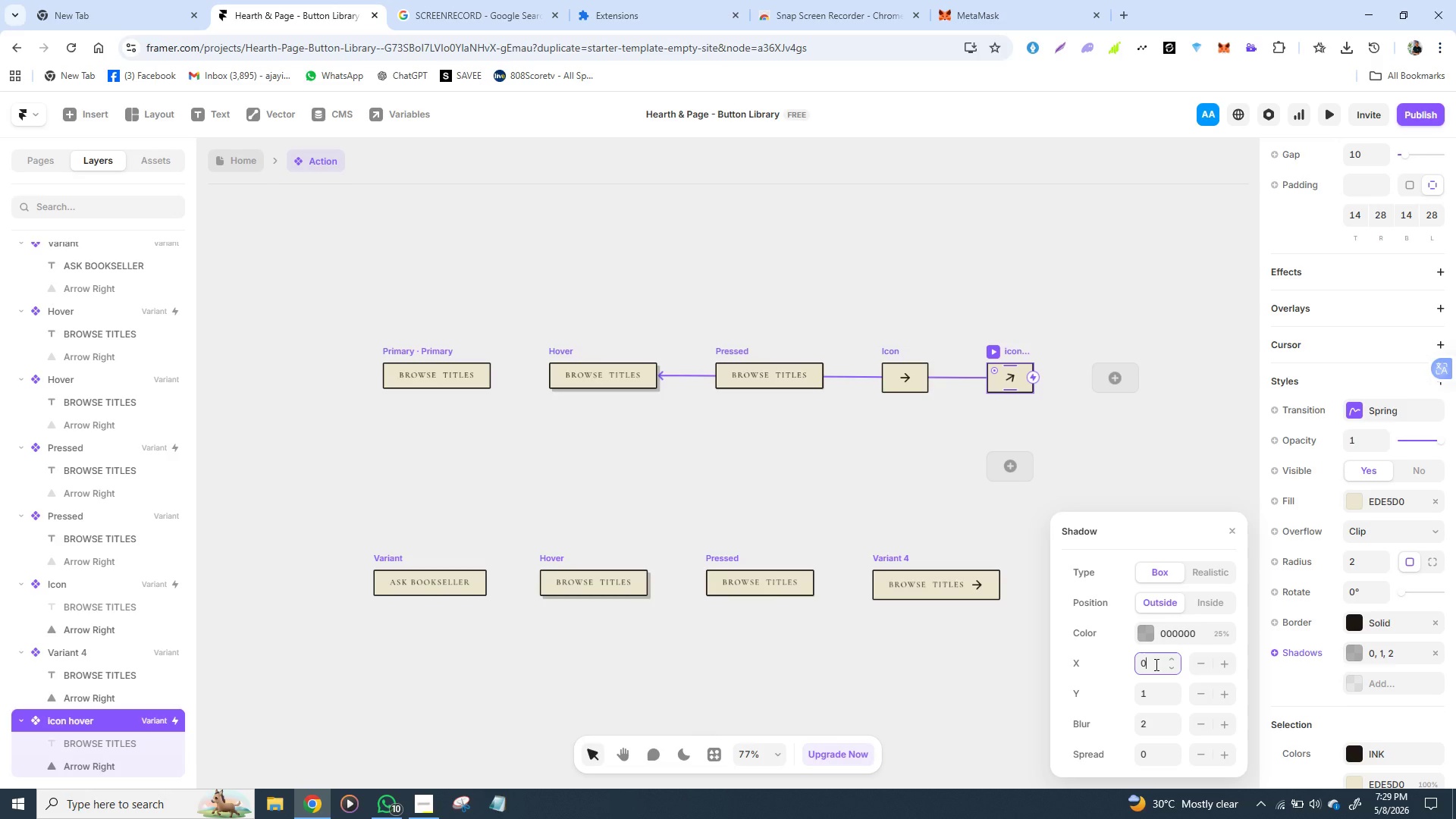 
key(3)
 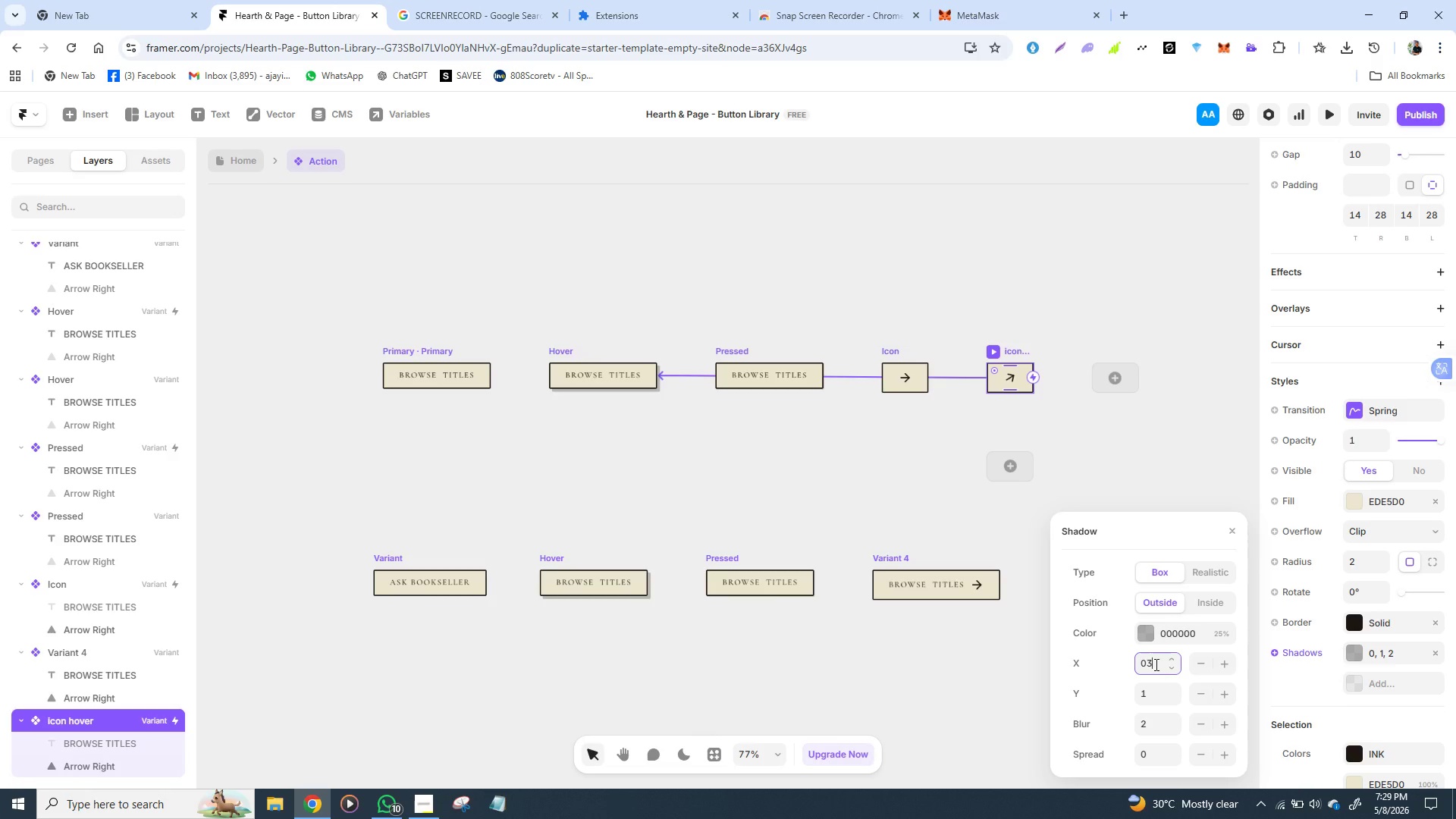 
key(Backspace)
 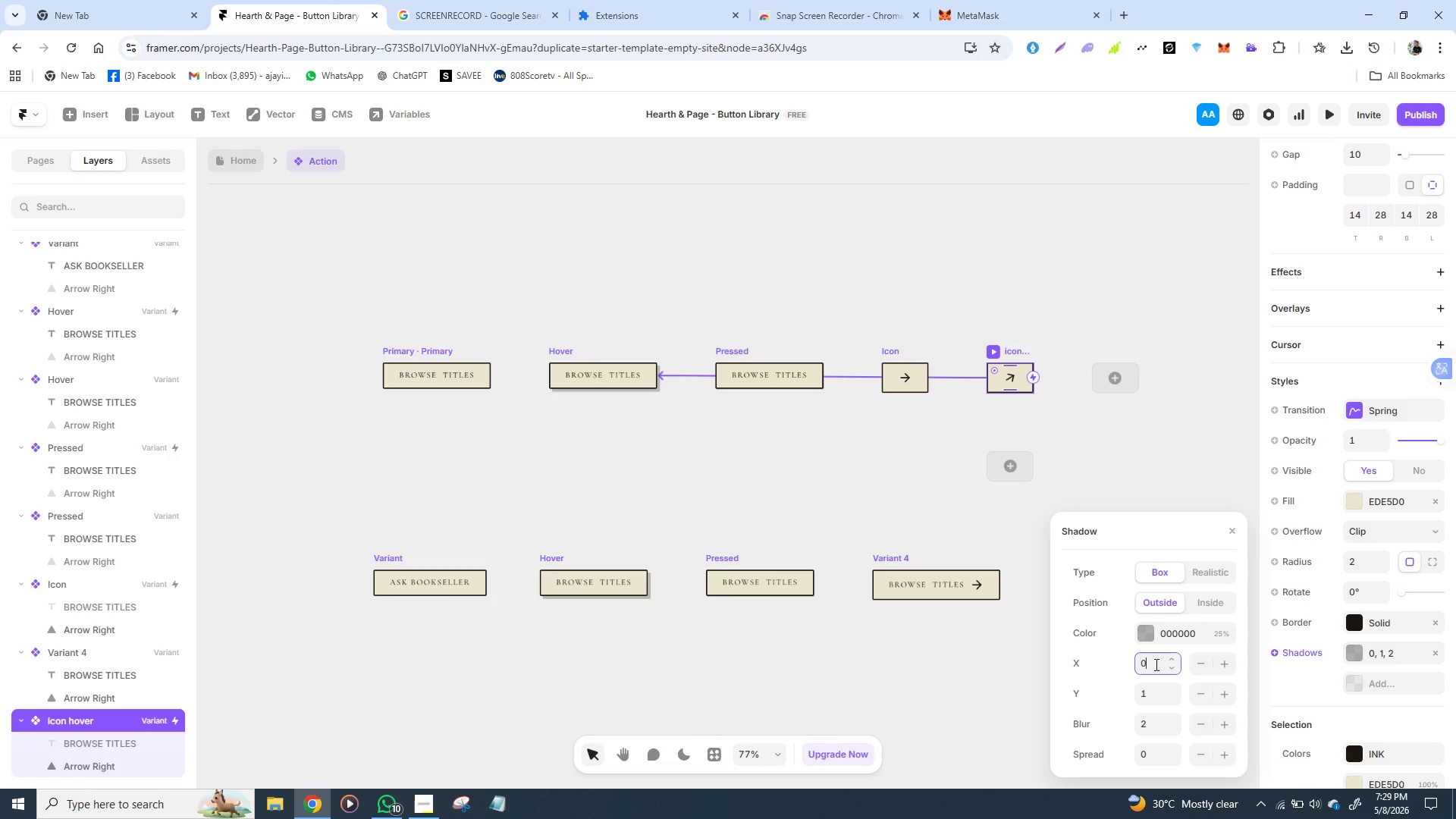 
key(2)
 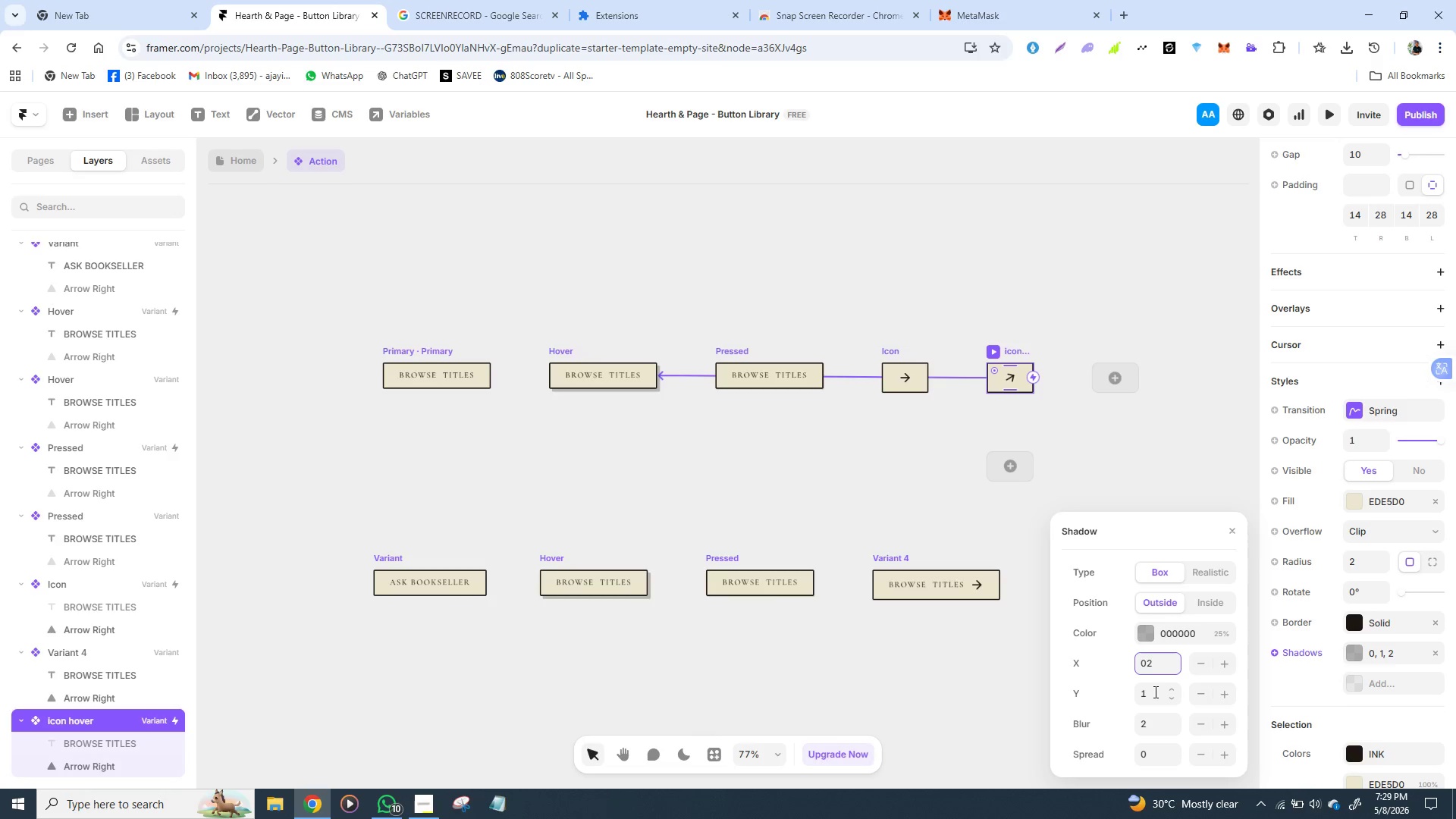 
left_click([1153, 692])
 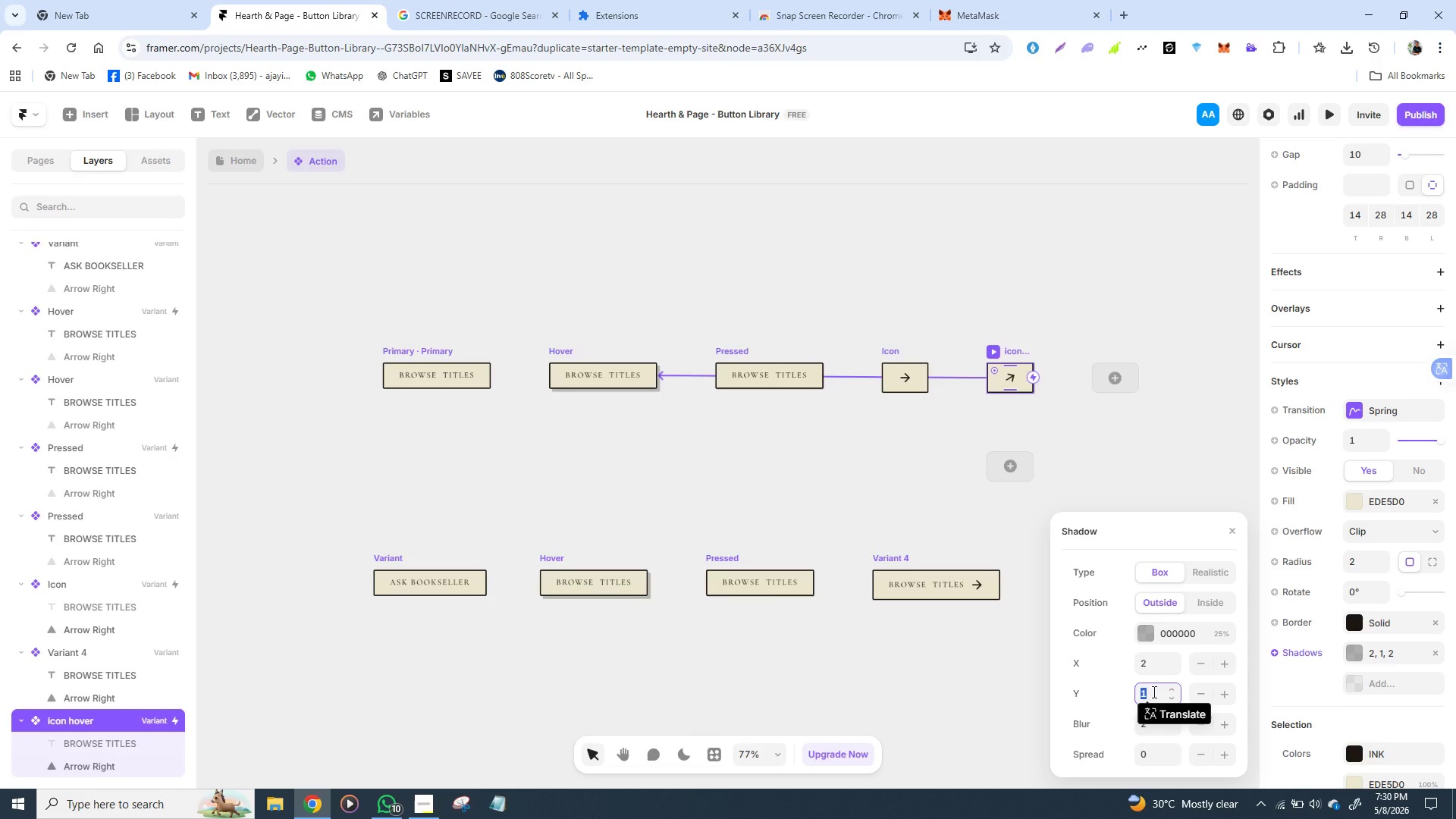 
wait(5.44)
 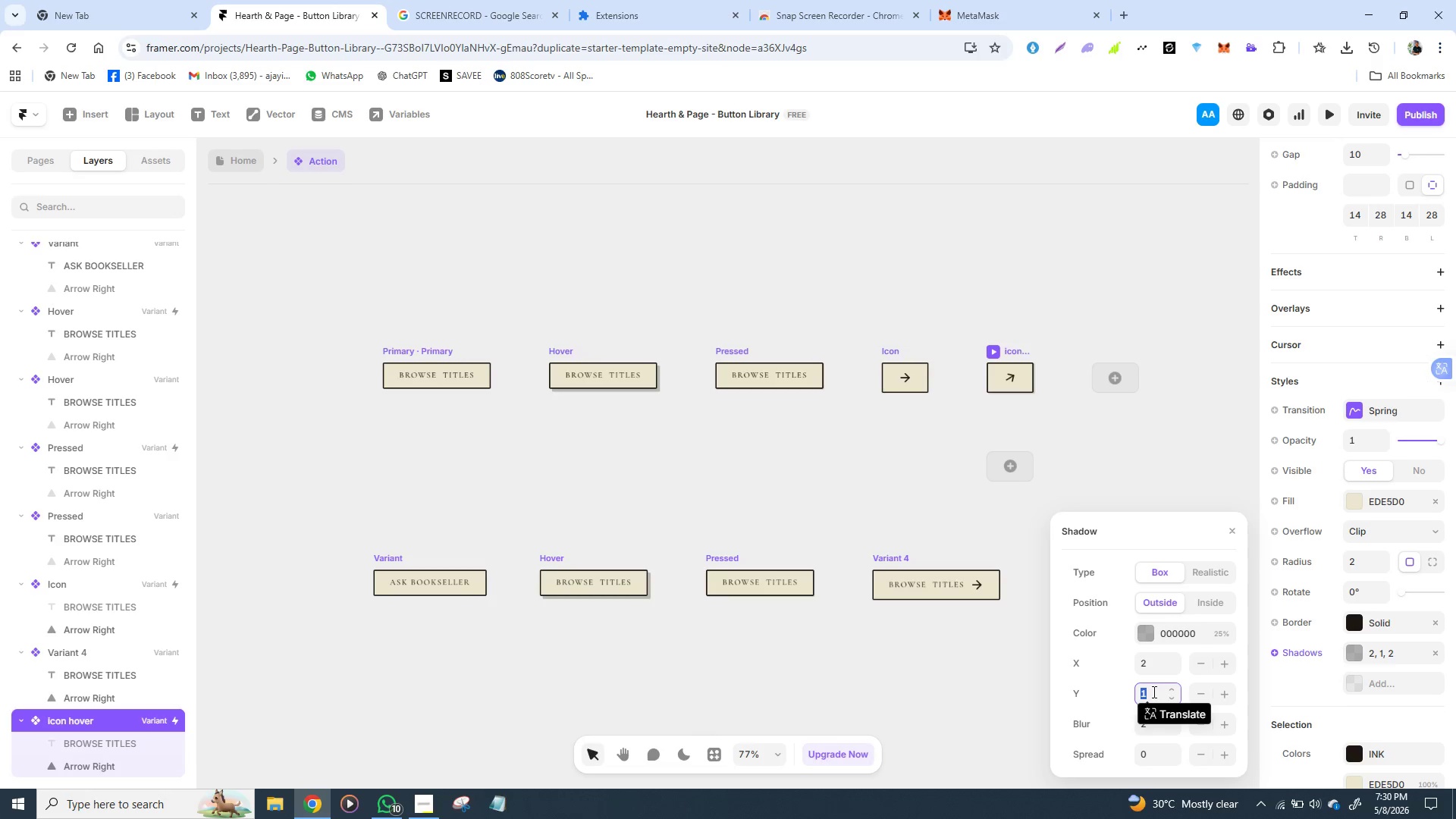 
key(5)
 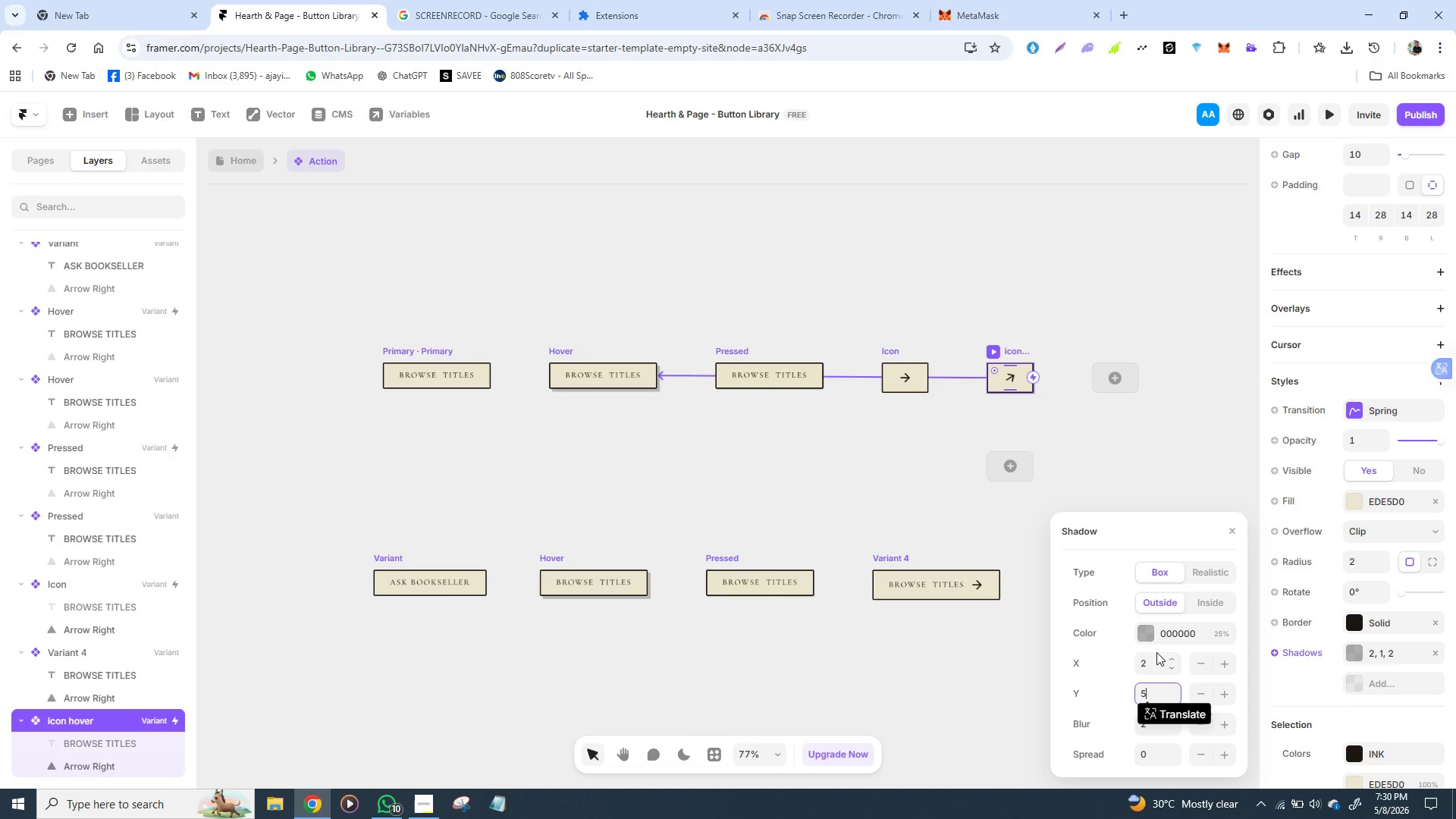 
left_click([1156, 654])
 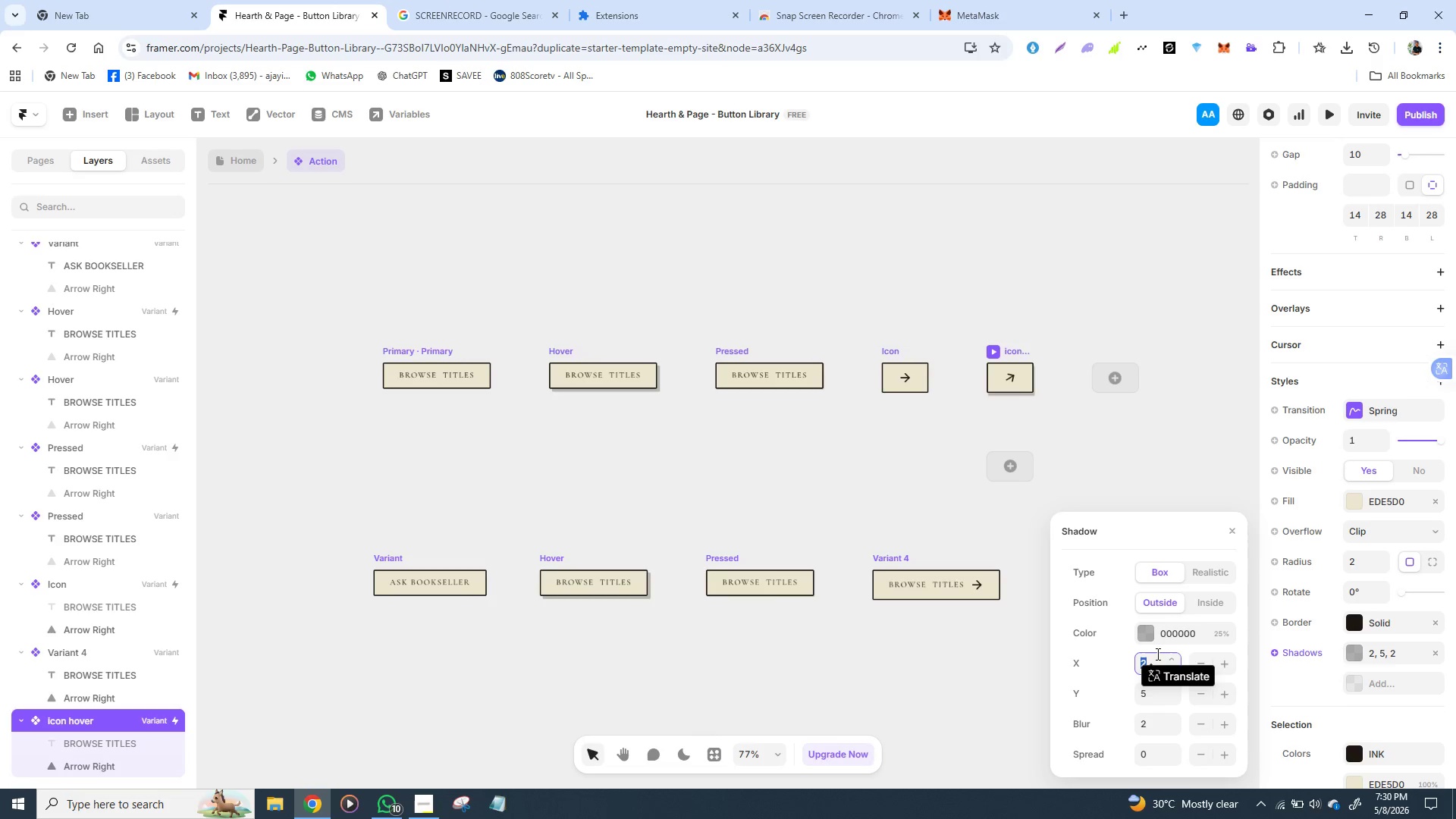 
key(5)
 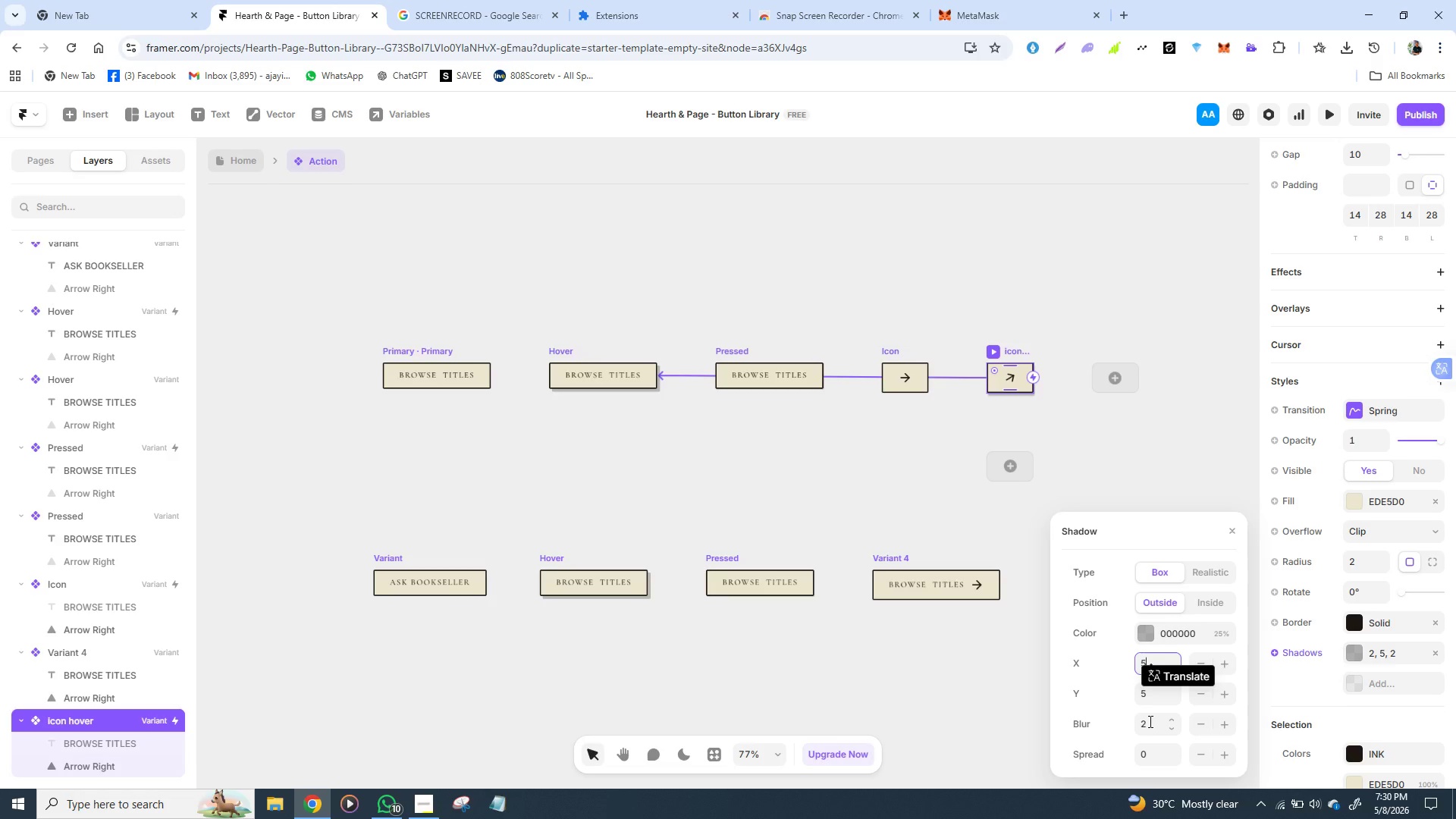 
left_click([1154, 725])
 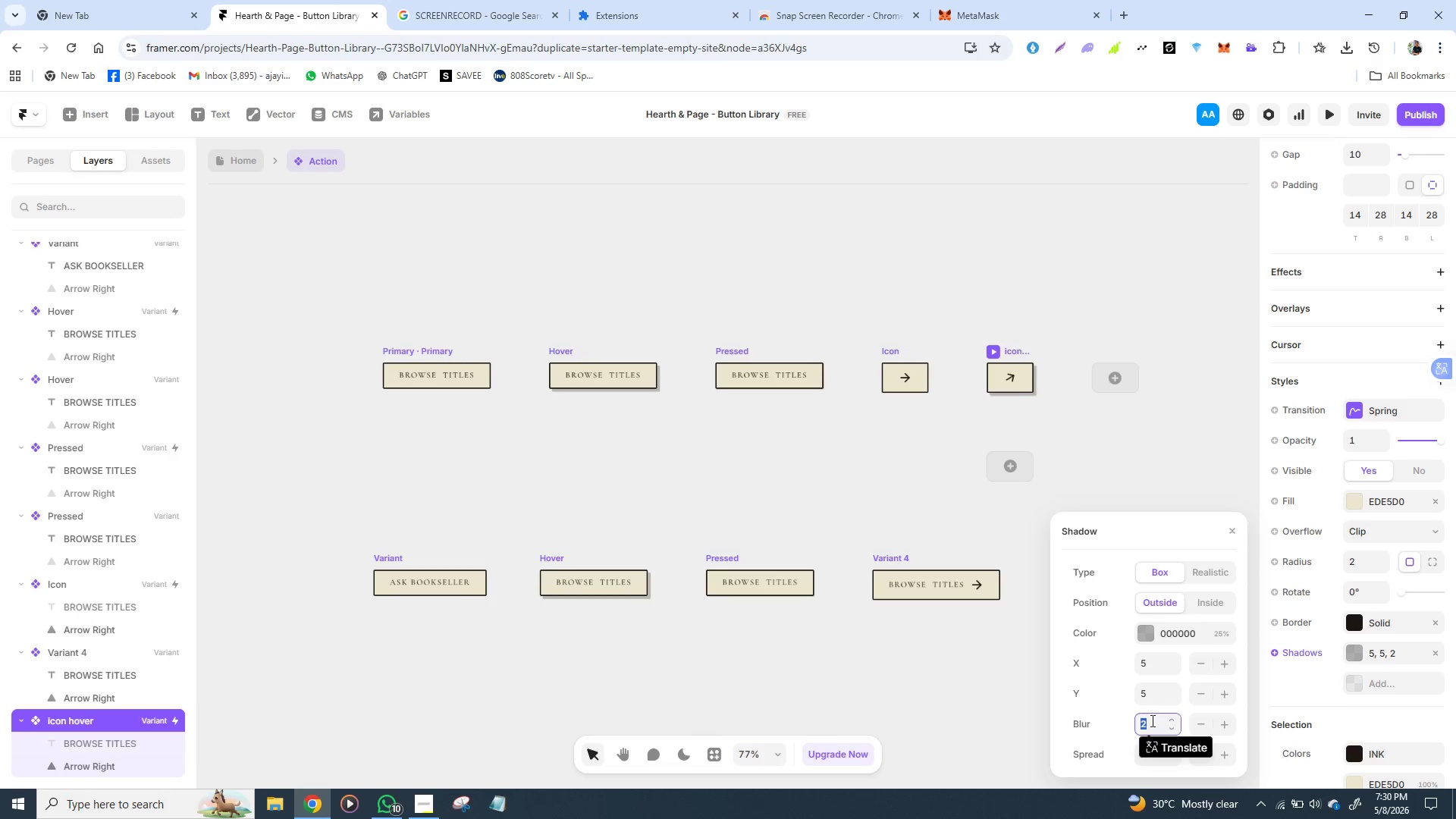 
key(0)
 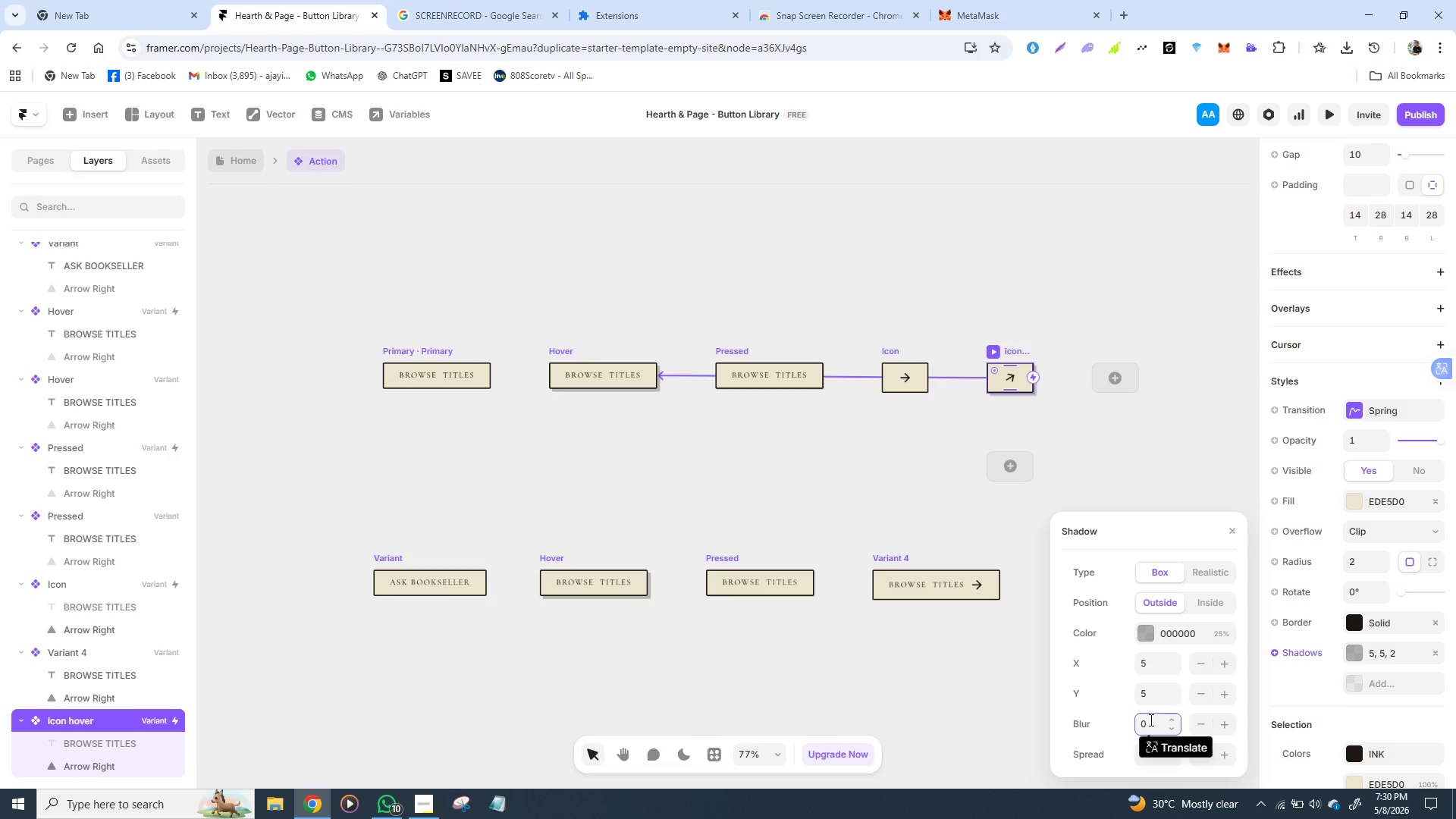 
key(Enter)
 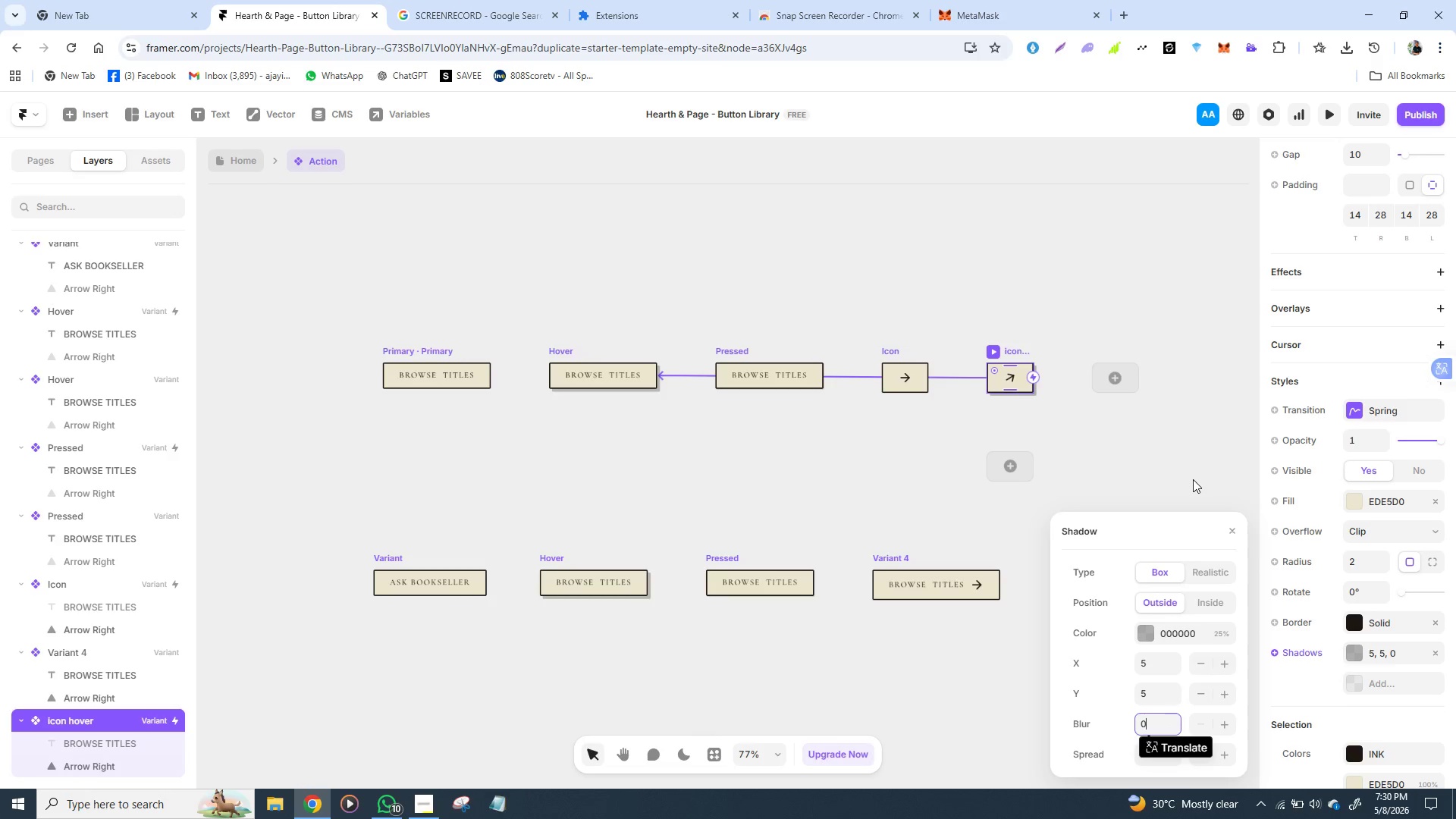 
left_click([1193, 479])
 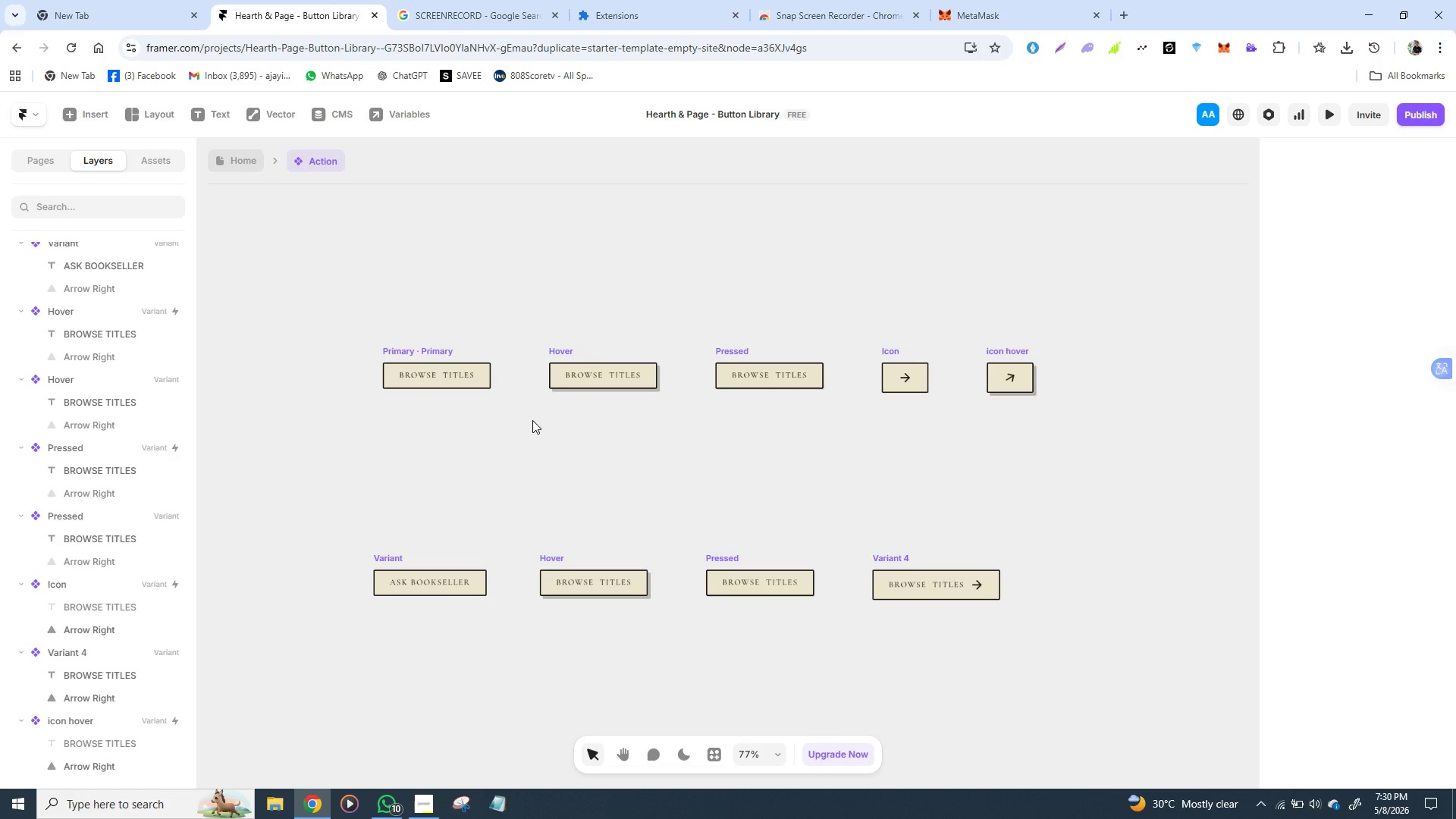 
wait(5.58)
 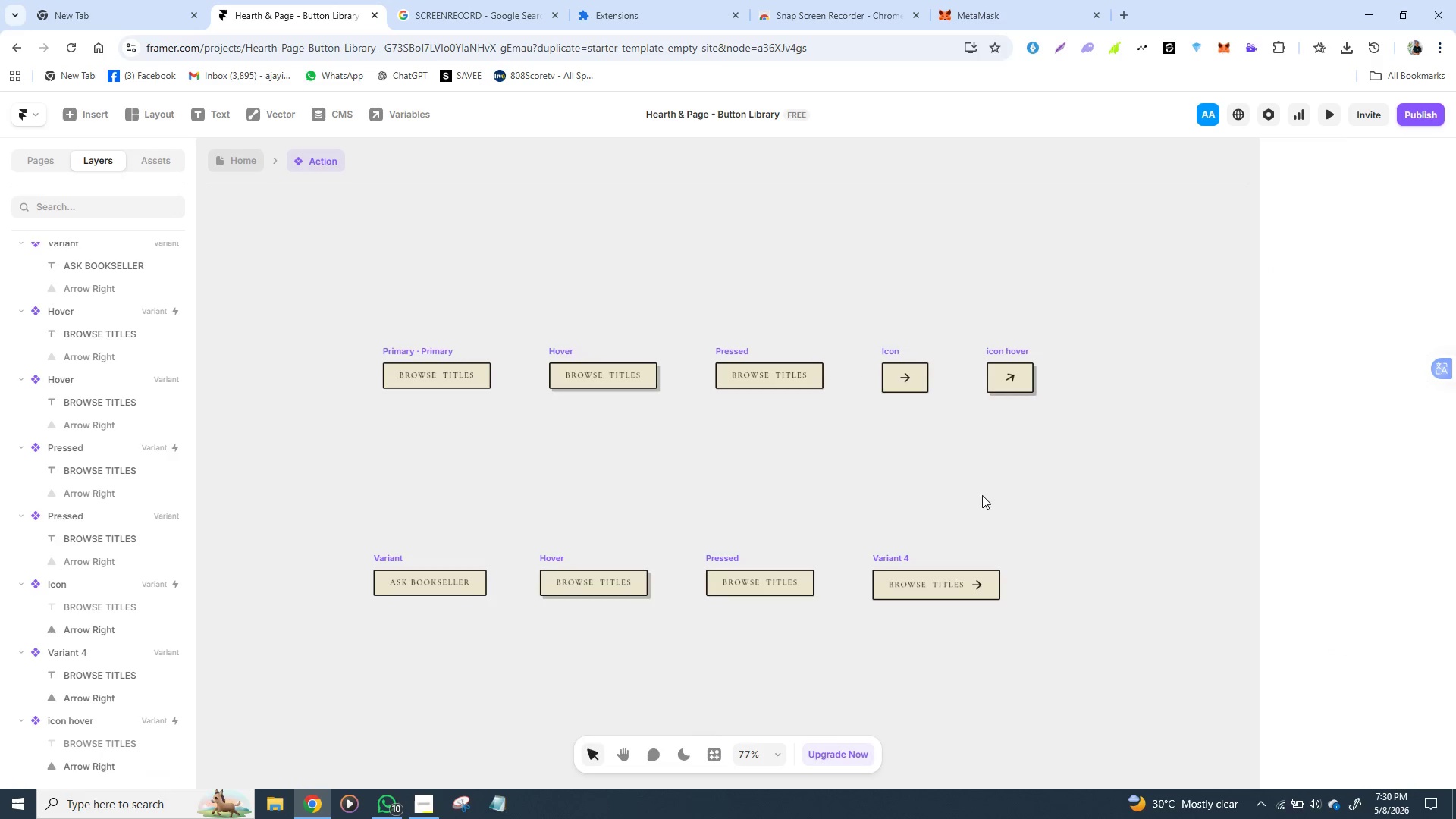 
mouse_move([436, 362])
 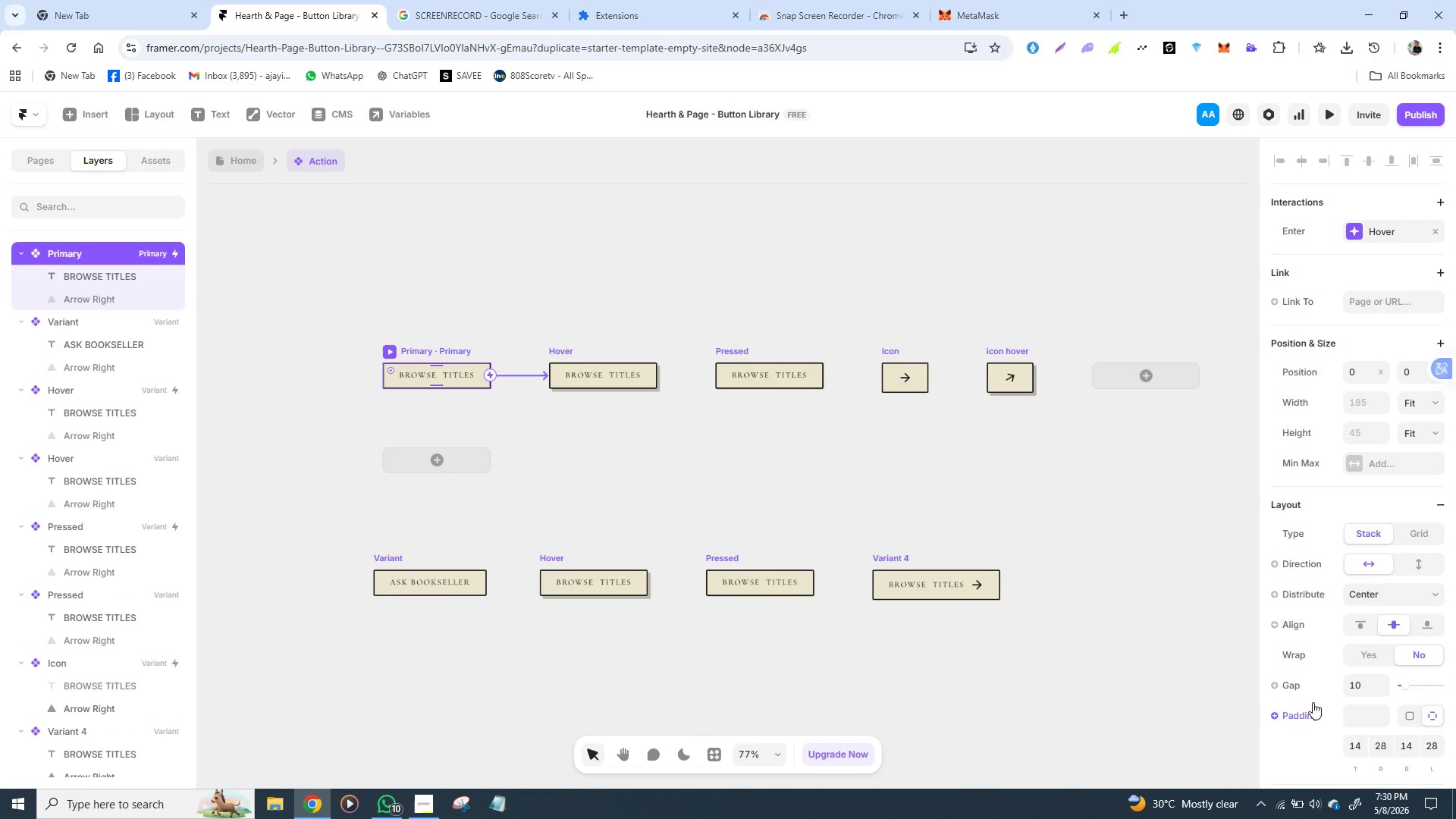 
scroll: coordinate [1311, 669], scroll_direction: down, amount: 2.0
 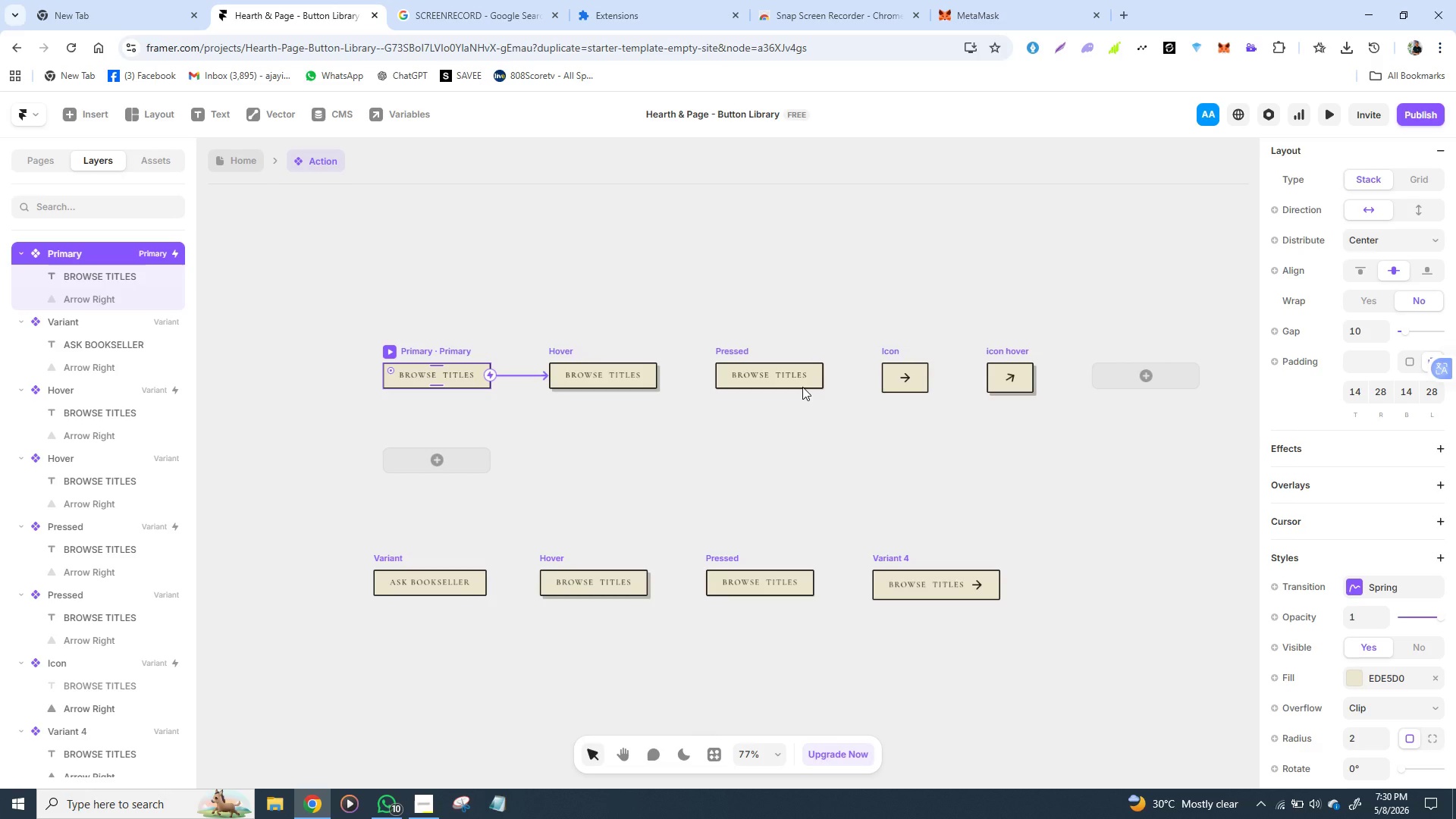 
wait(16.49)
 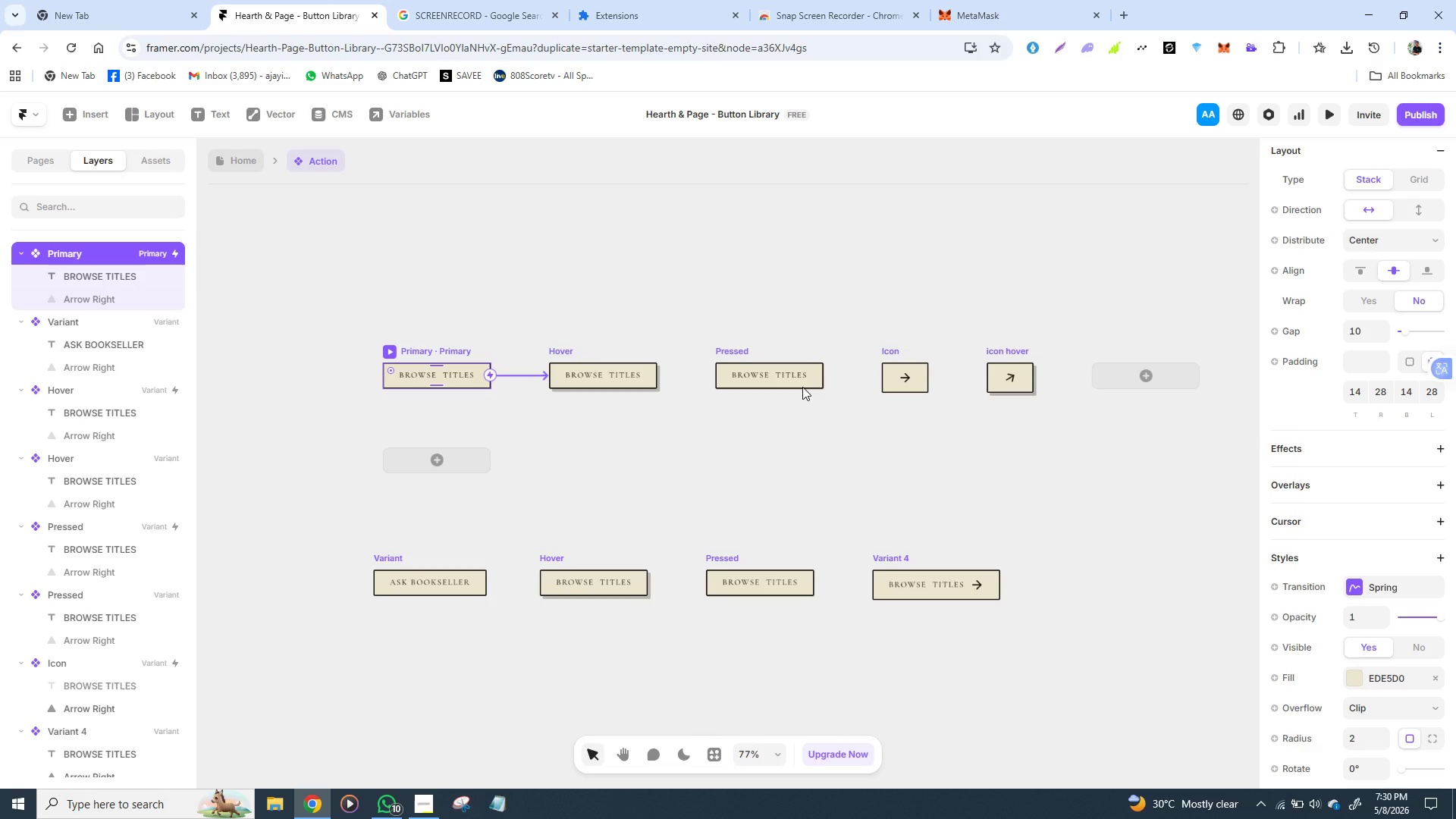 
left_click([460, 348])
 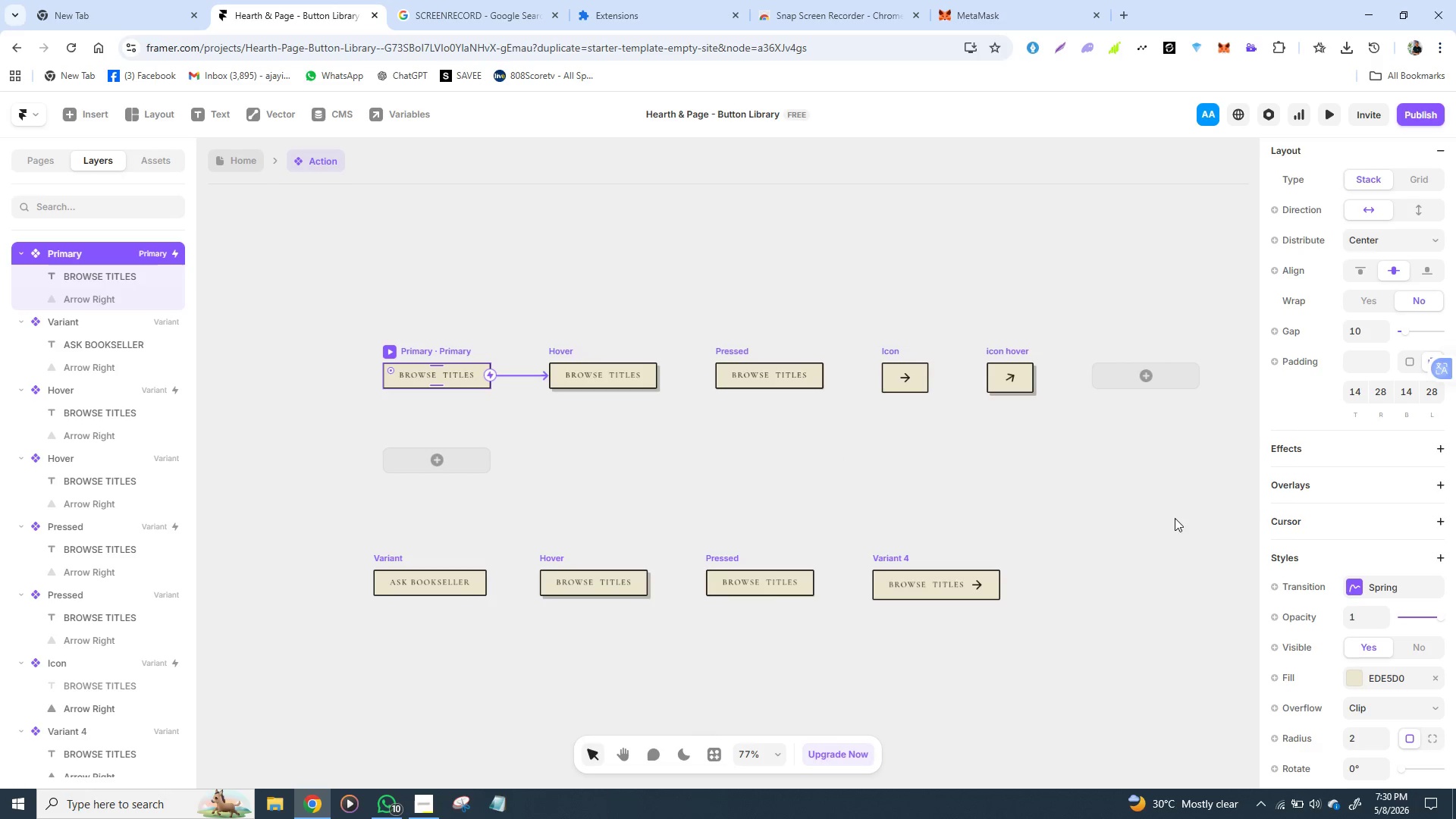 
scroll: coordinate [1294, 522], scroll_direction: down, amount: 3.0
 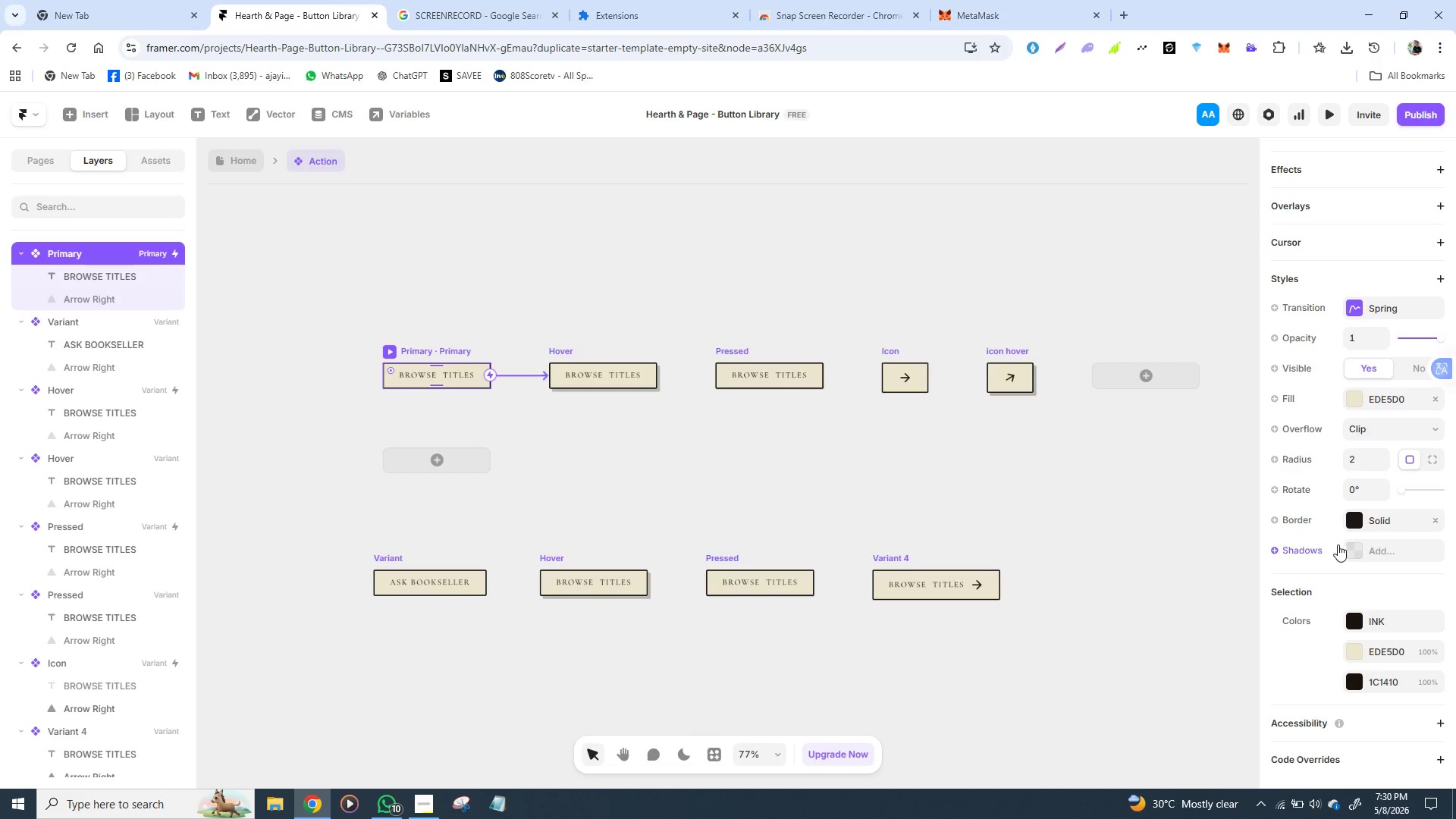 
left_click([1354, 548])
 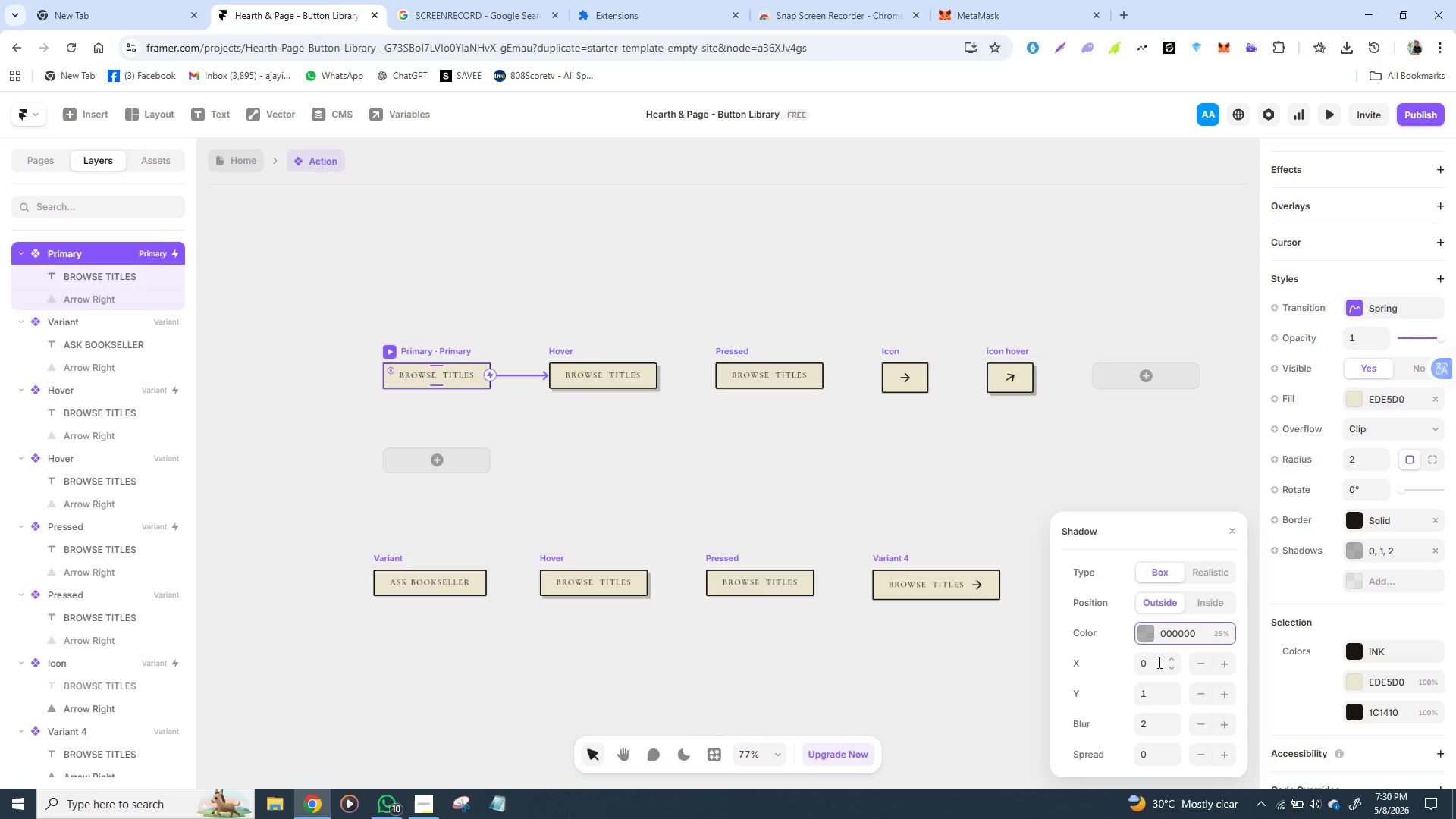 
left_click([1158, 662])
 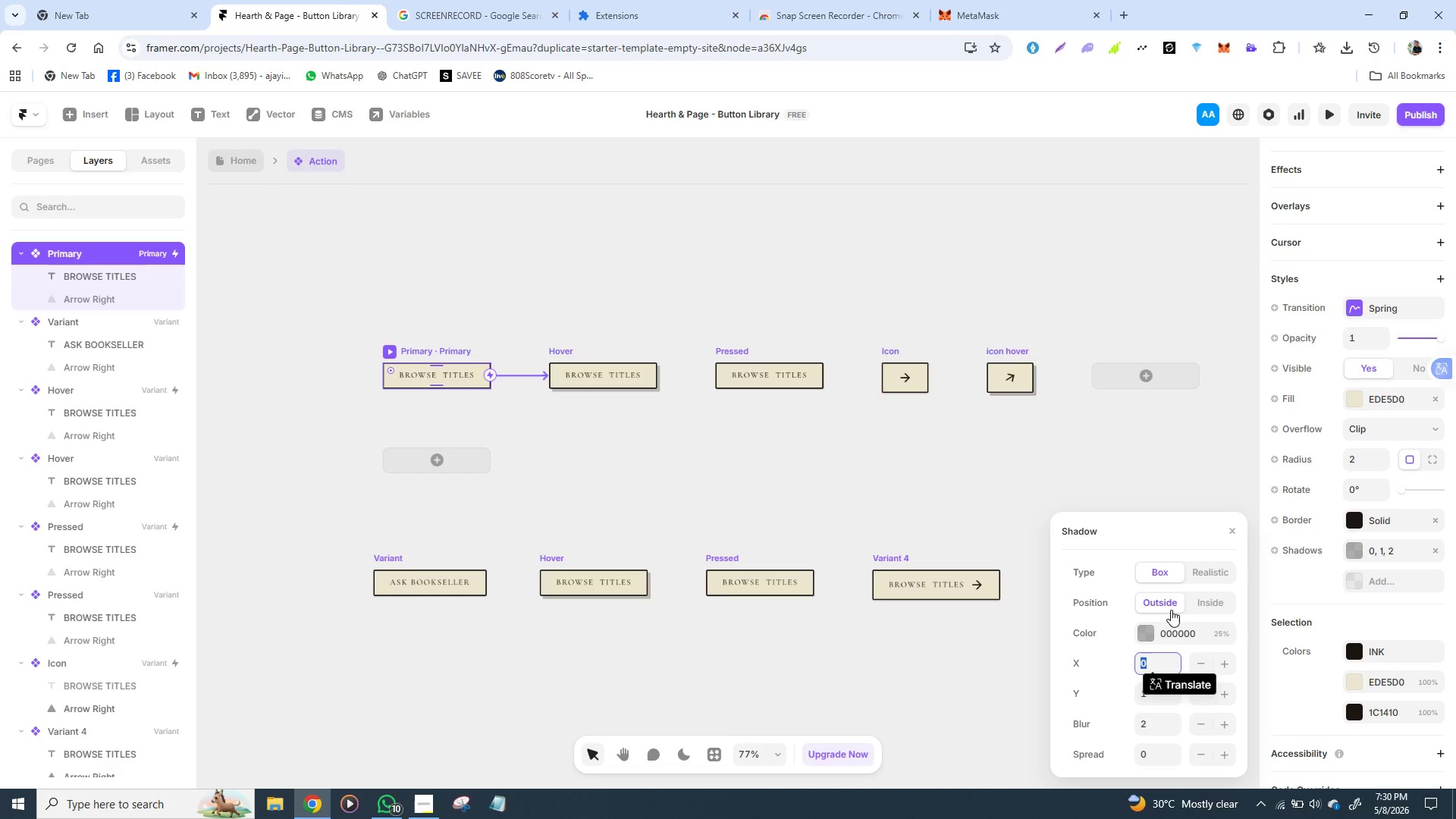 
key(2)
 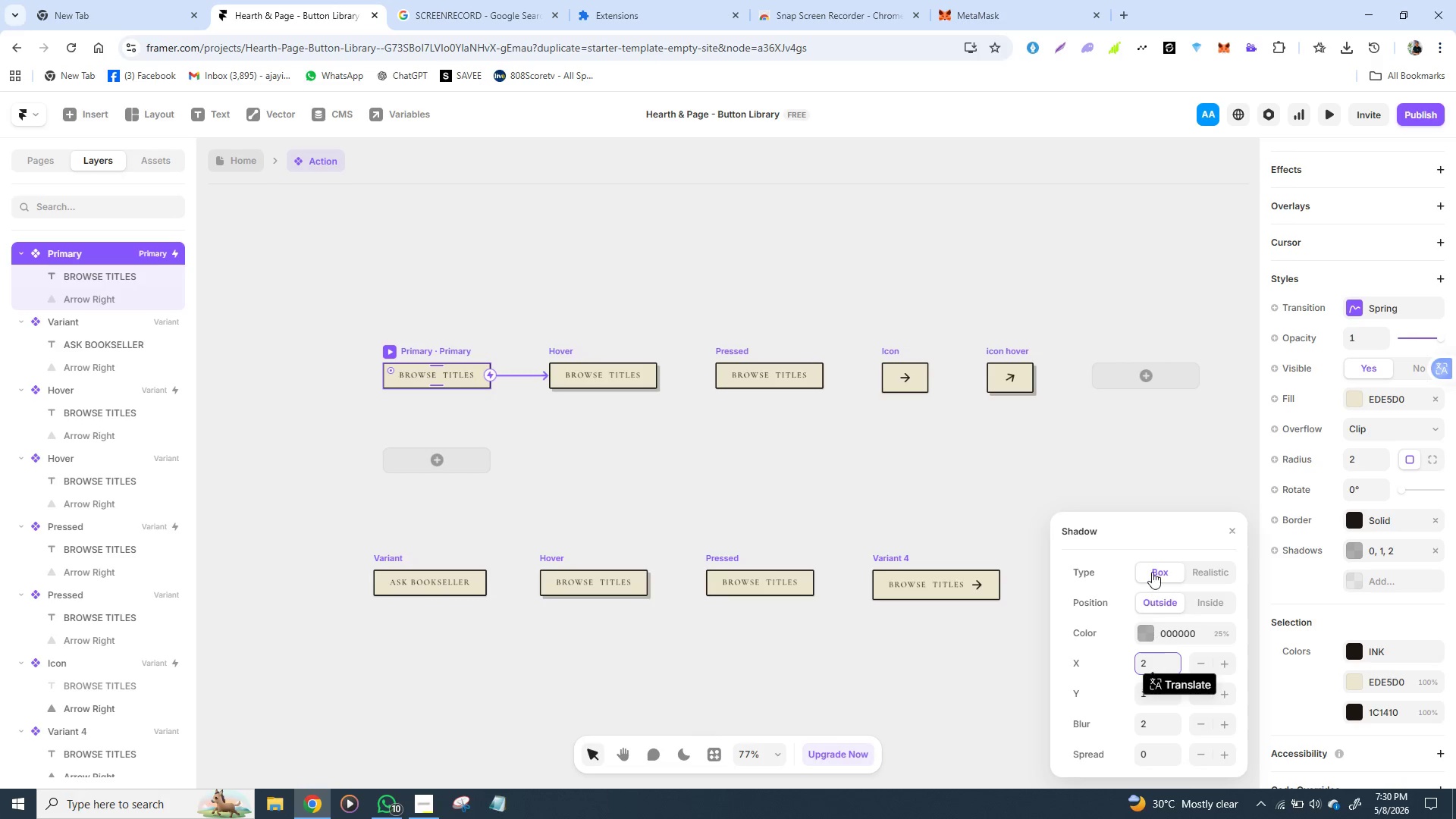 
left_click([1169, 515])
 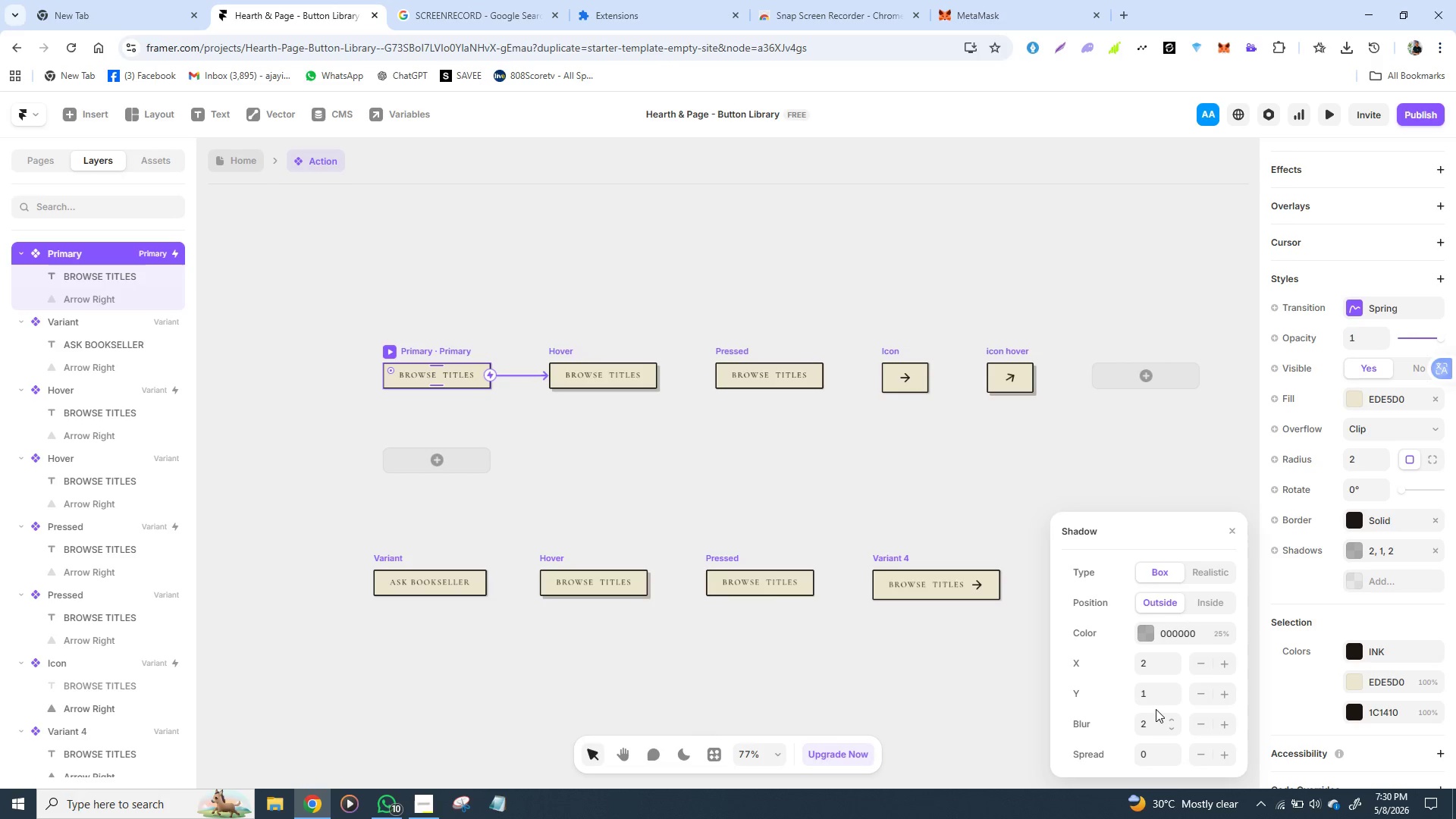 
left_click([1147, 699])
 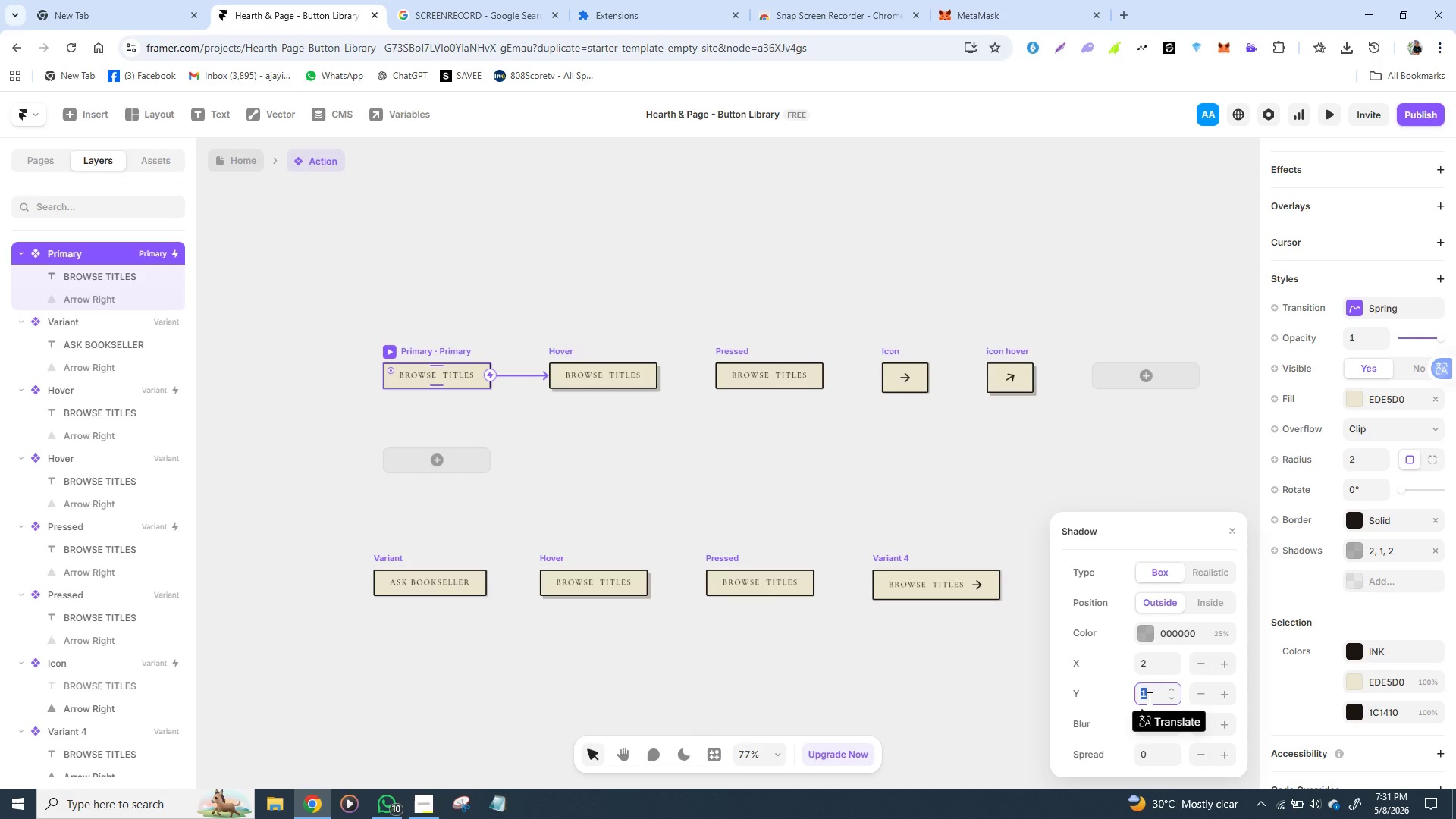 
key(3)
 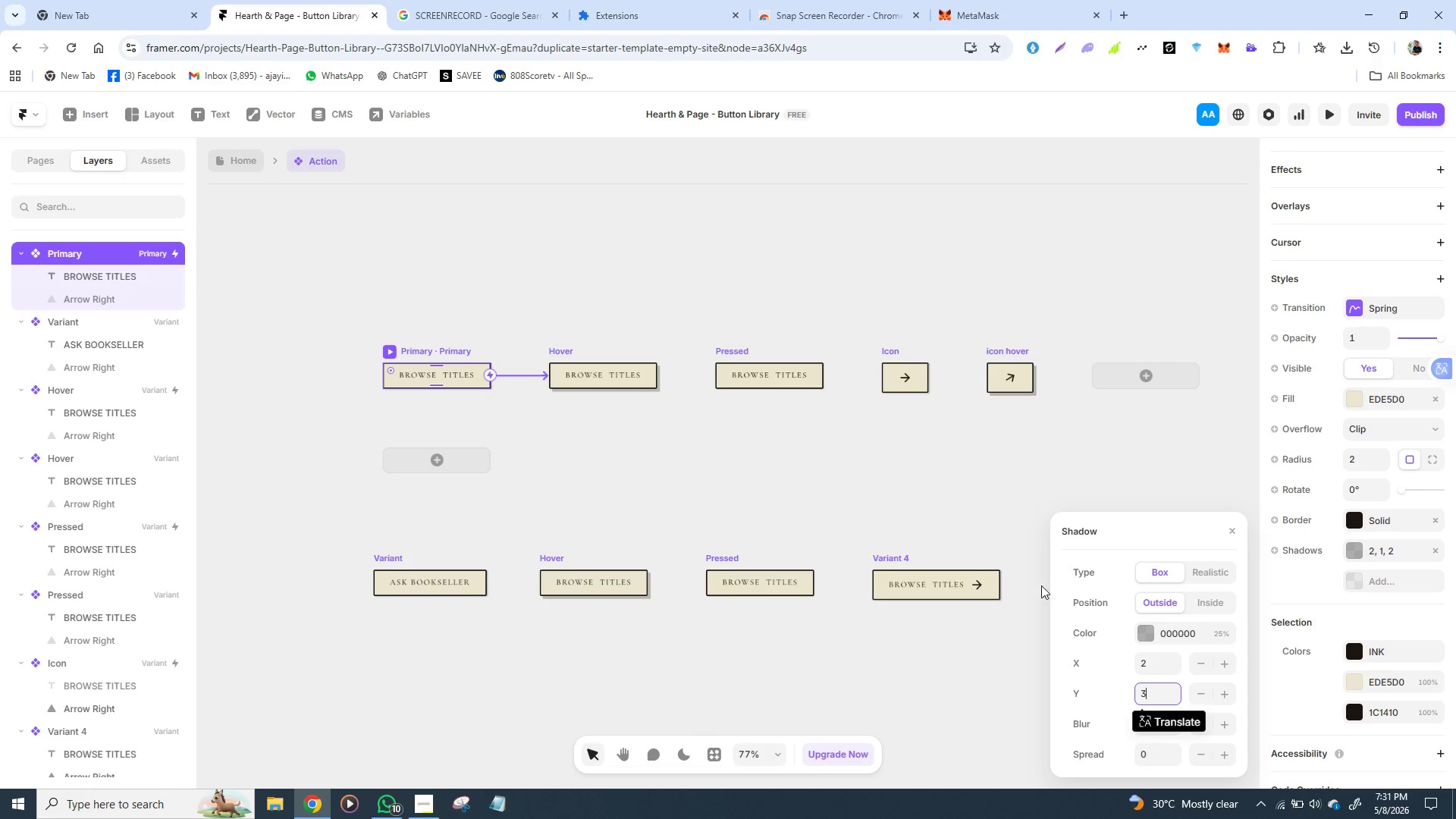 
left_click([1021, 532])
 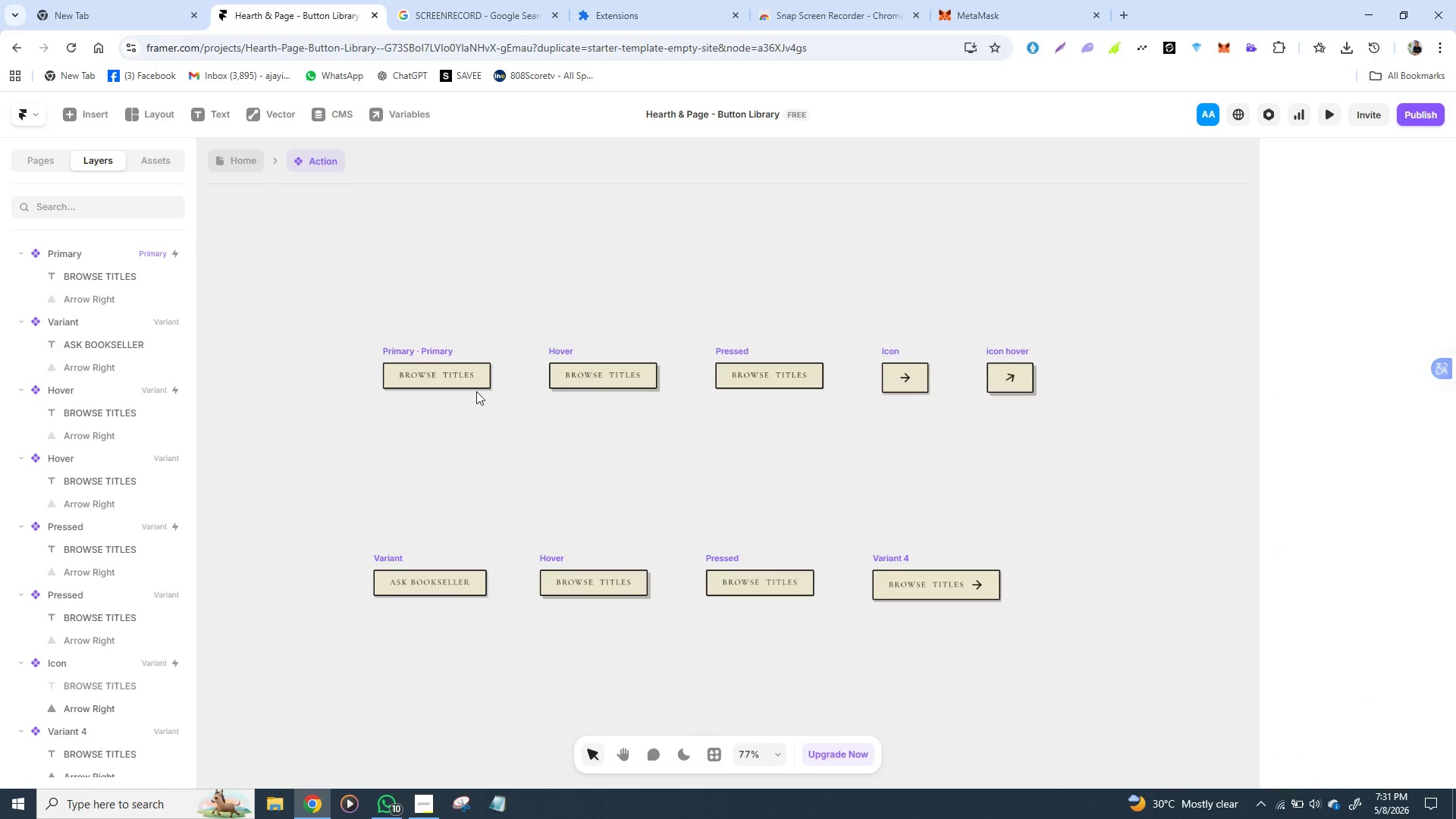 
left_click([470, 380])
 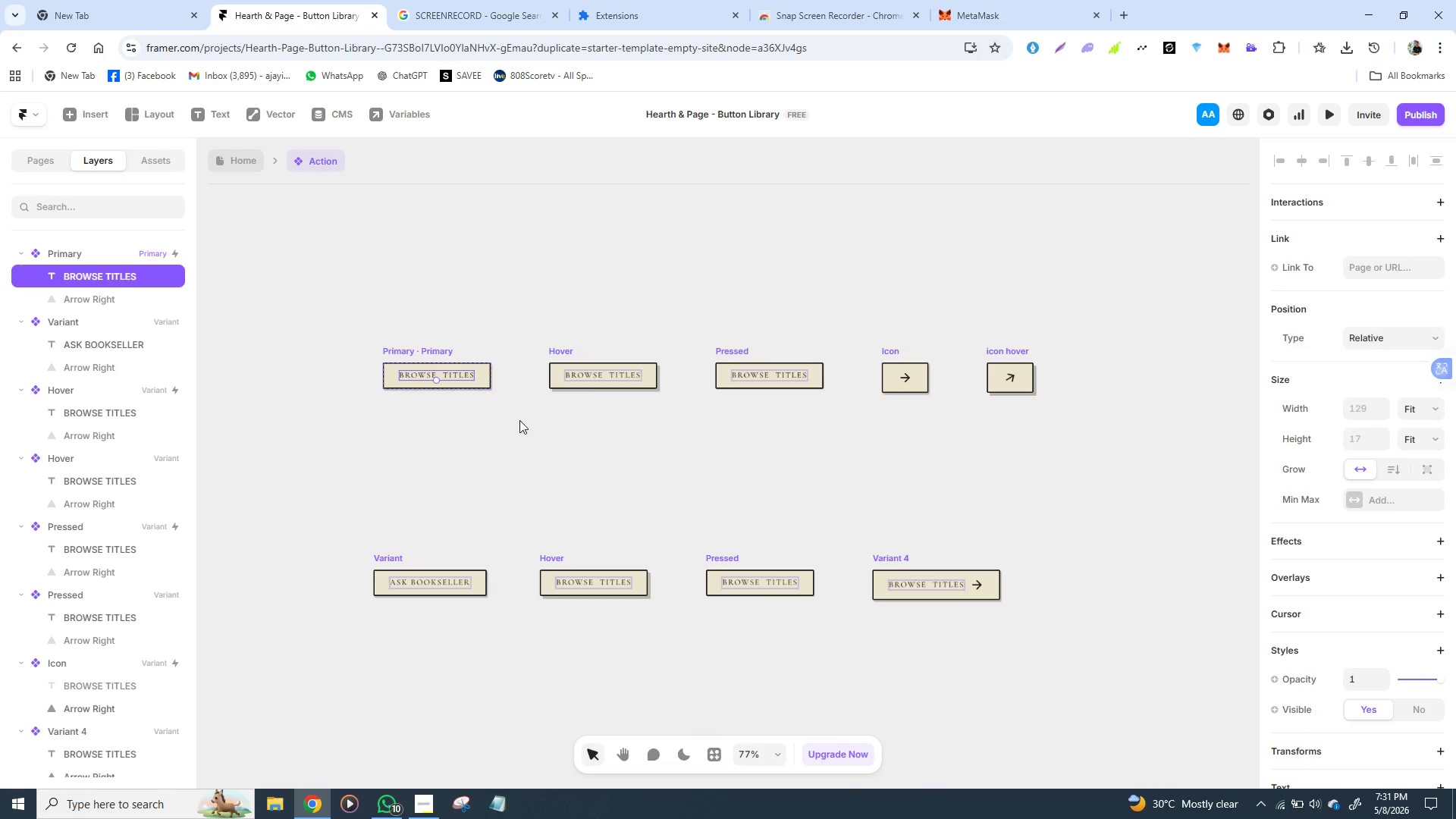 
left_click([520, 421])
 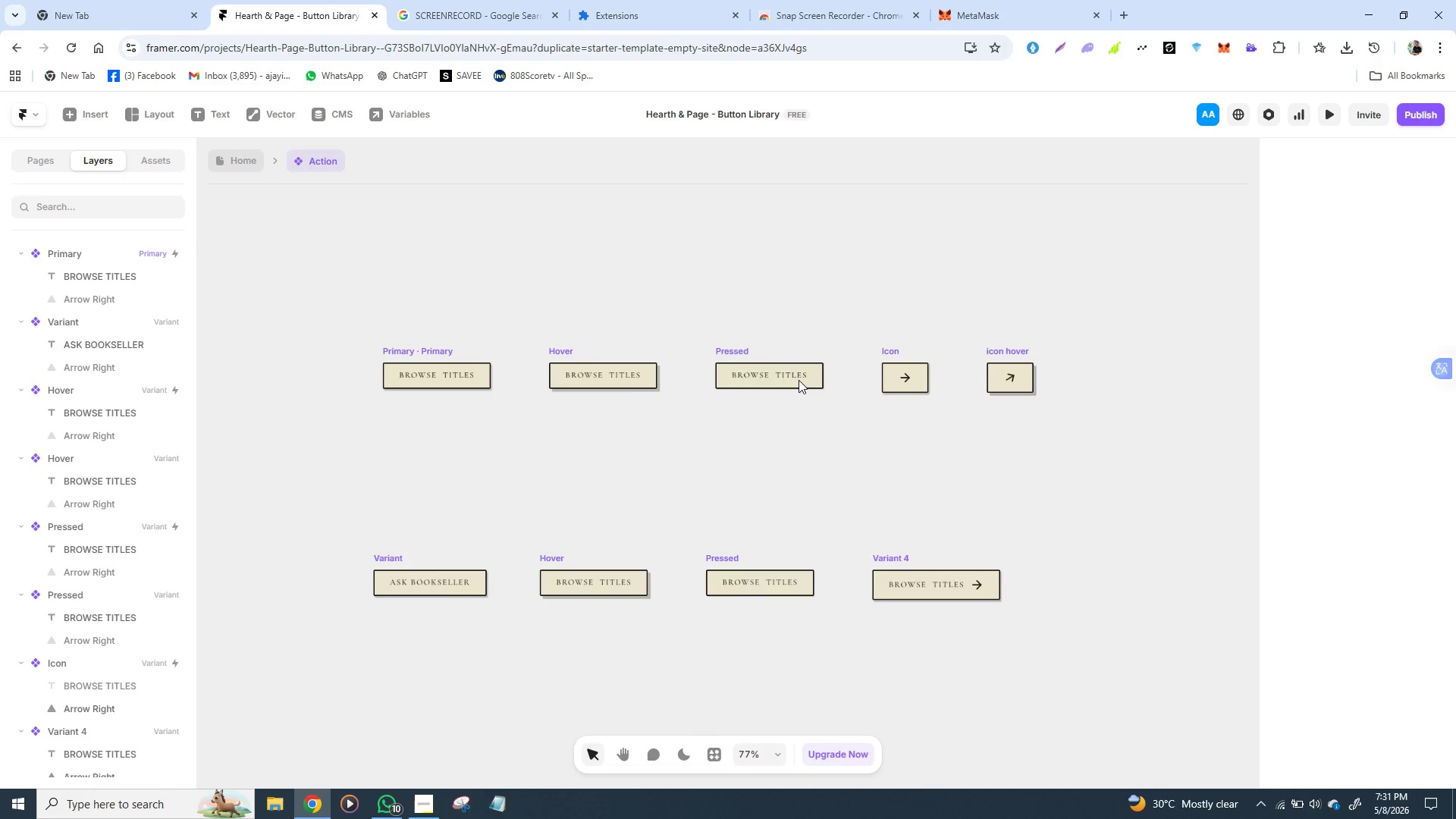 
mouse_move([883, 378])
 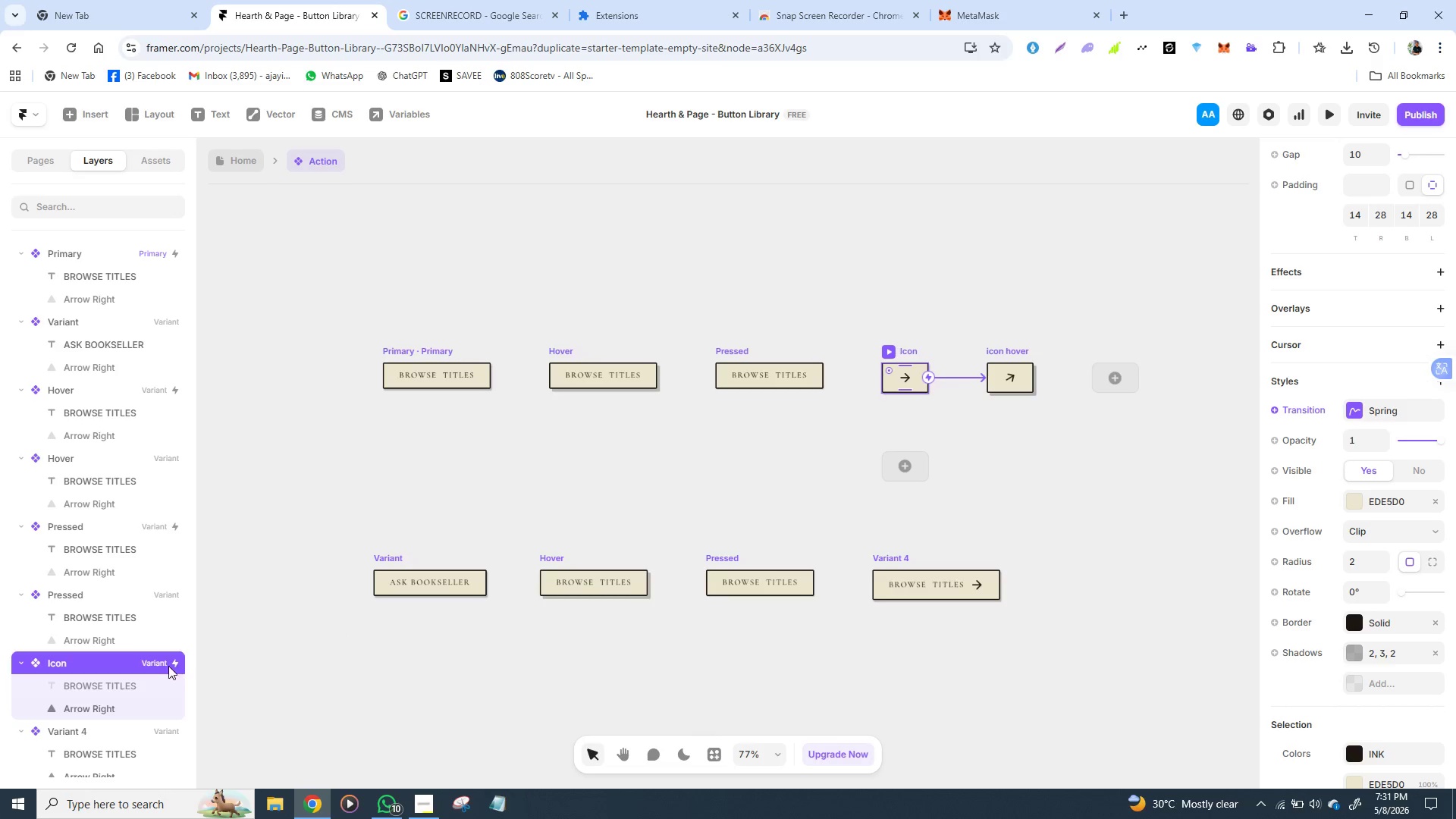 
left_click([157, 659])
 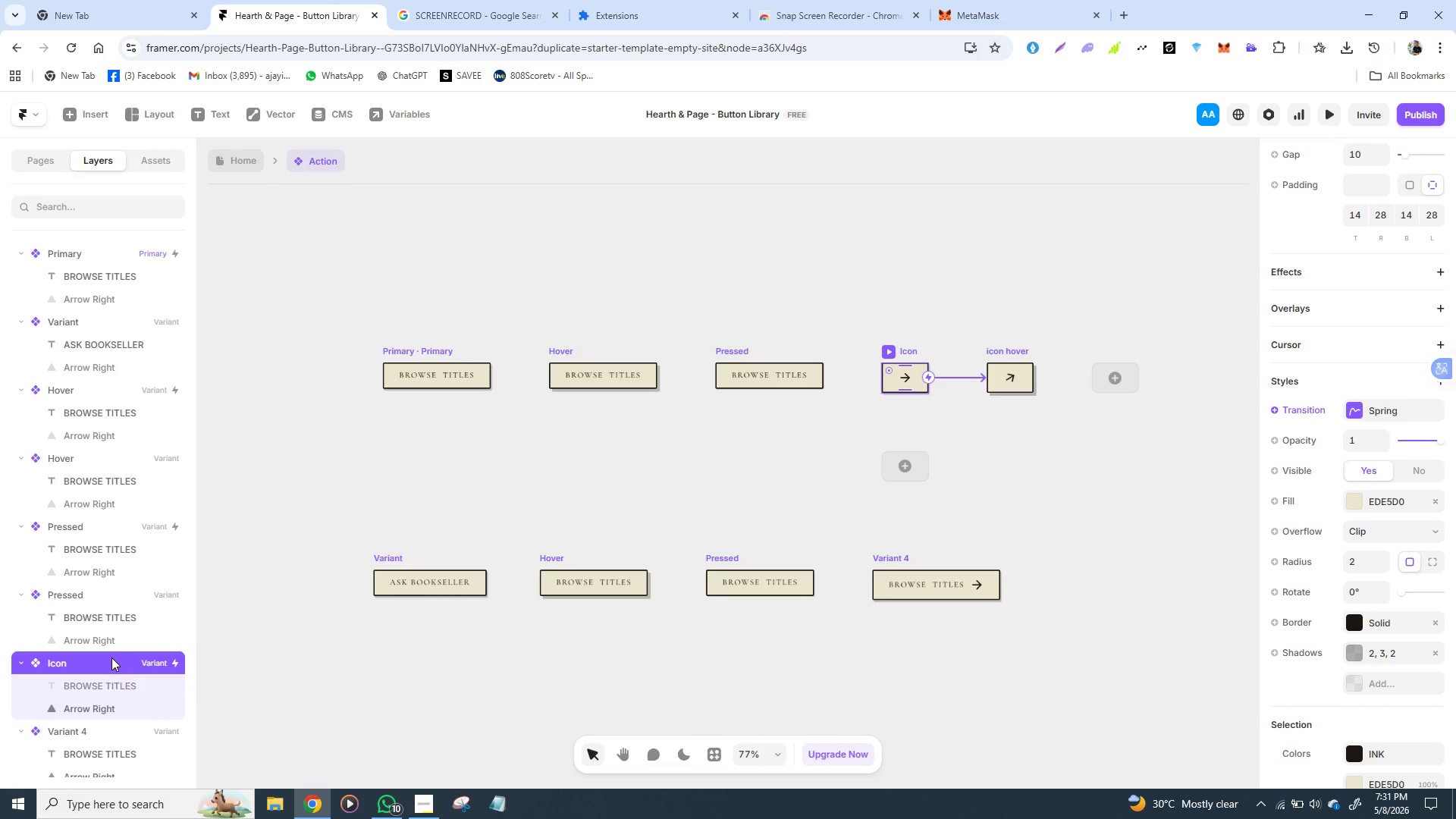 
double_click([111, 657])
 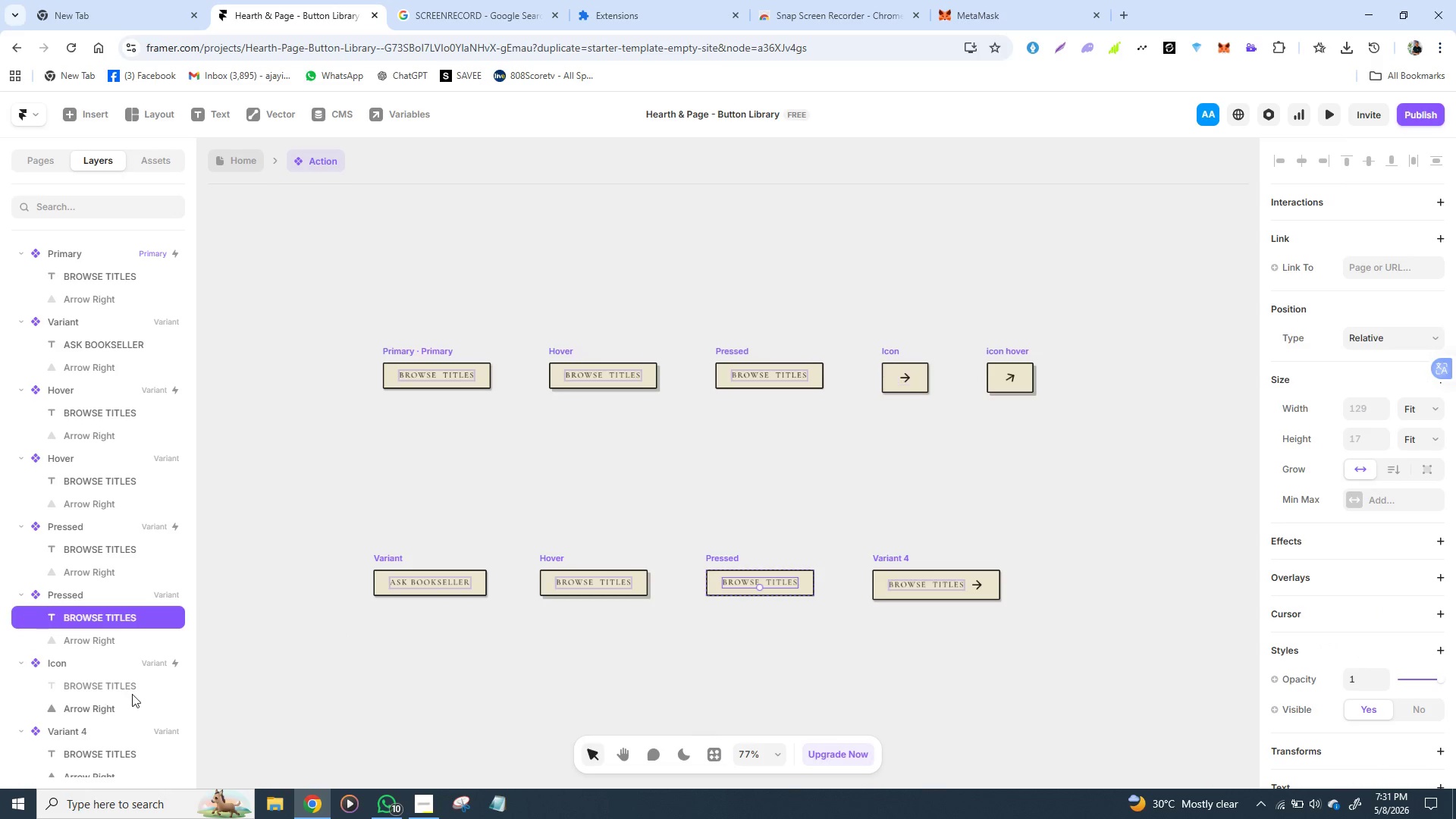 
wait(6.19)
 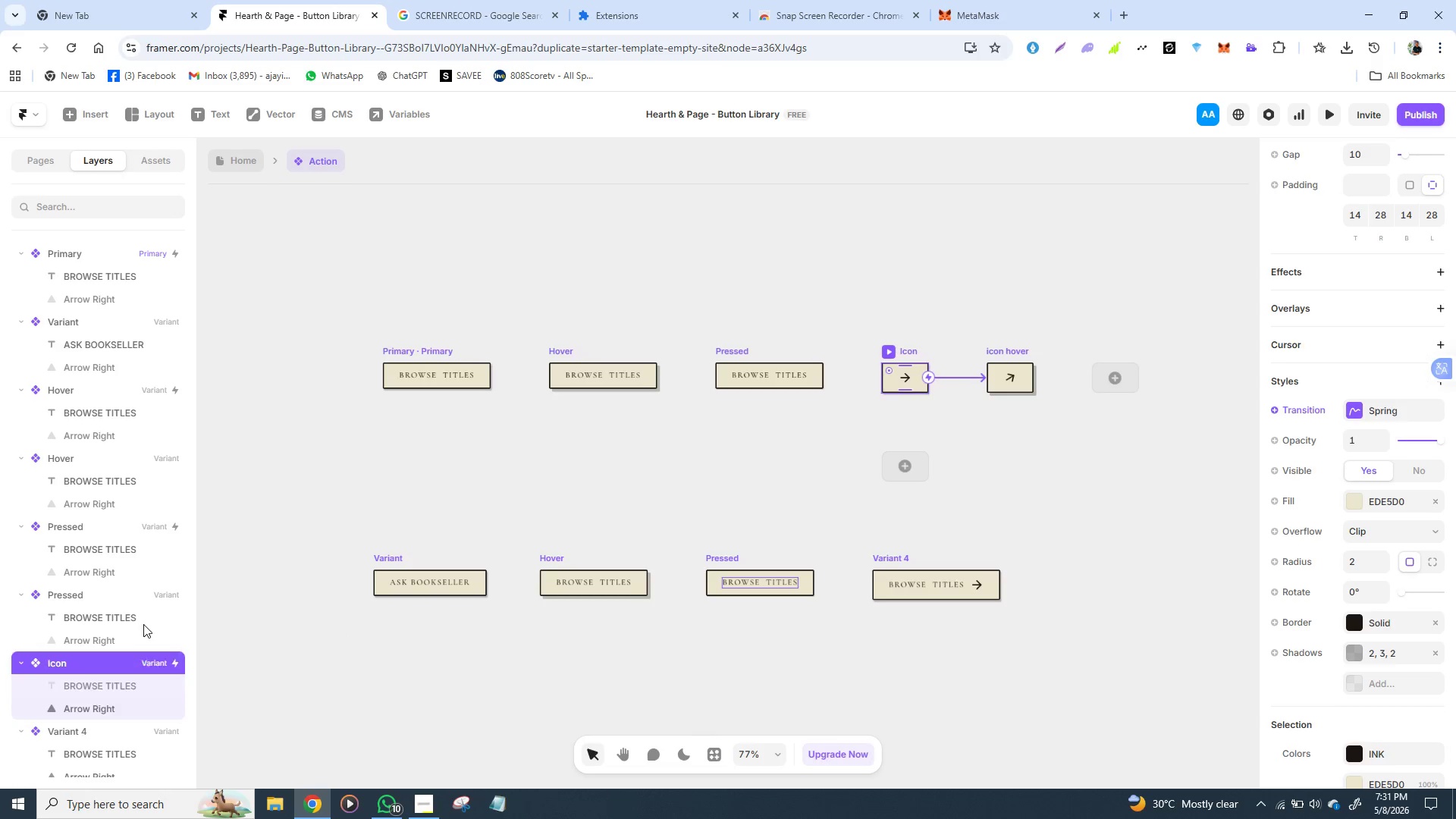 
left_click([998, 348])
 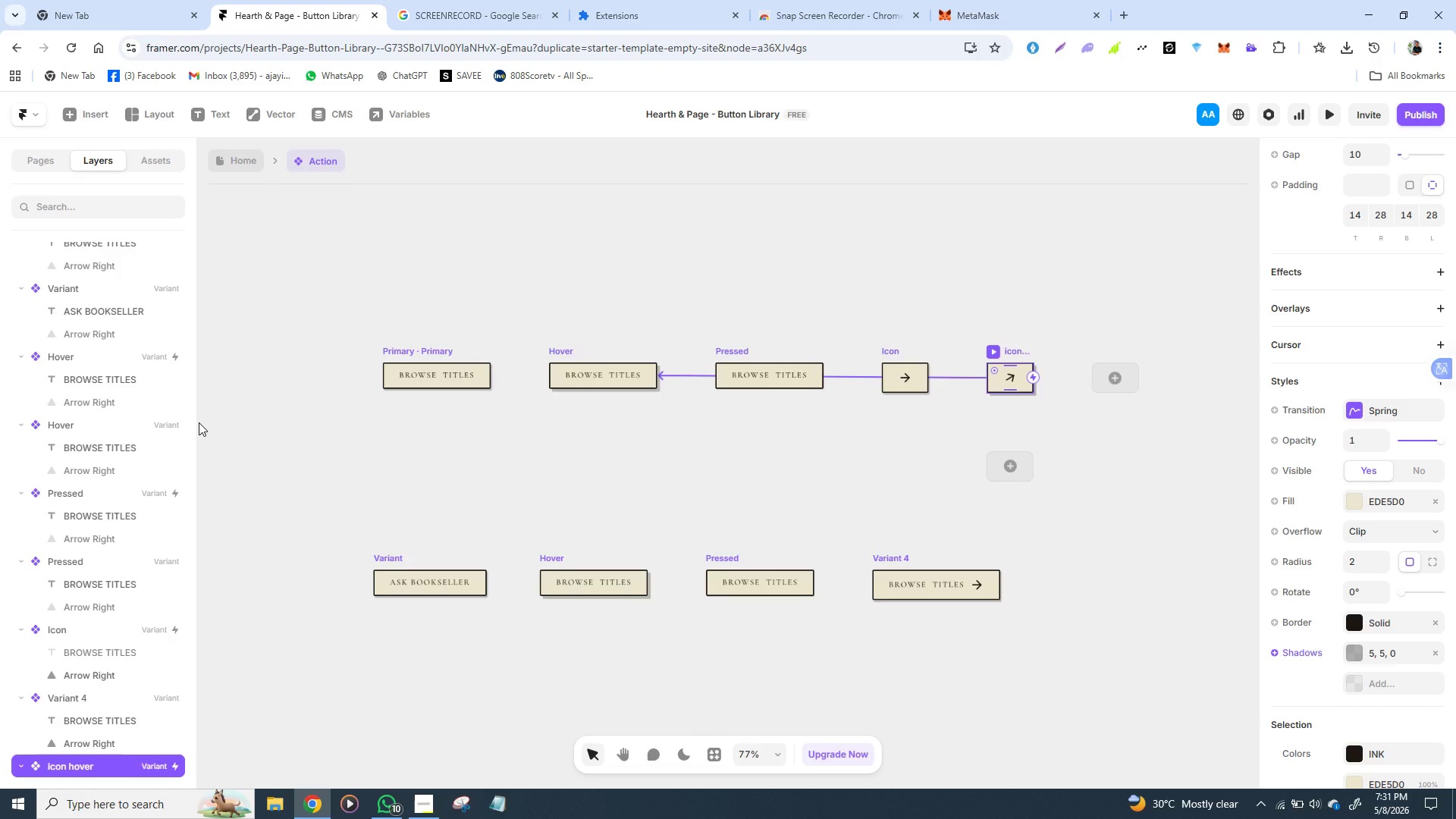 
wait(11.58)
 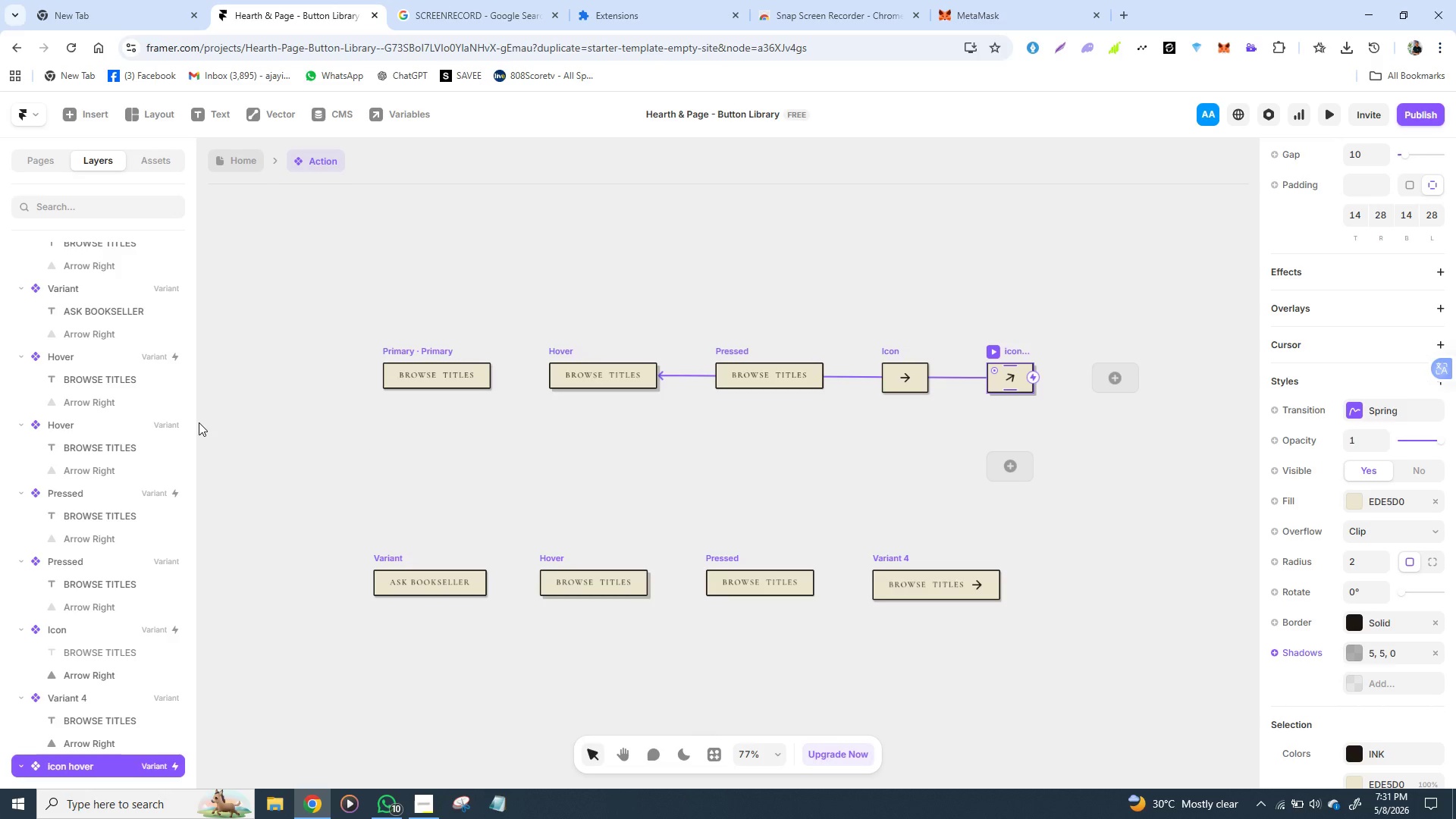 
left_click([397, 558])
 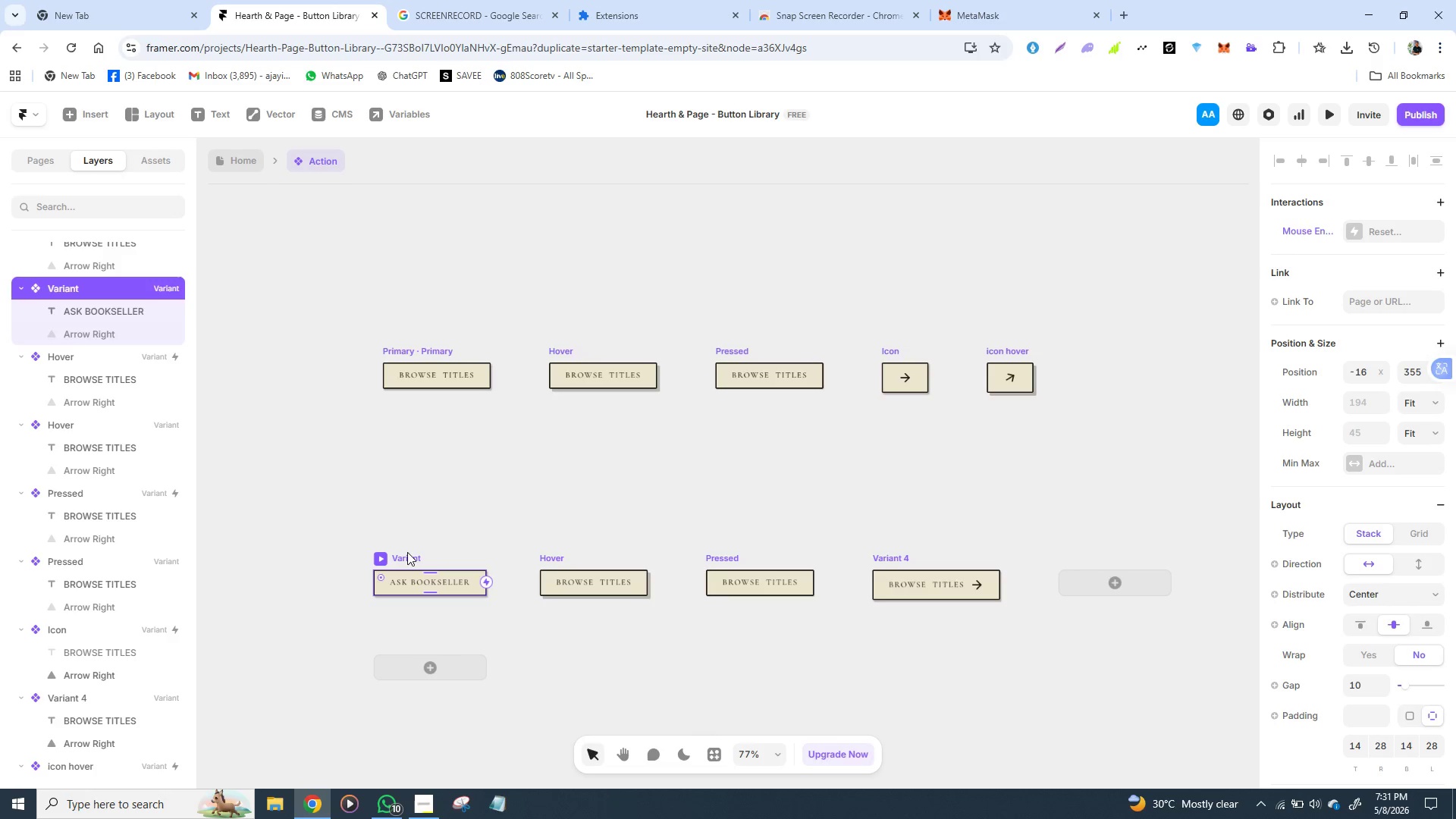 
double_click([410, 552])
 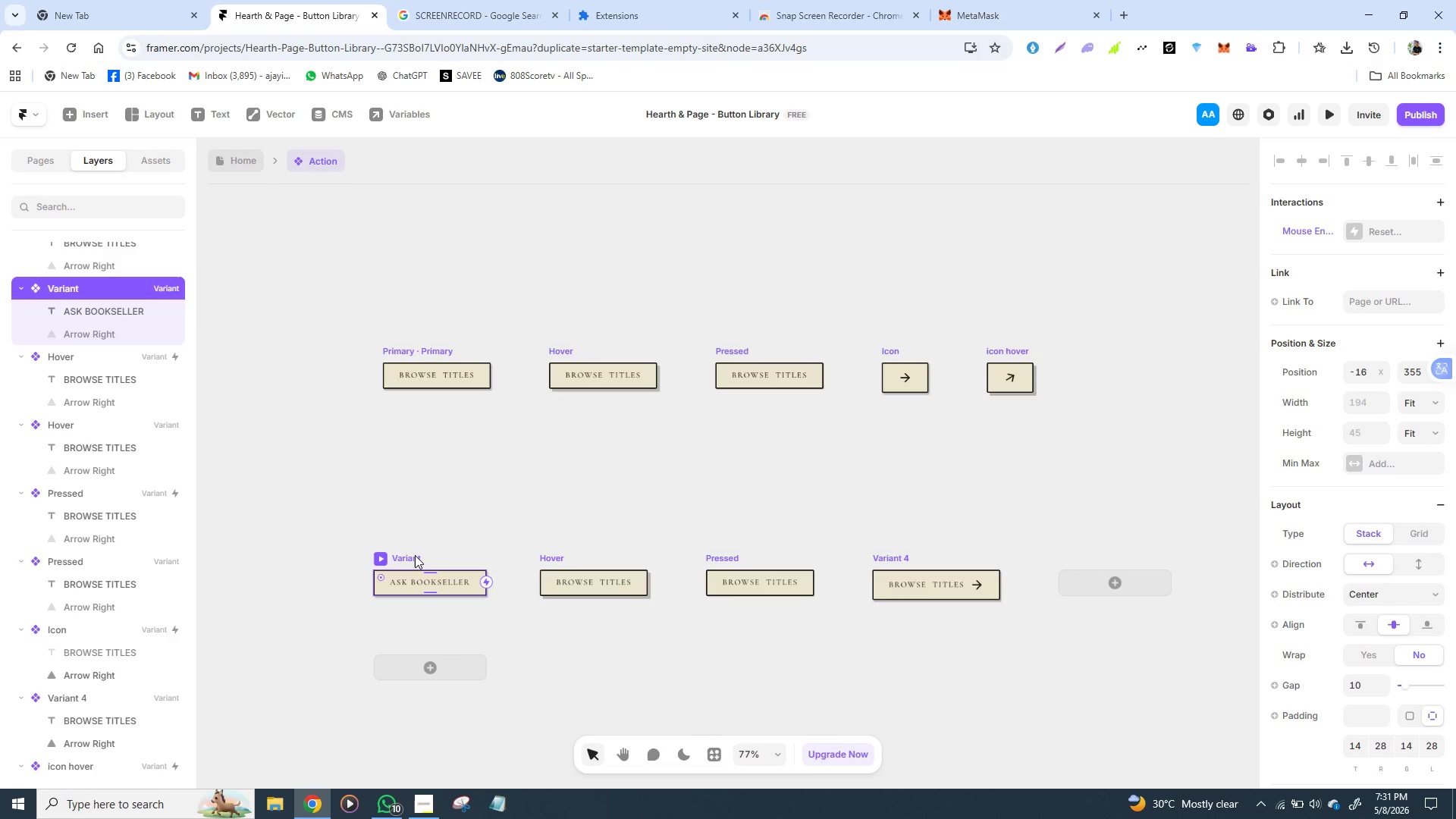 
double_click([415, 555])
 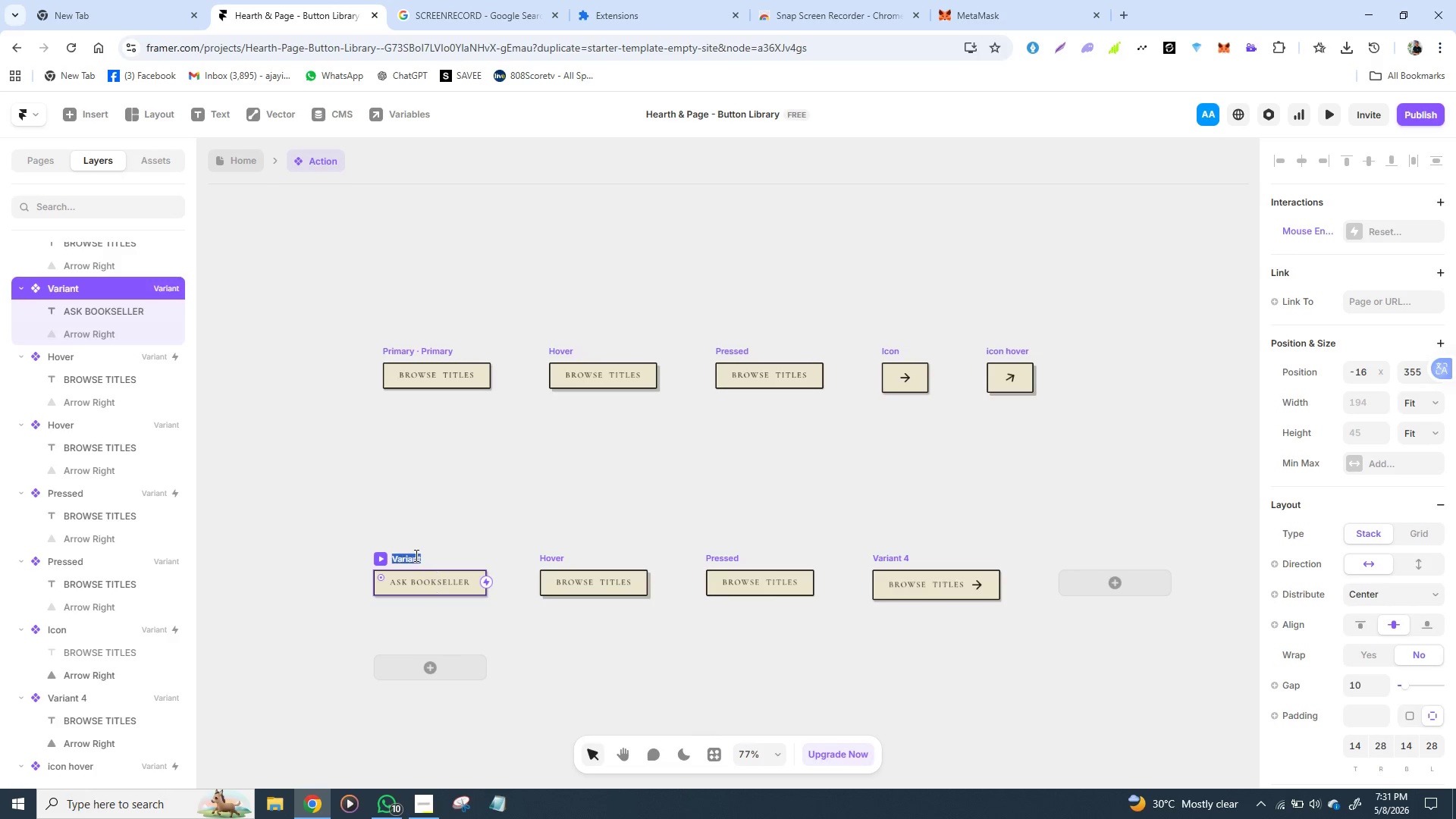 
triple_click([415, 555])
 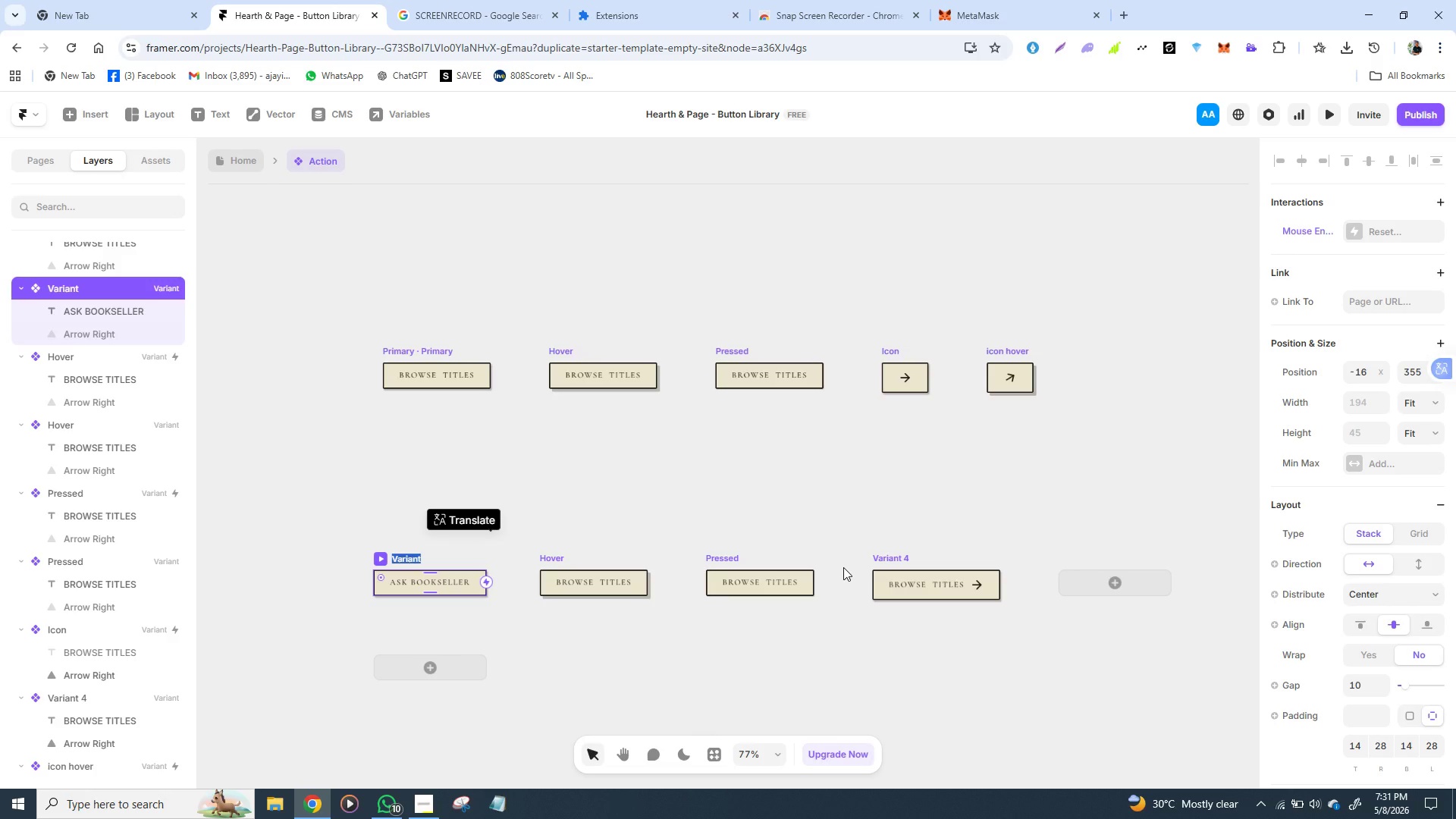 
wait(19.47)
 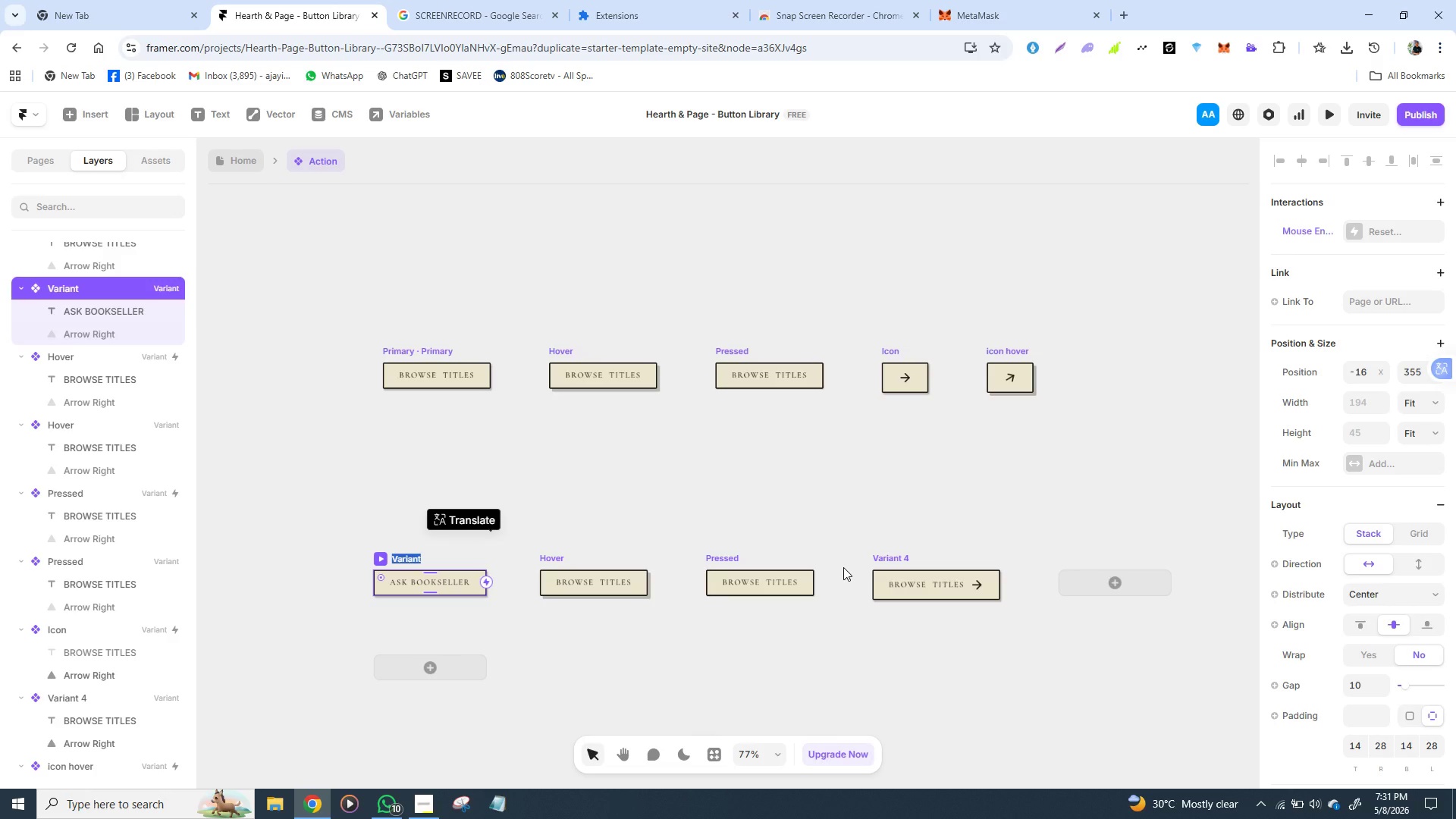 
type(sE)
key(Backspace)
key(Backspace)
type(Secondray)
 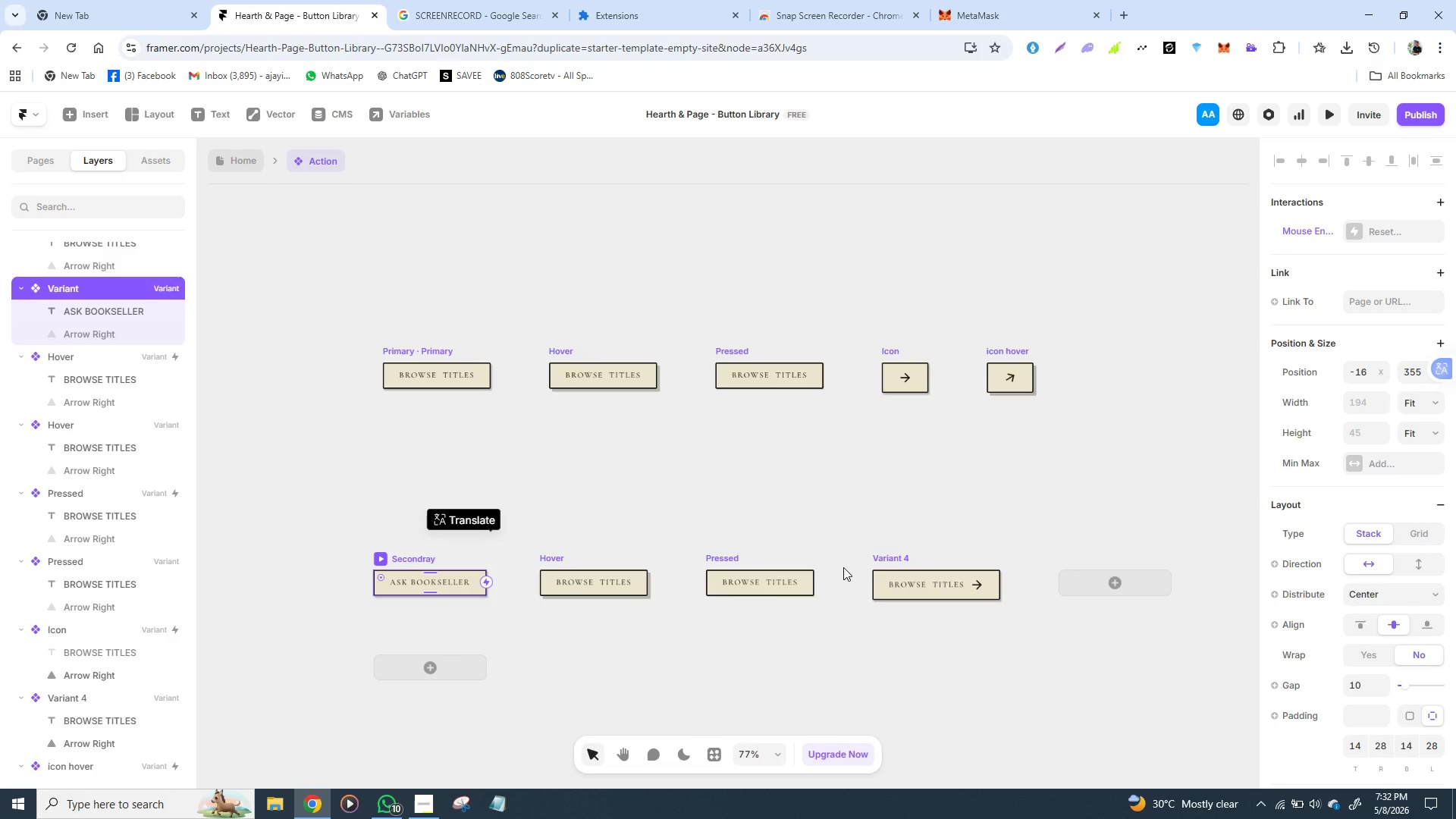 
wait(15.28)
 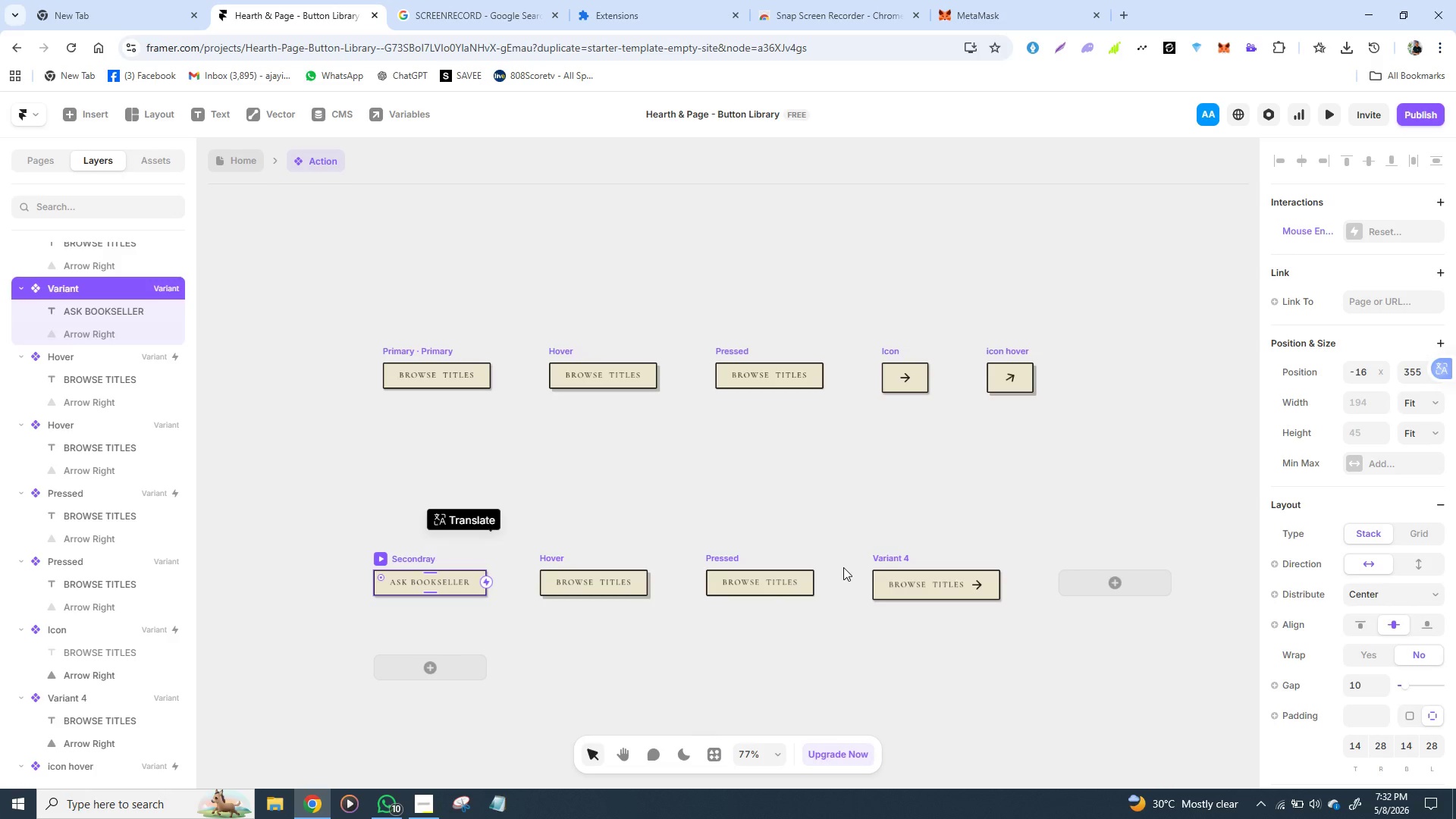 
key(Enter)
 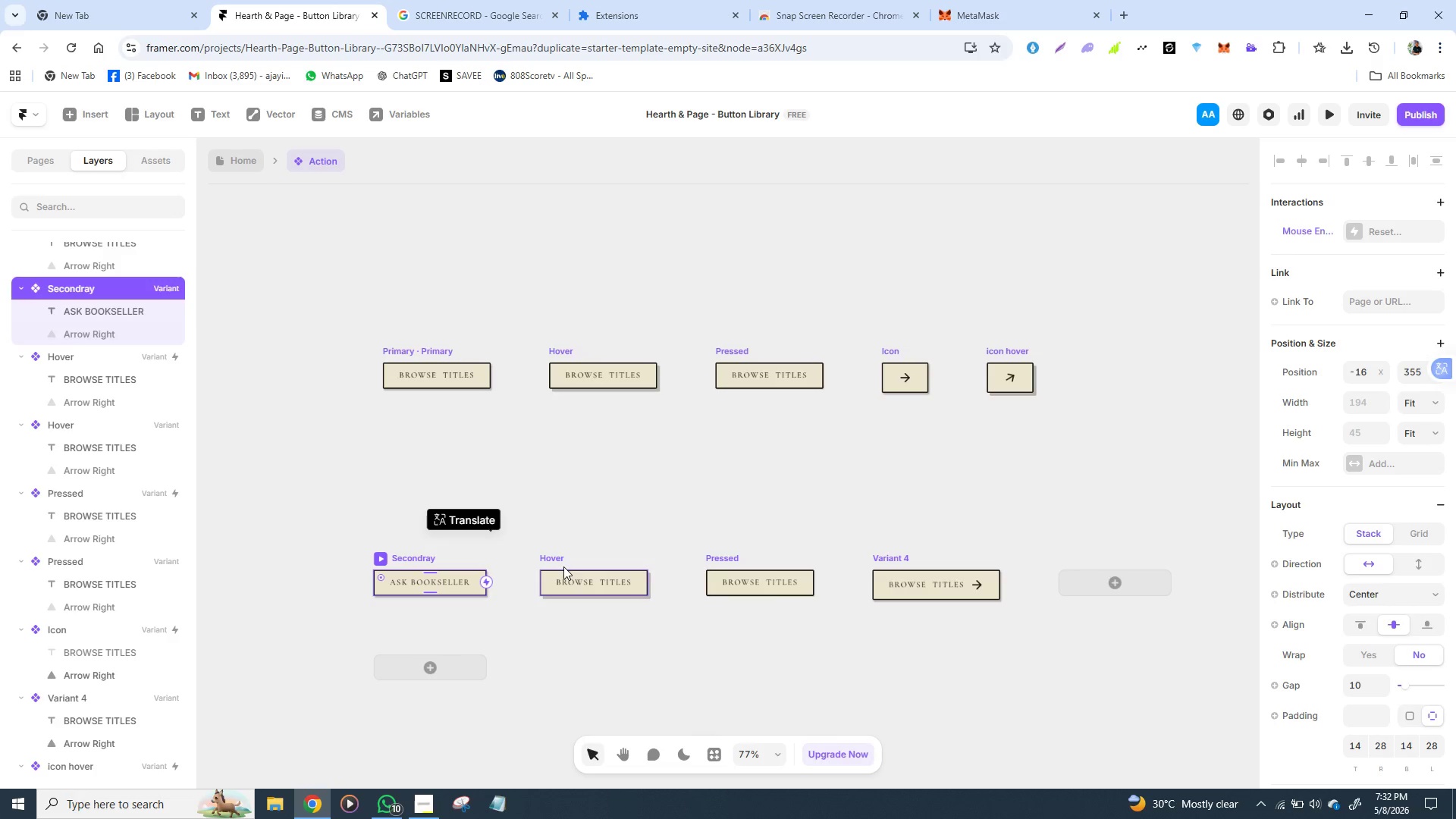 
left_click([557, 559])
 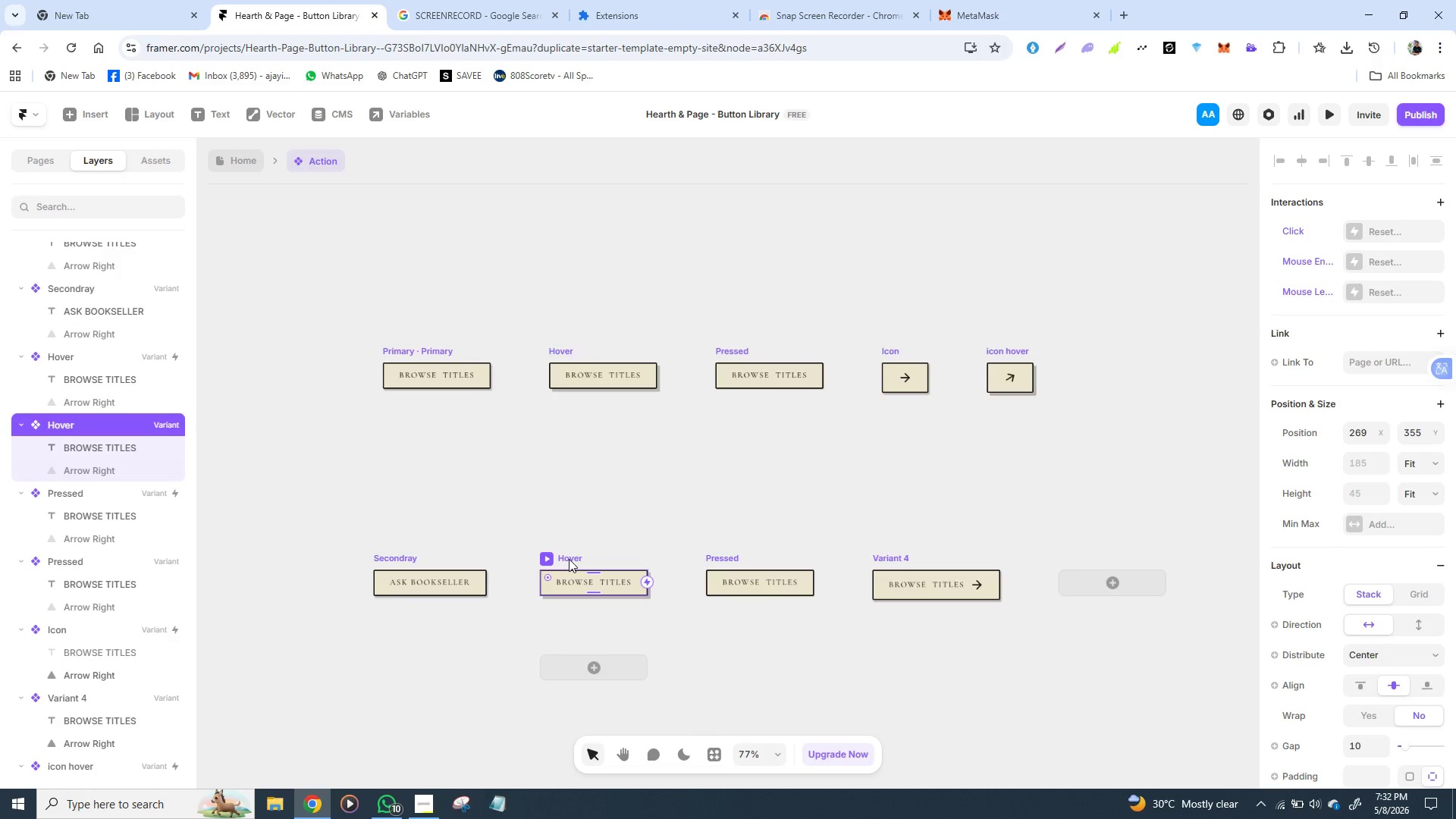 
double_click([569, 559])
 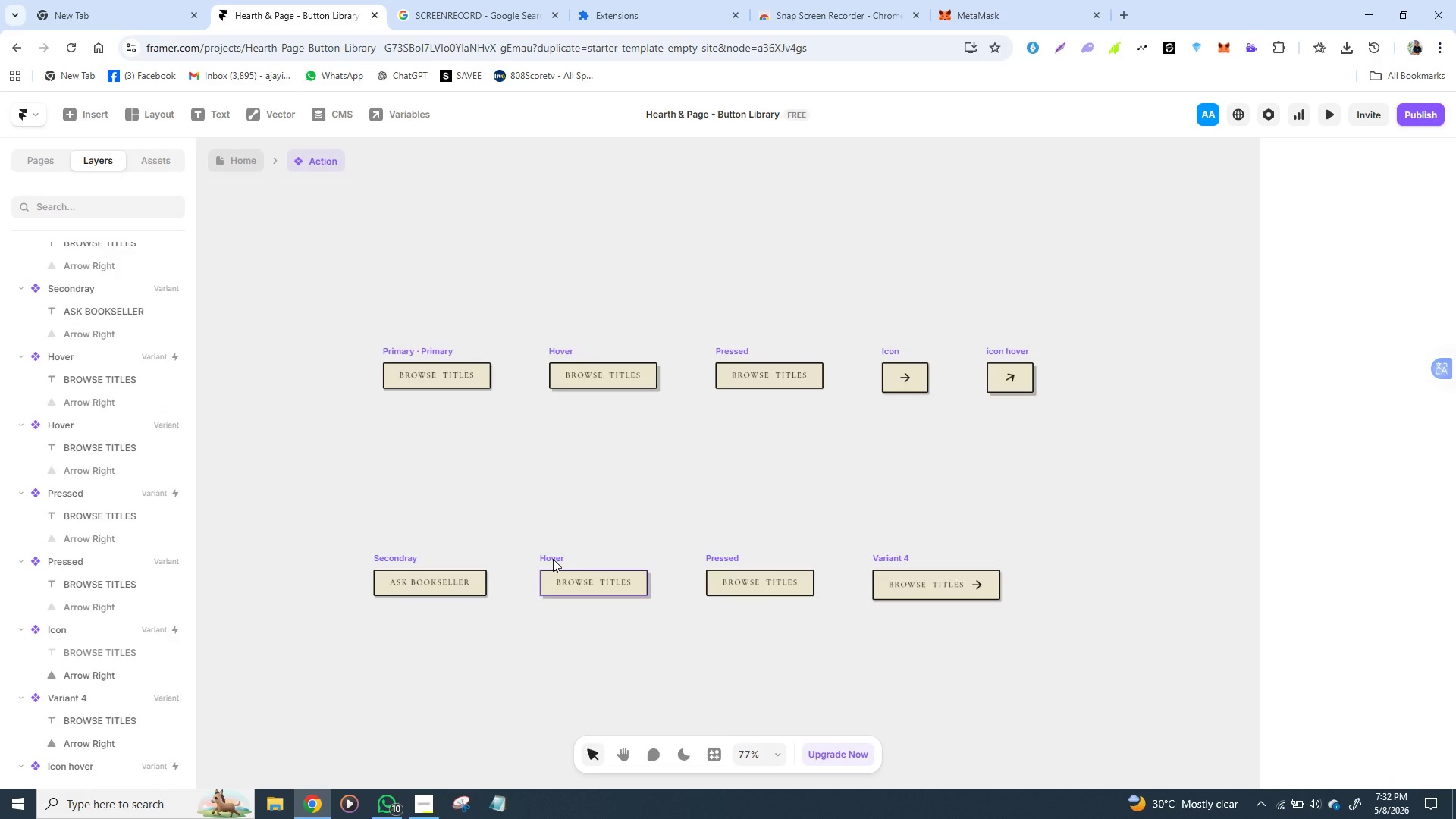 
double_click([553, 559])
 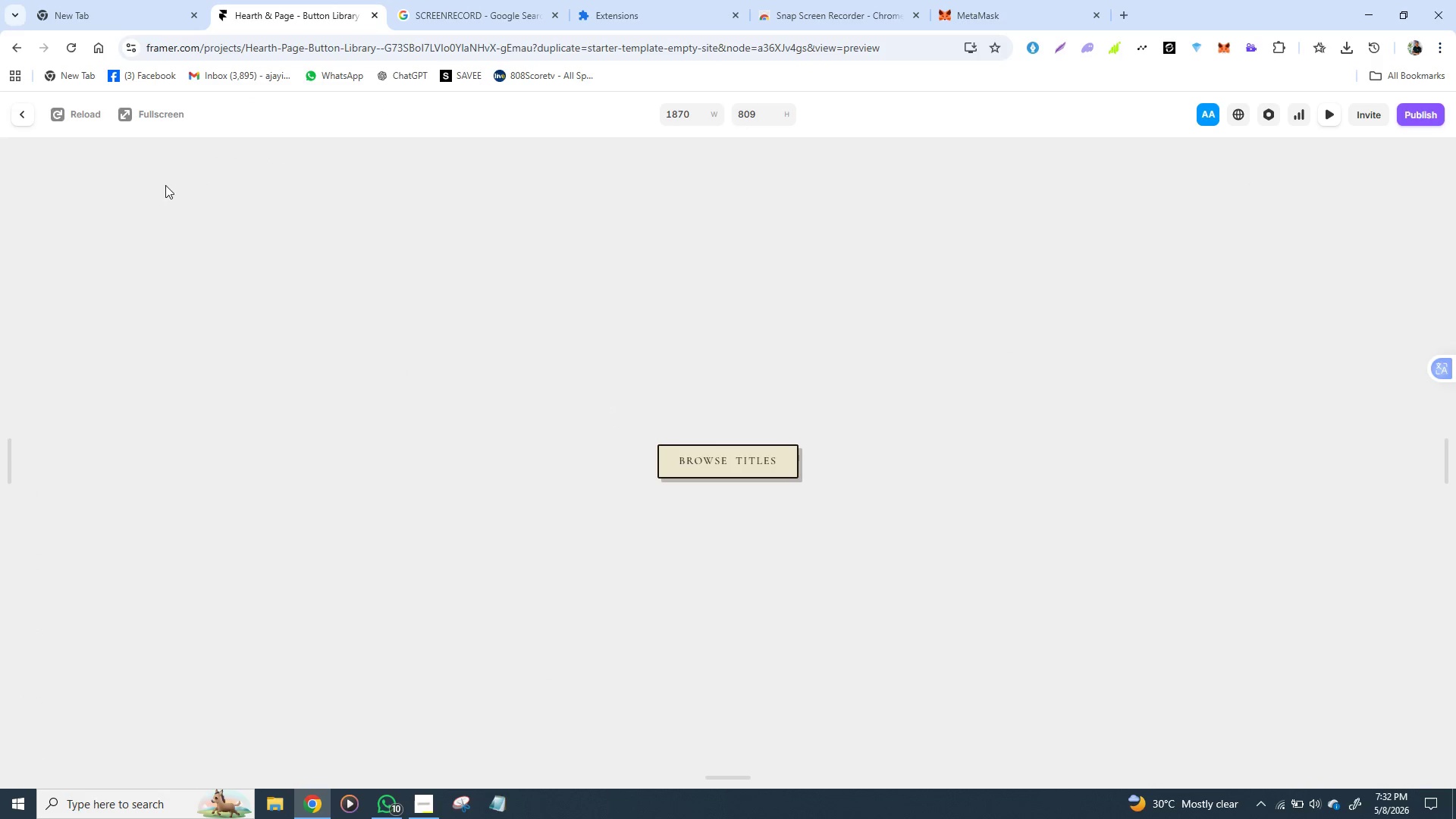 
left_click([24, 118])
 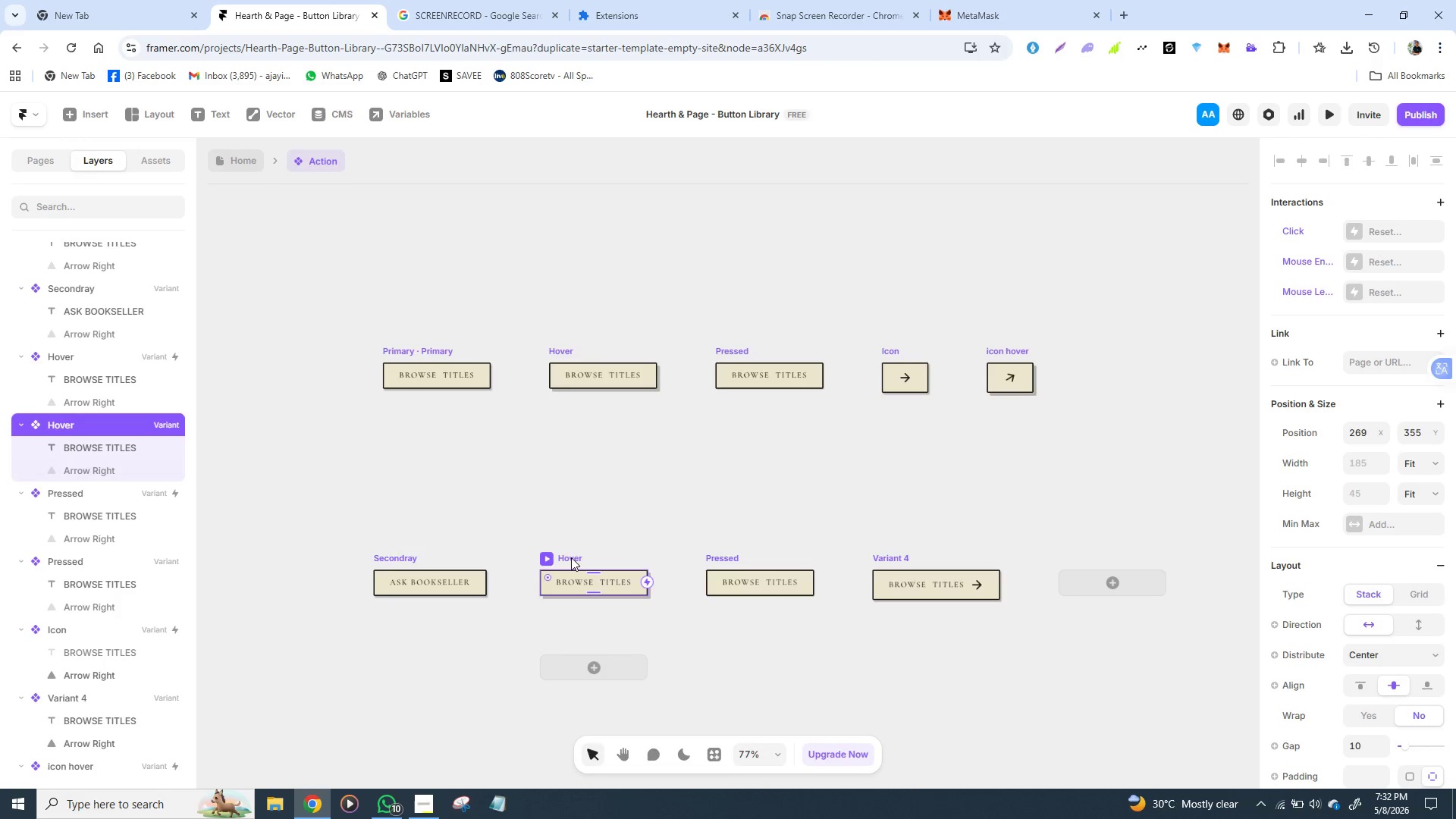 
left_click([573, 557])
 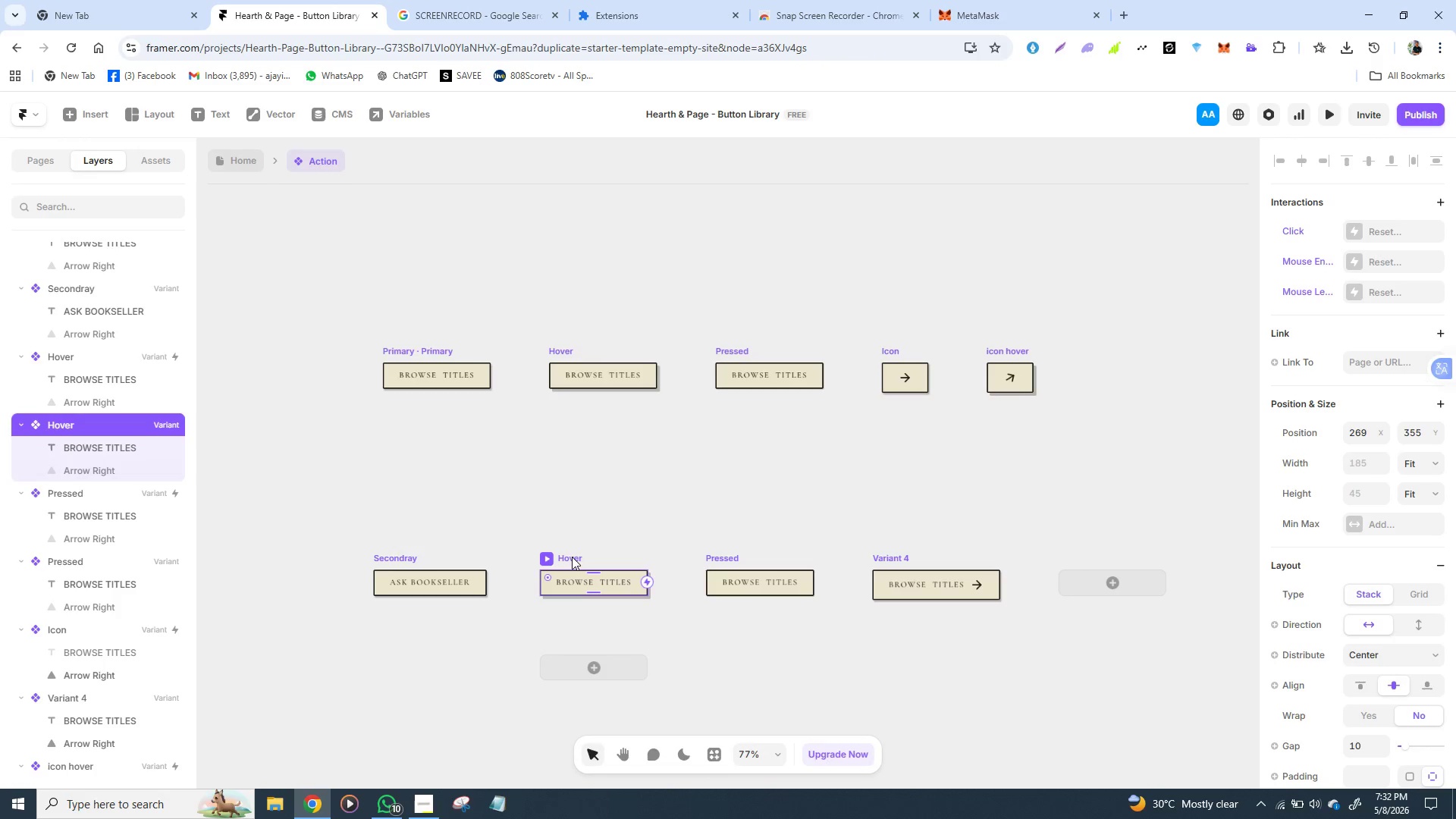 
double_click([567, 554])
 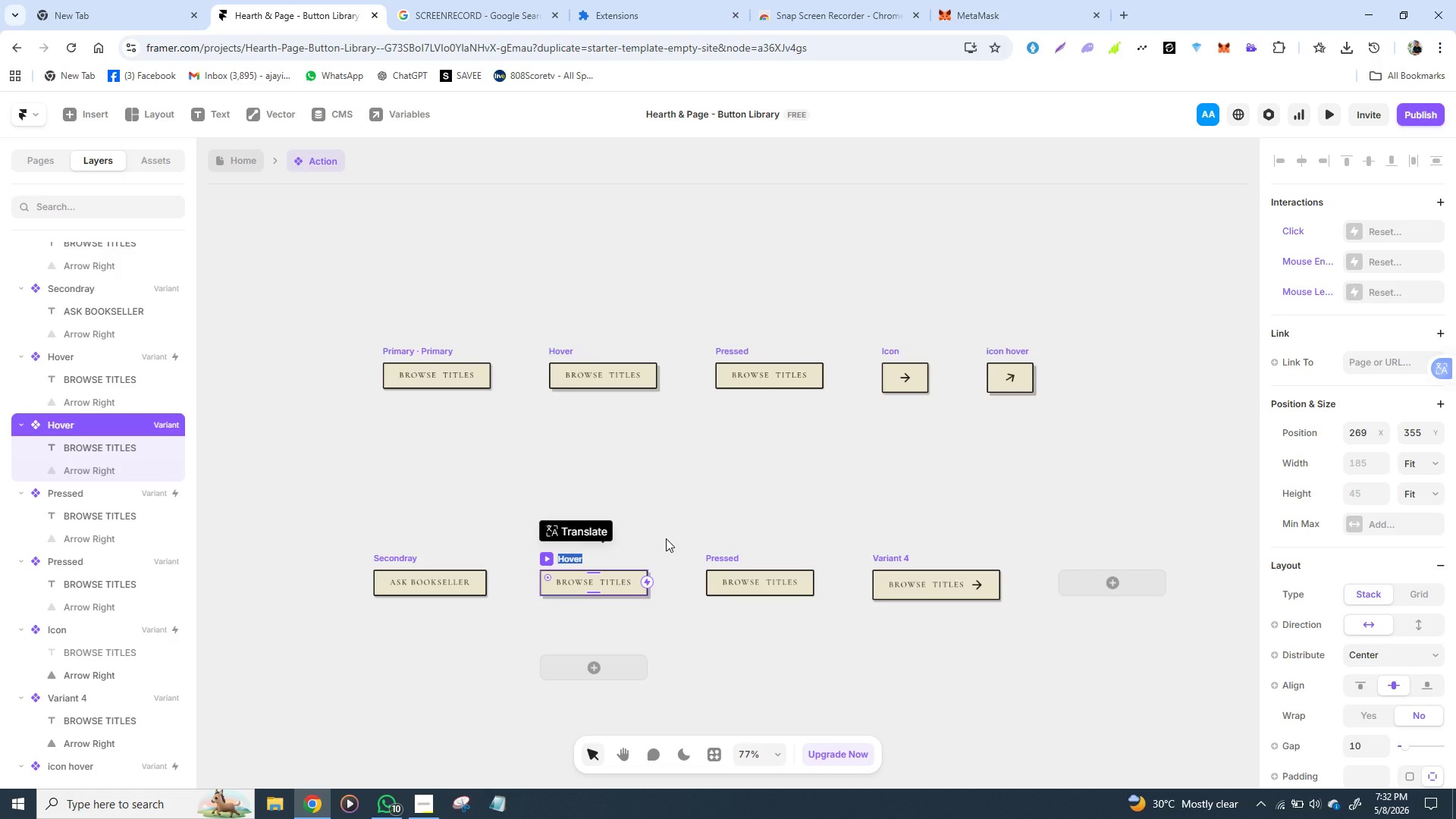 
wait(6.86)
 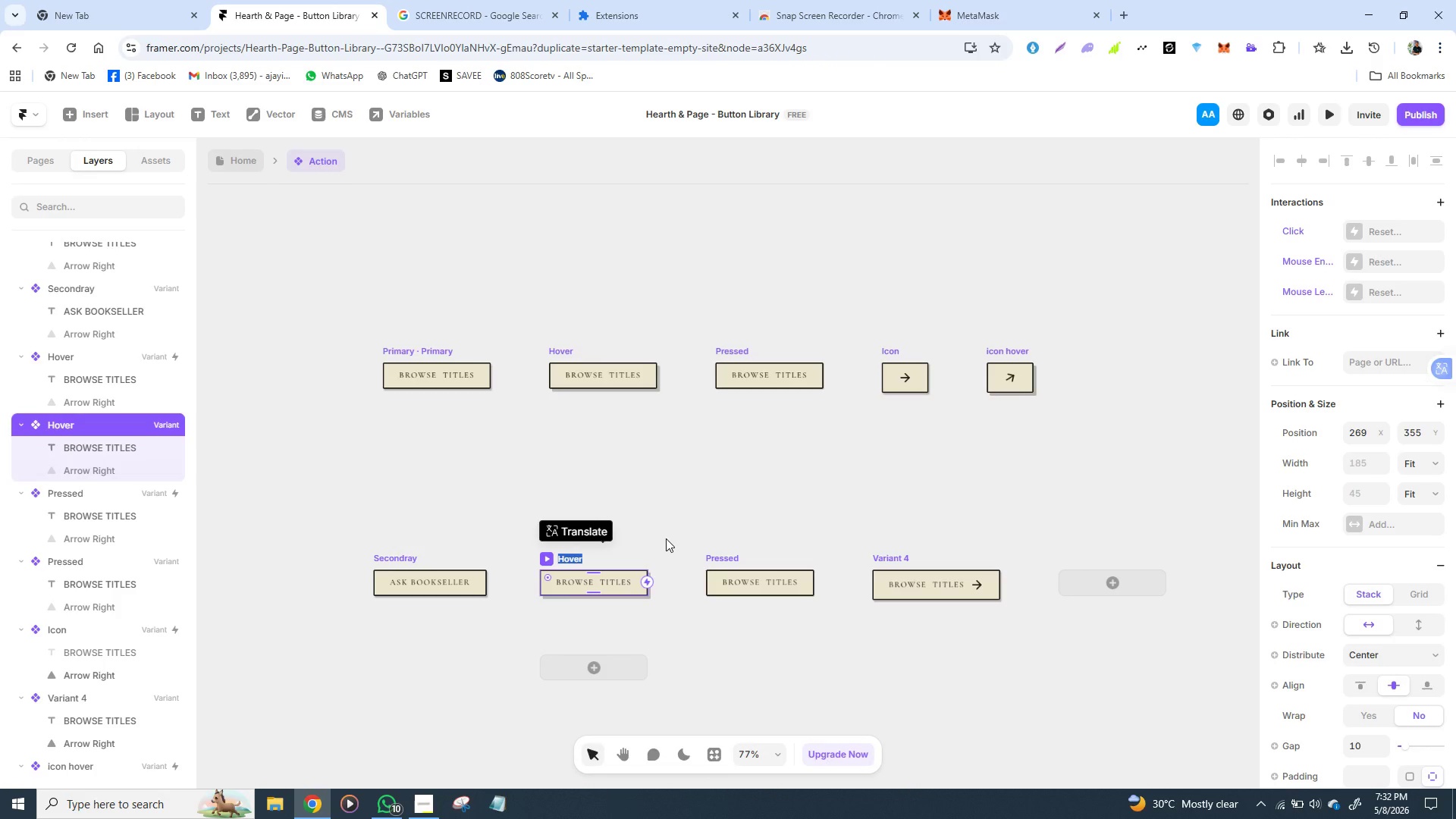 
type(soc)
 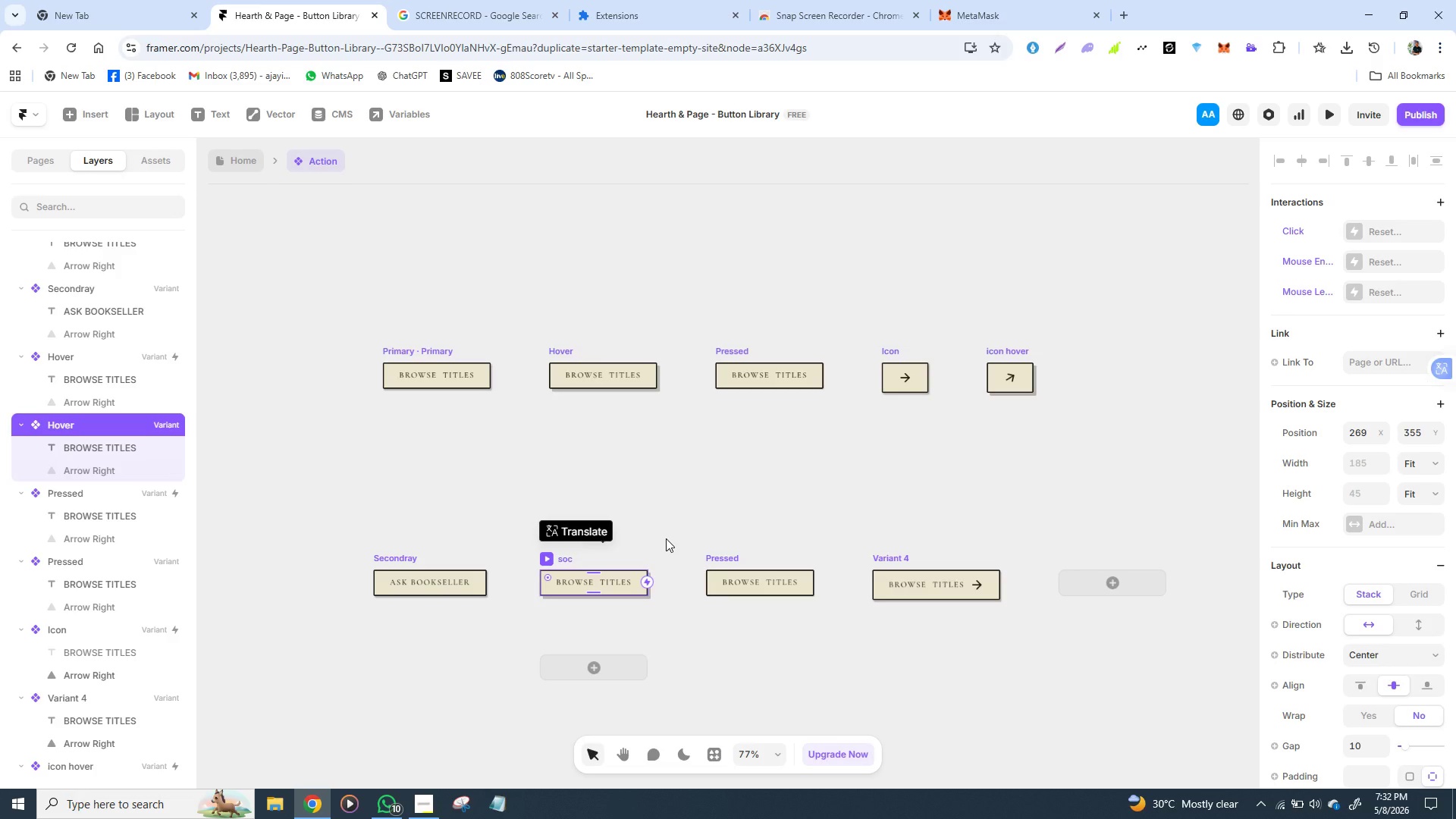 
key(Backspace)
key(Backspace)
key(Backspace)
type(hover)
 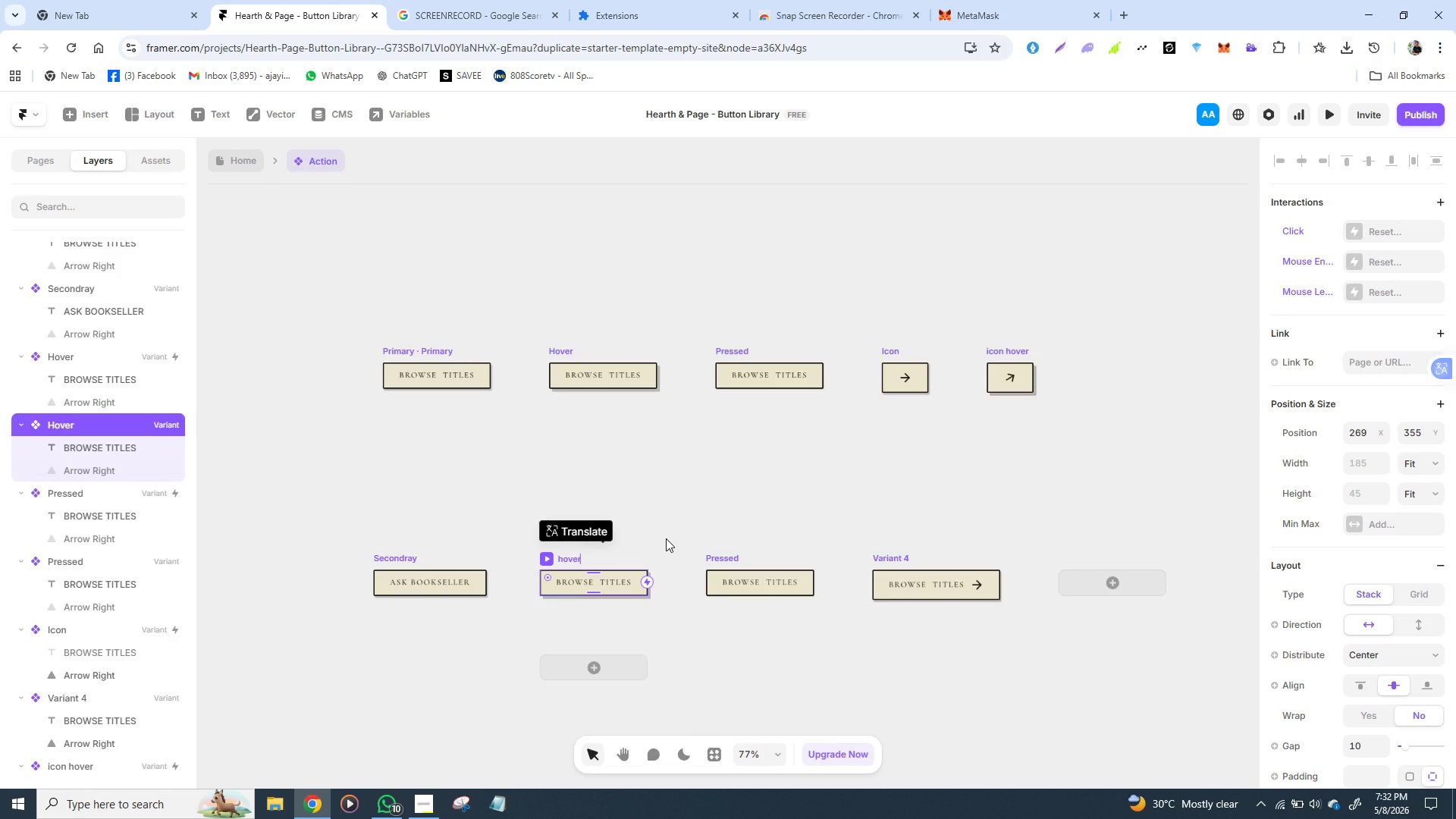 
key(Enter)
 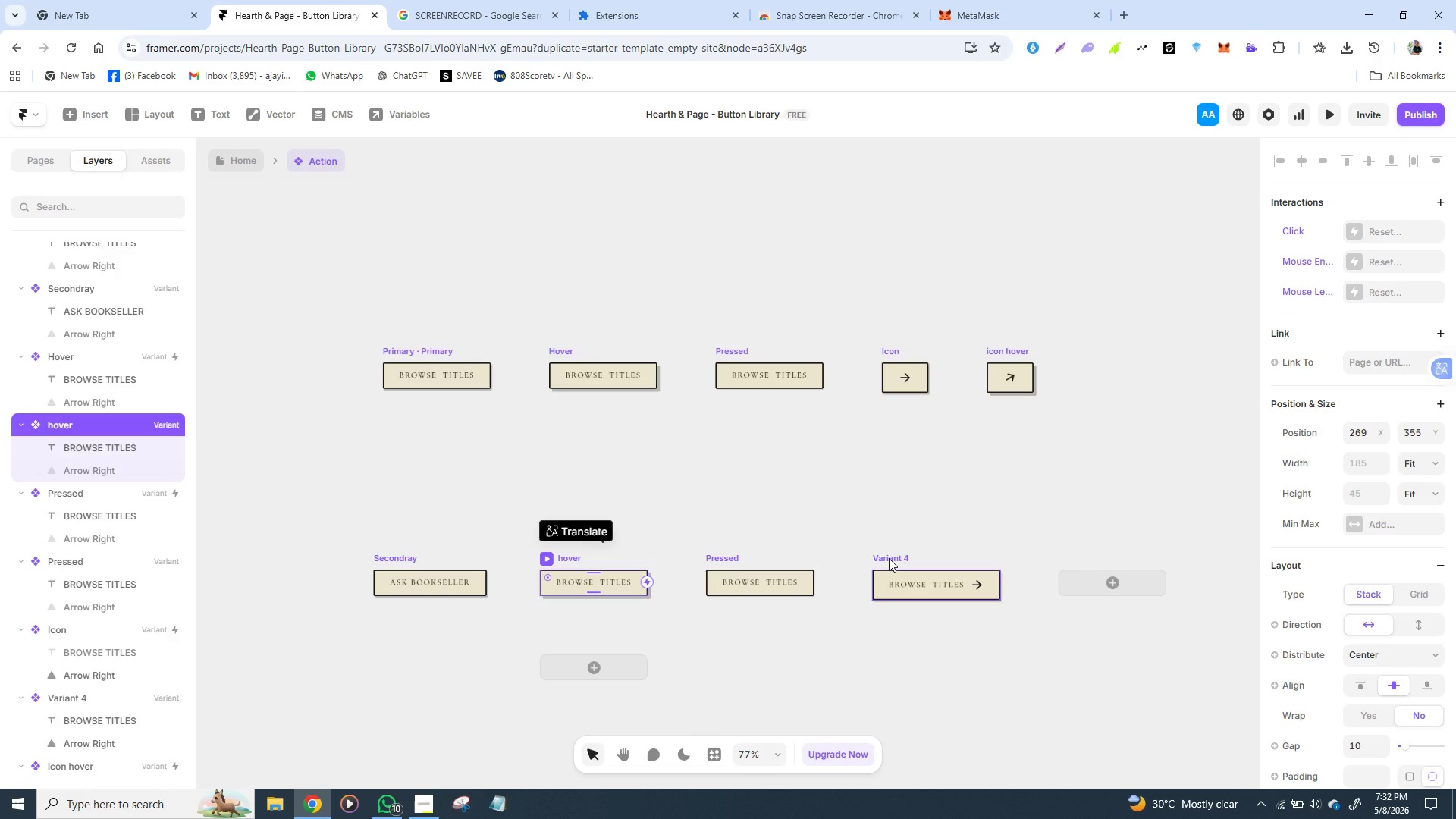 
wait(8.12)
 